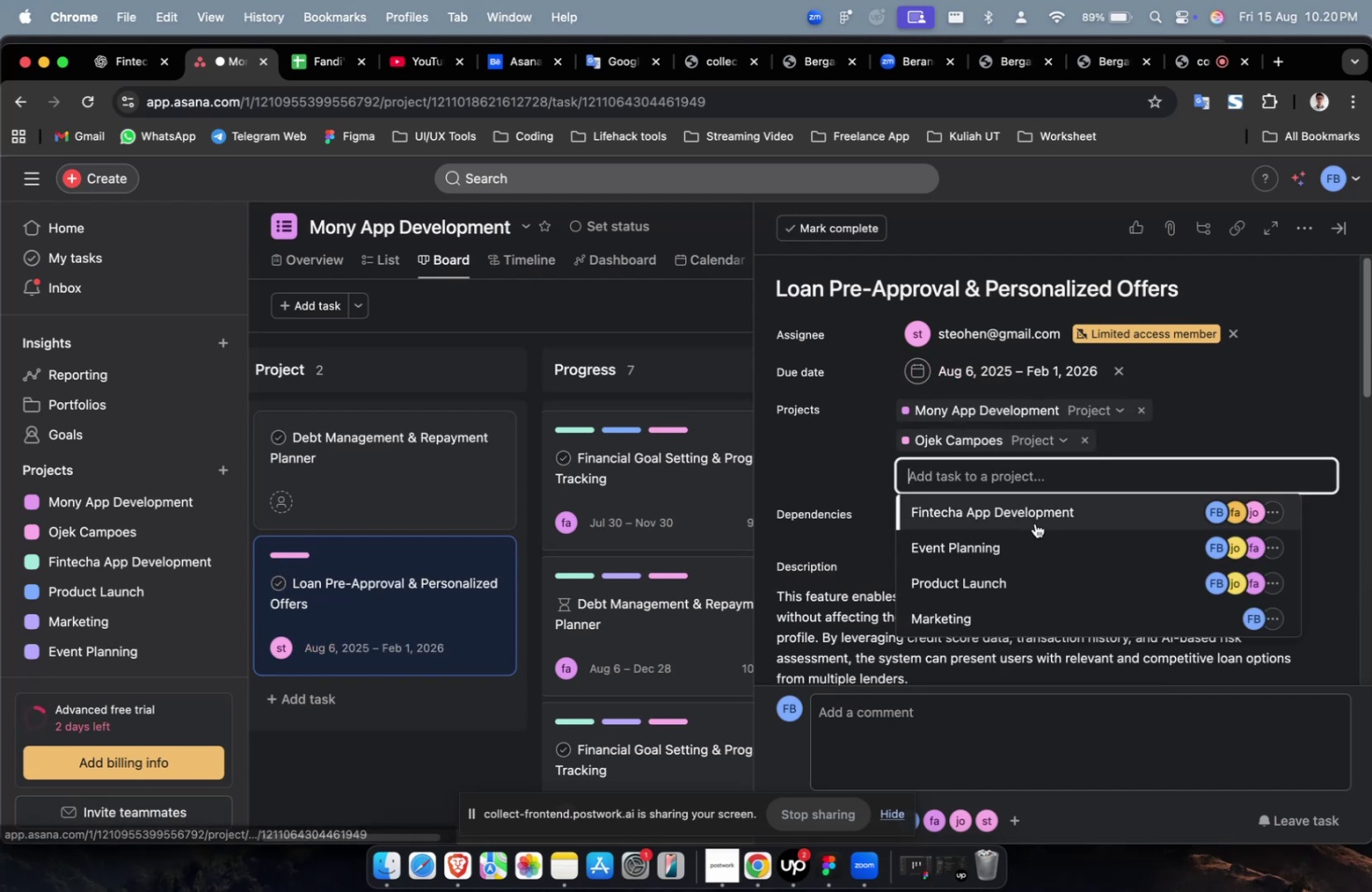 
triple_click([1034, 523])
 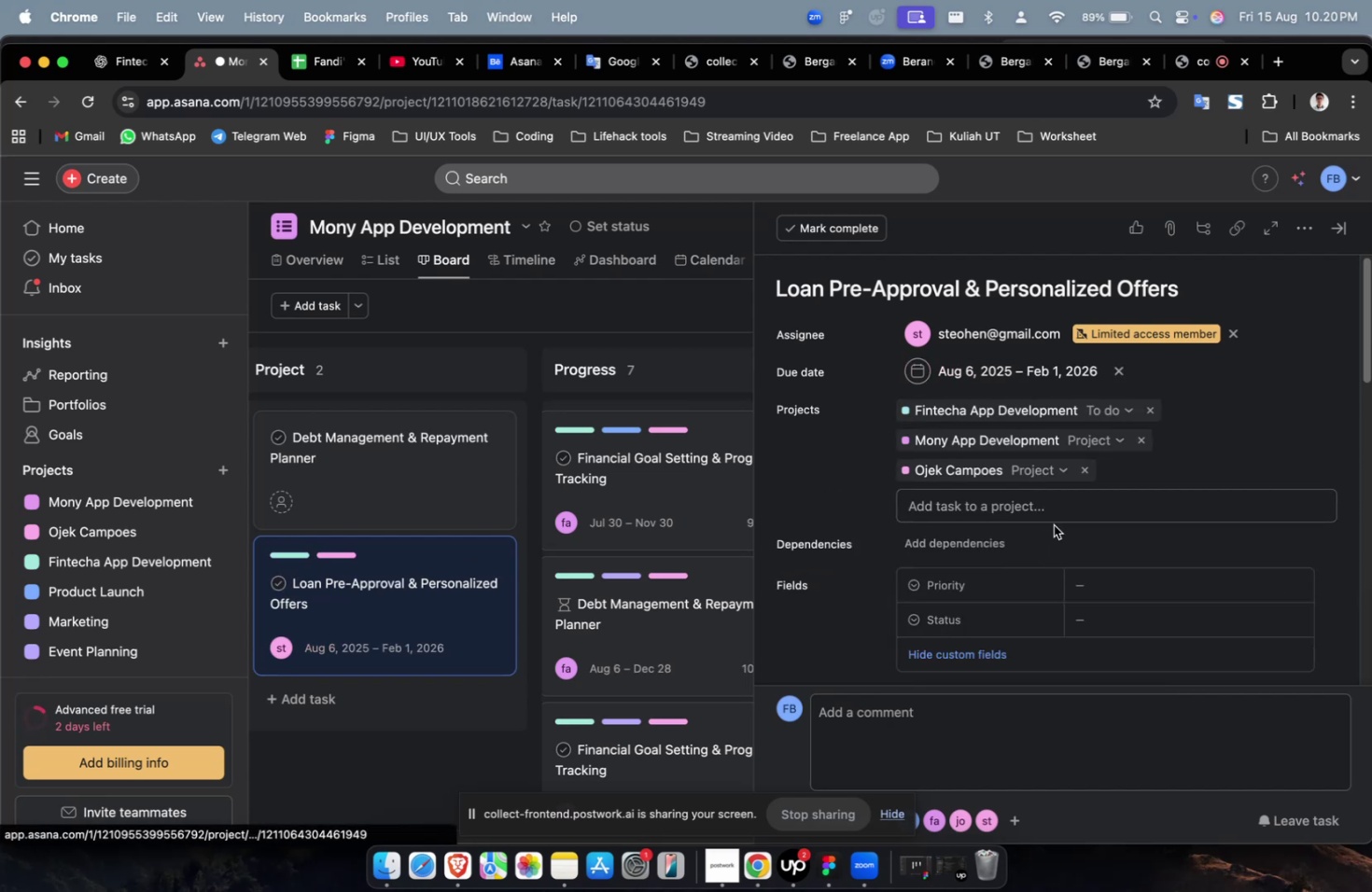 
left_click([982, 540])
 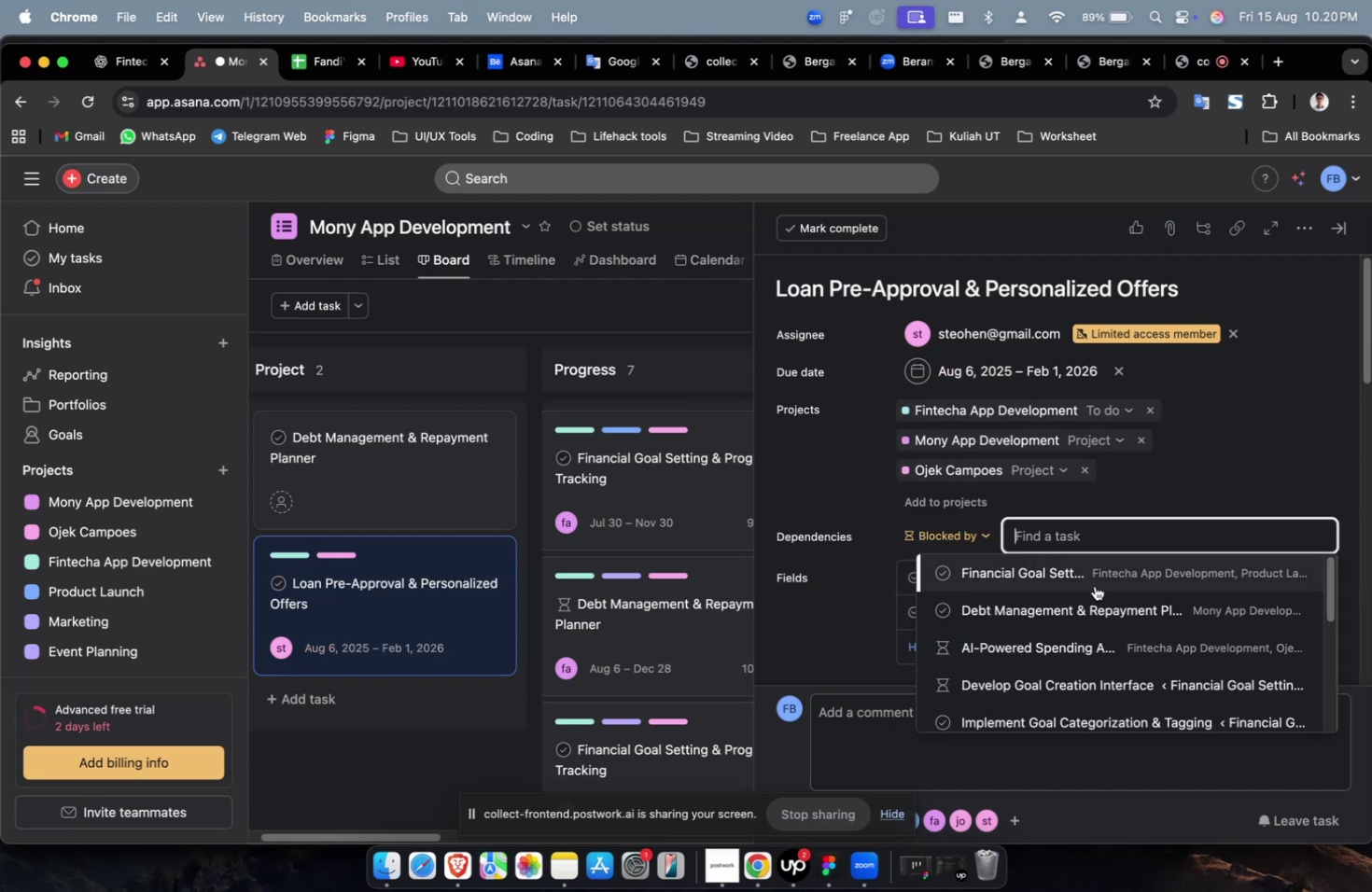 
double_click([1092, 588])
 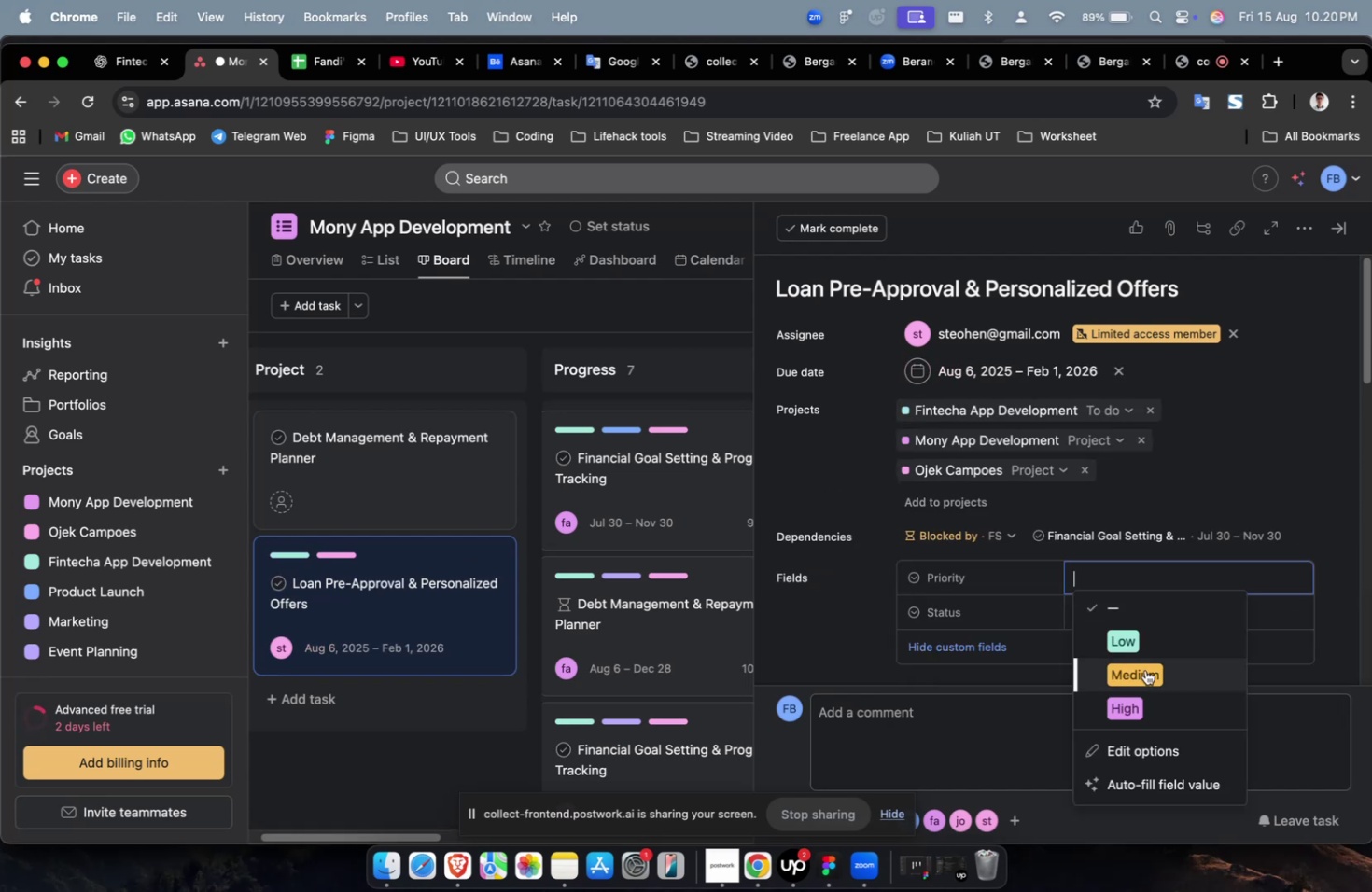 
triple_click([1145, 672])
 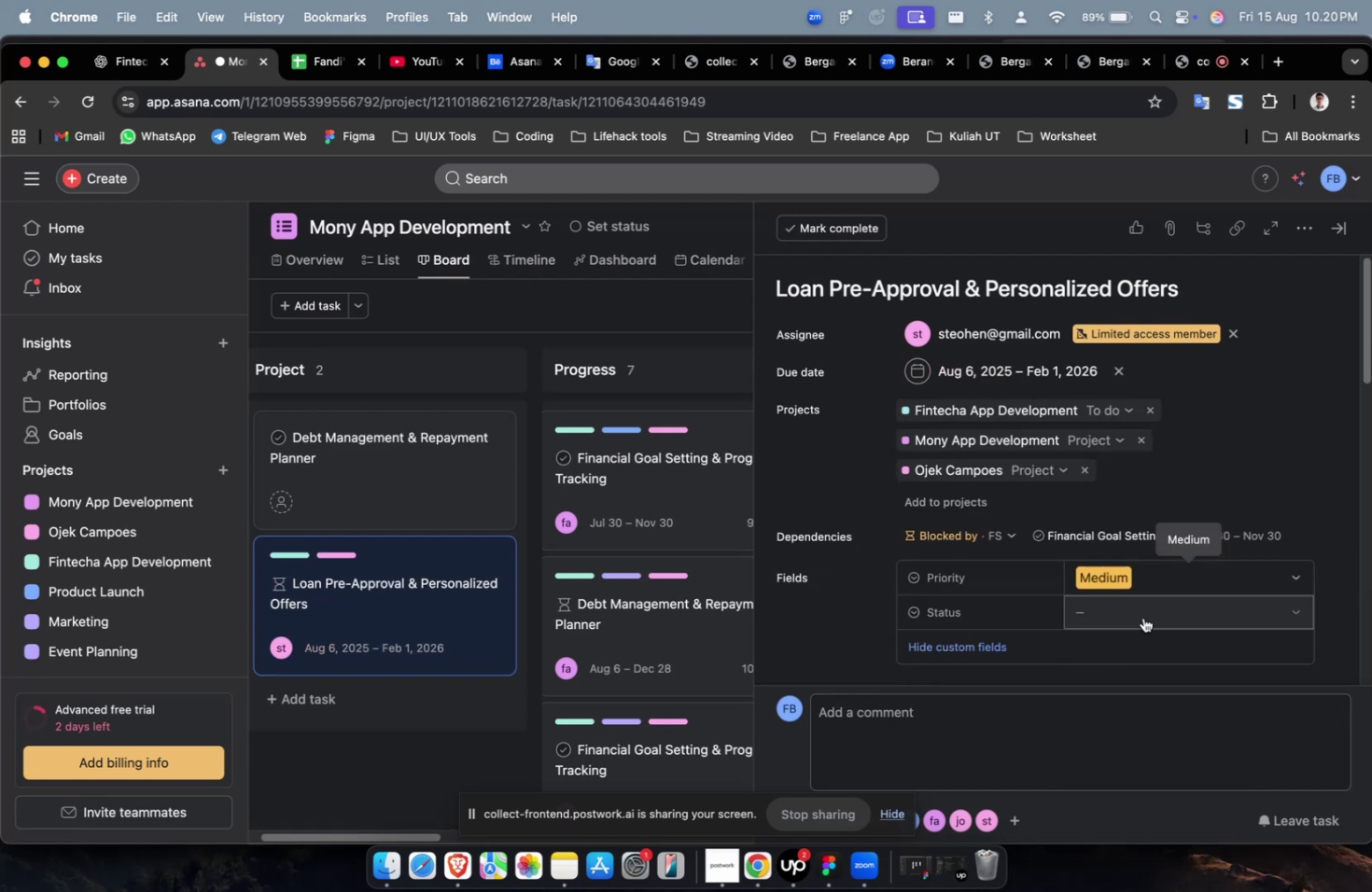 
triple_click([1142, 617])
 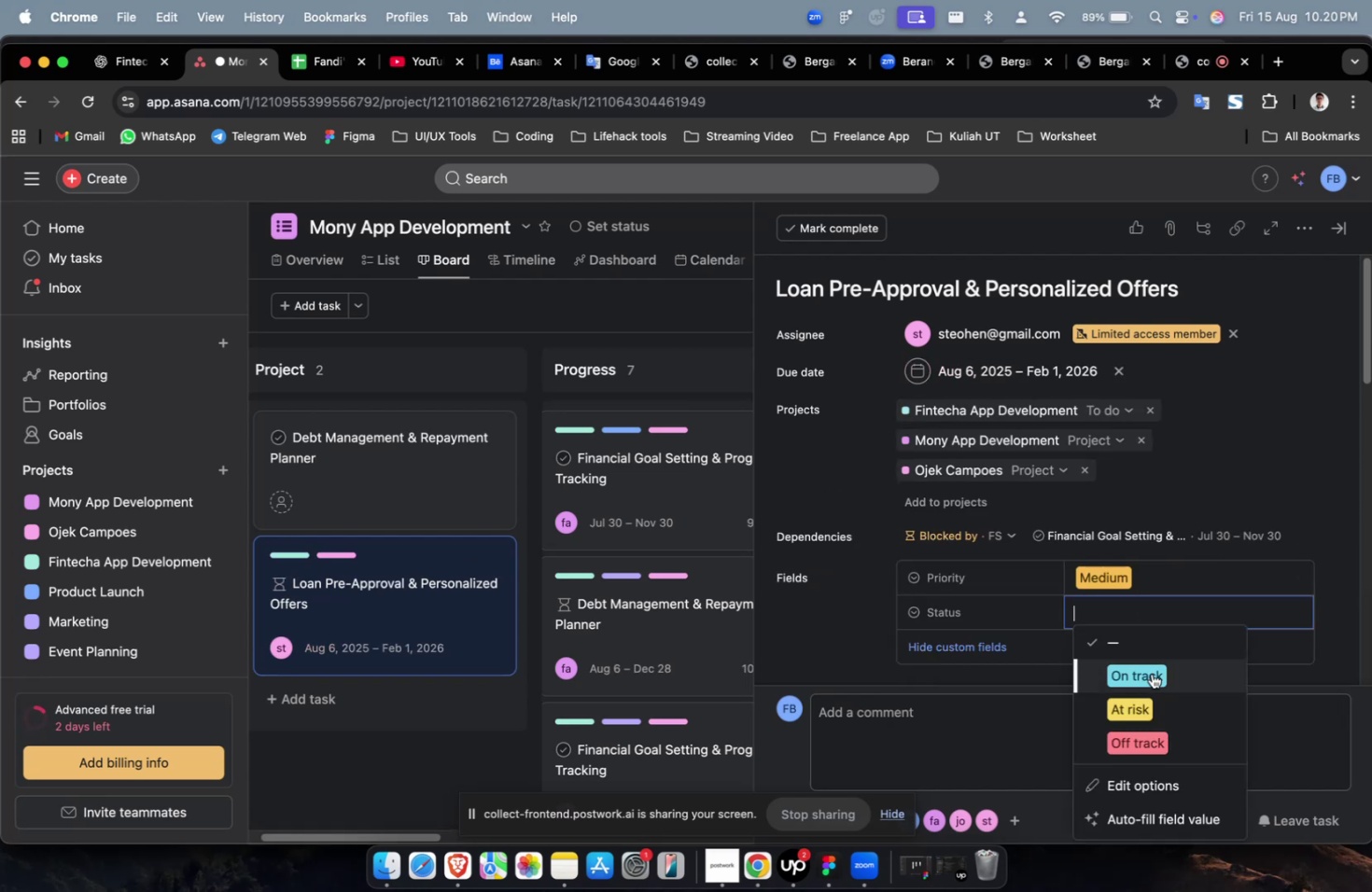 
triple_click([1151, 673])
 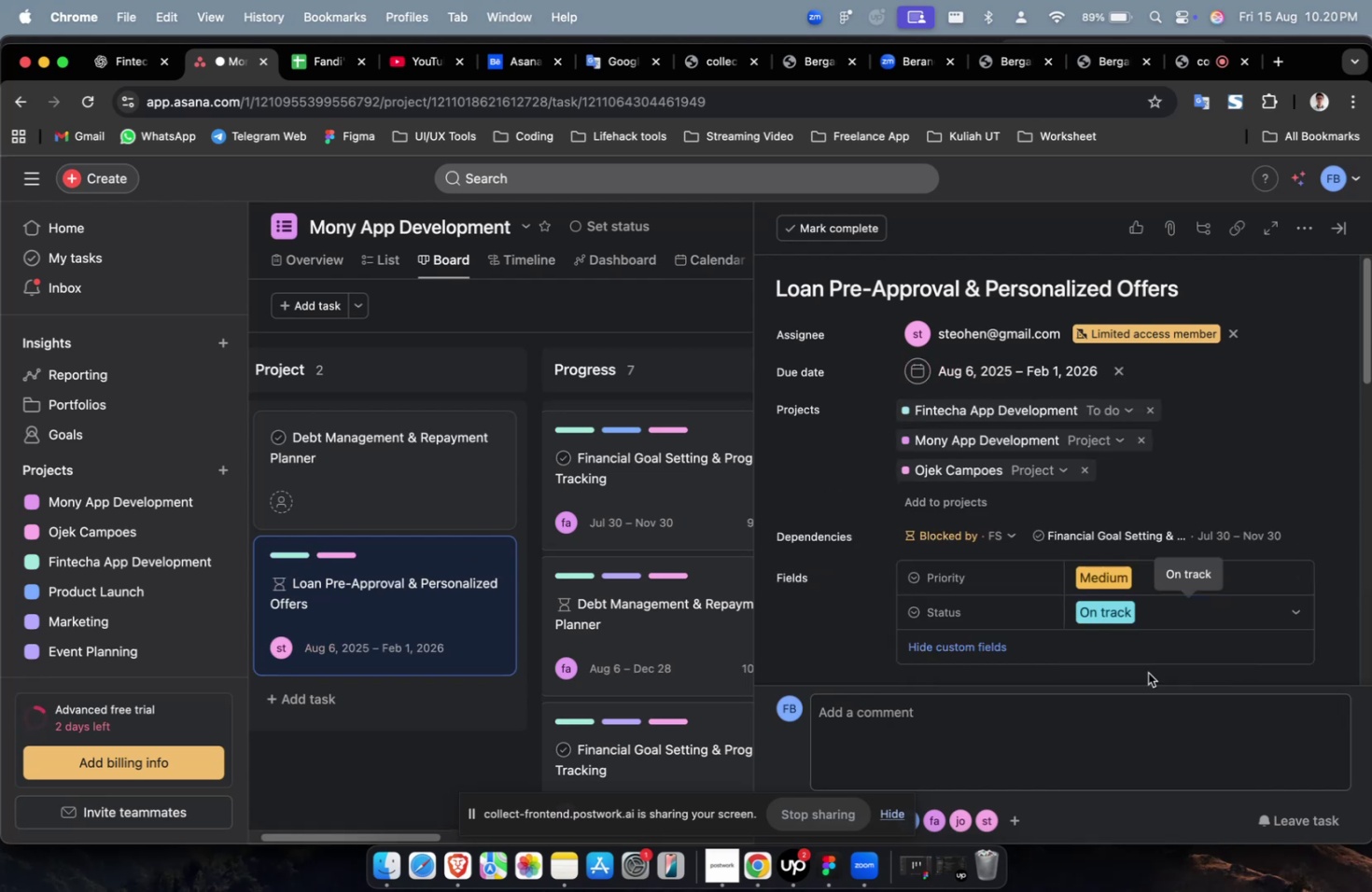 
scroll: coordinate [1144, 664], scroll_direction: down, amount: 38.0
 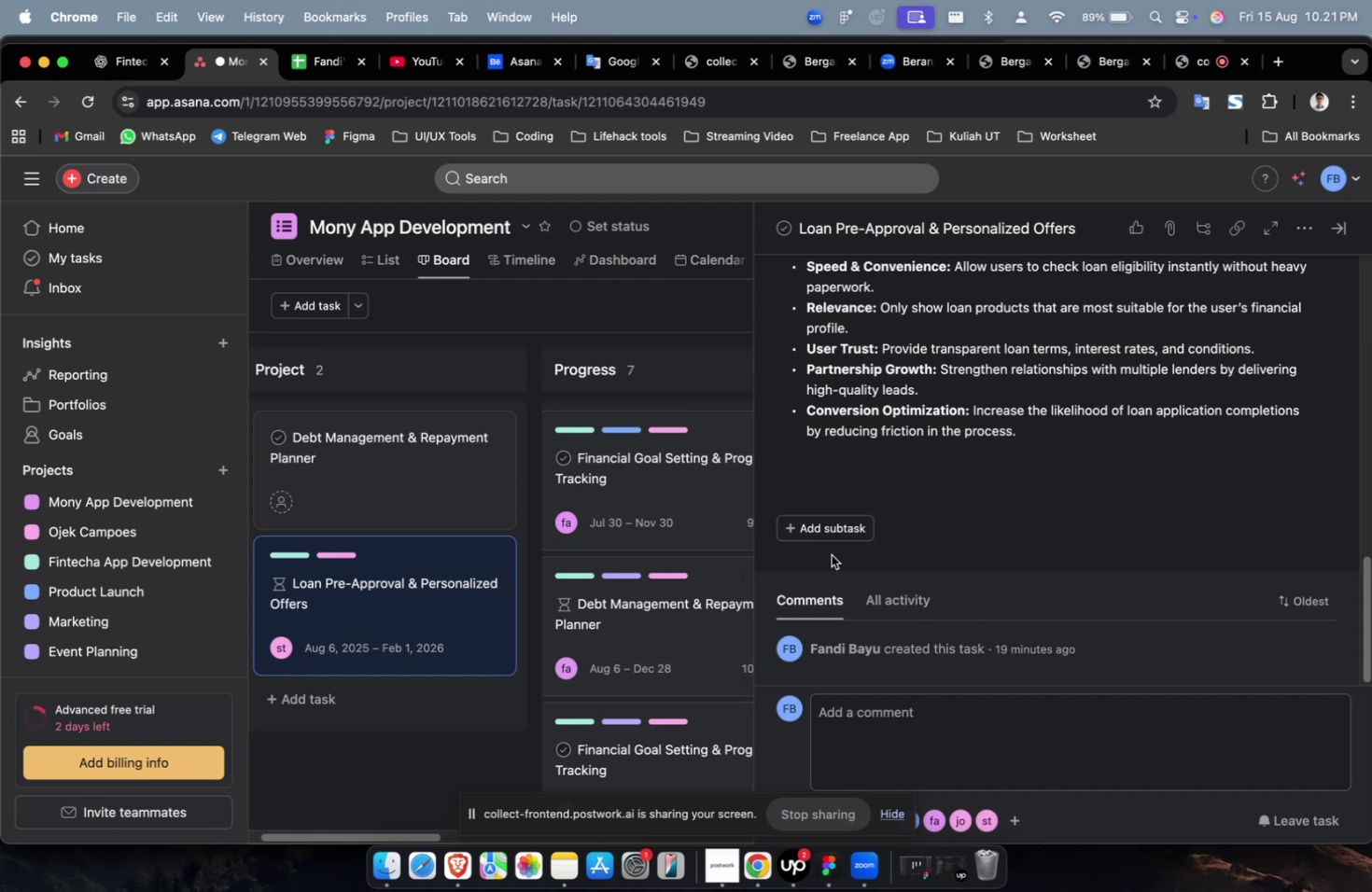 
wait(35.95)
 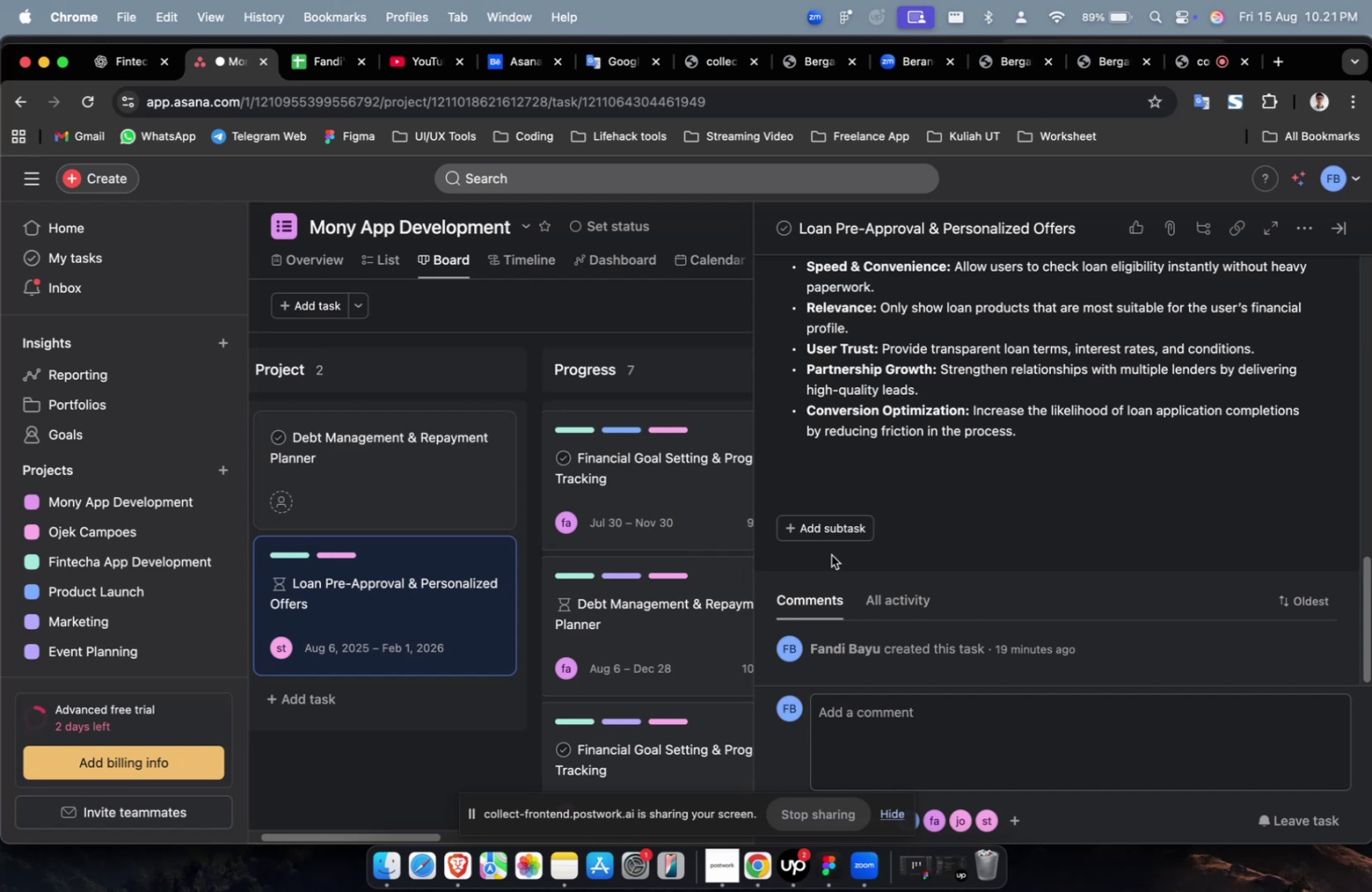 
scroll: coordinate [831, 554], scroll_direction: up, amount: 2.0
 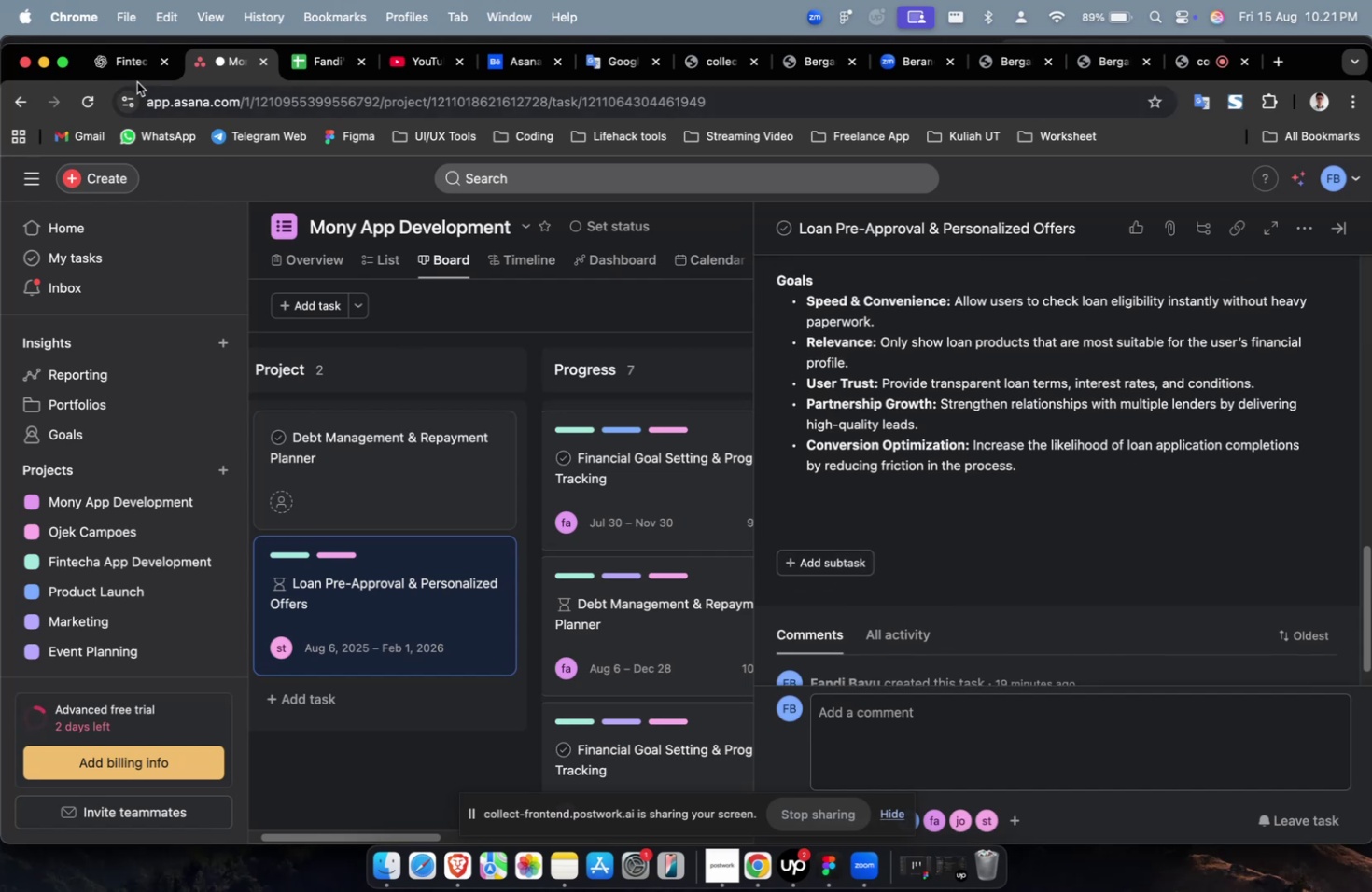 
double_click([135, 76])
 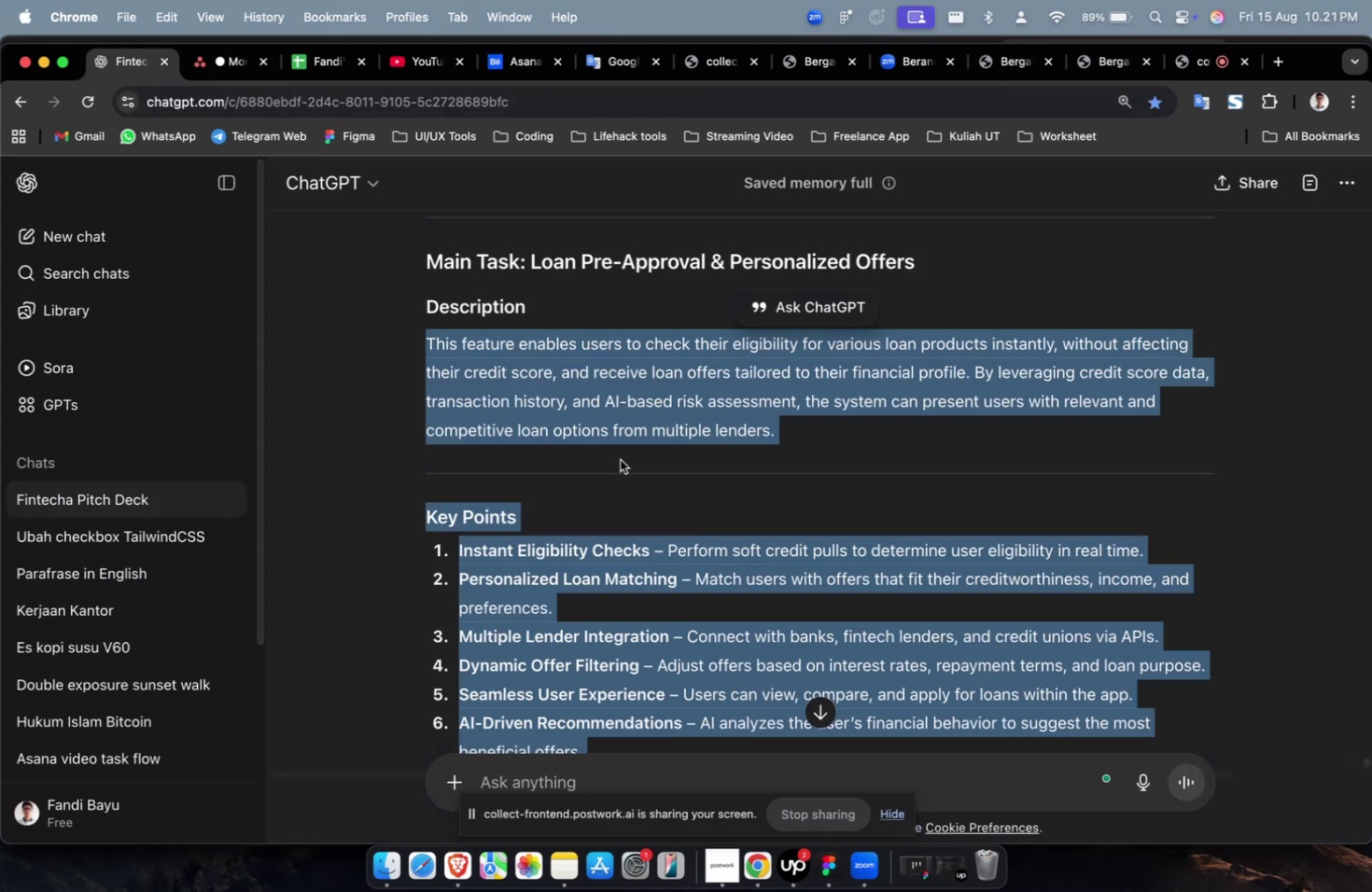 
scroll: coordinate [629, 467], scroll_direction: down, amount: 4.0
 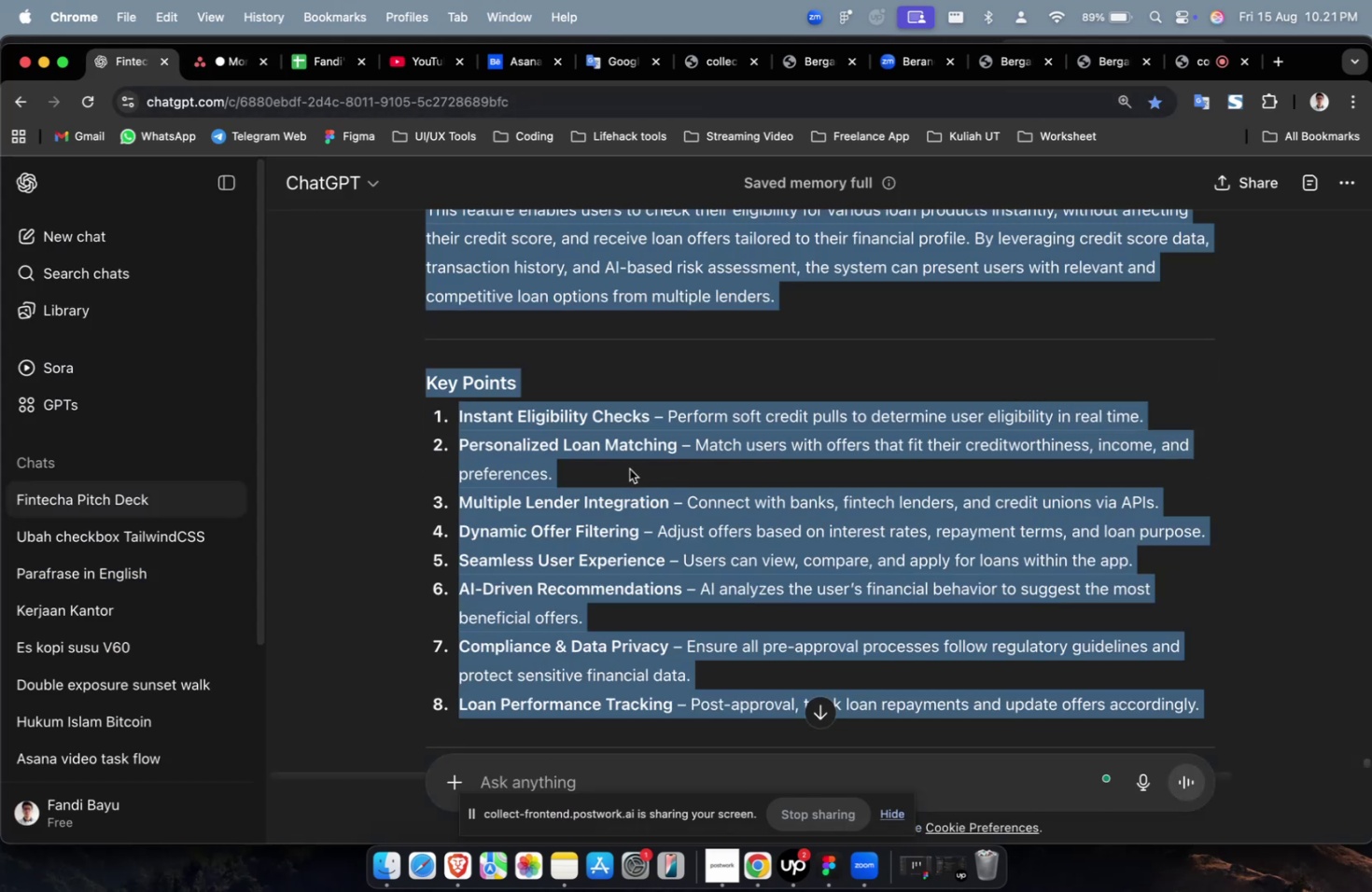 
scroll: coordinate [628, 475], scroll_direction: up, amount: 8.0
 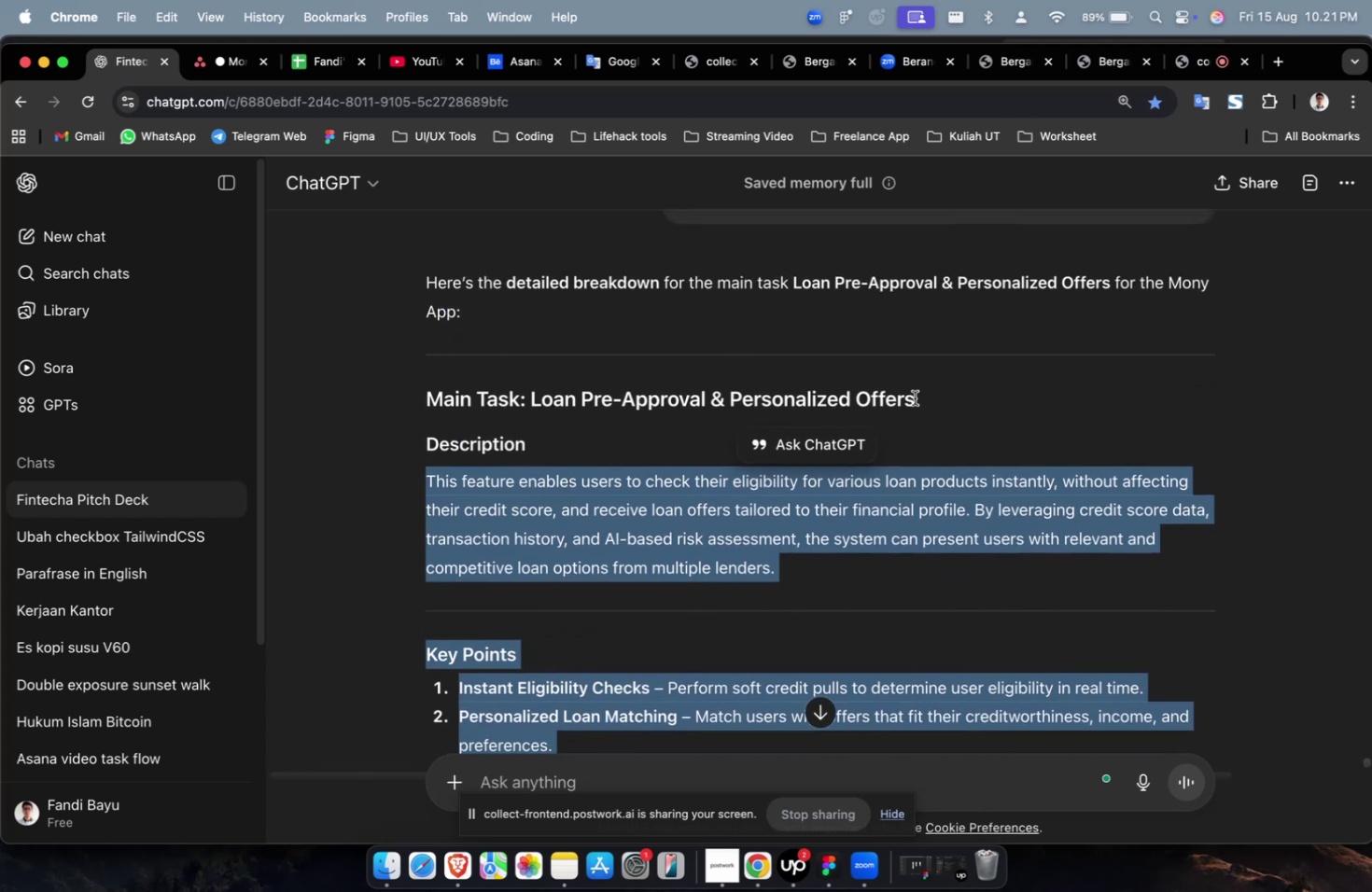 
left_click_drag(start_coordinate=[934, 397], to_coordinate=[533, 403])
 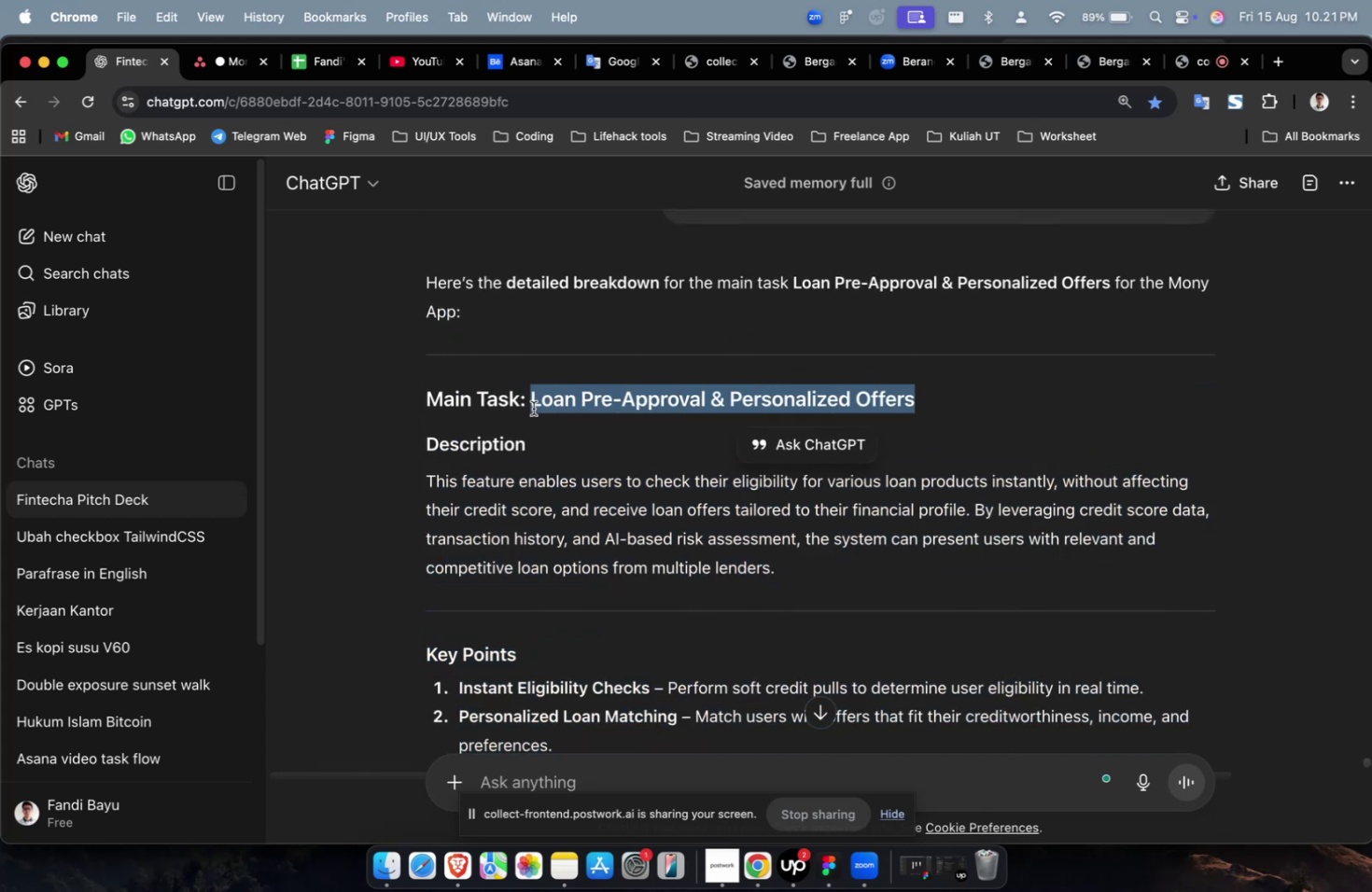 
key(Meta+CommandLeft)
 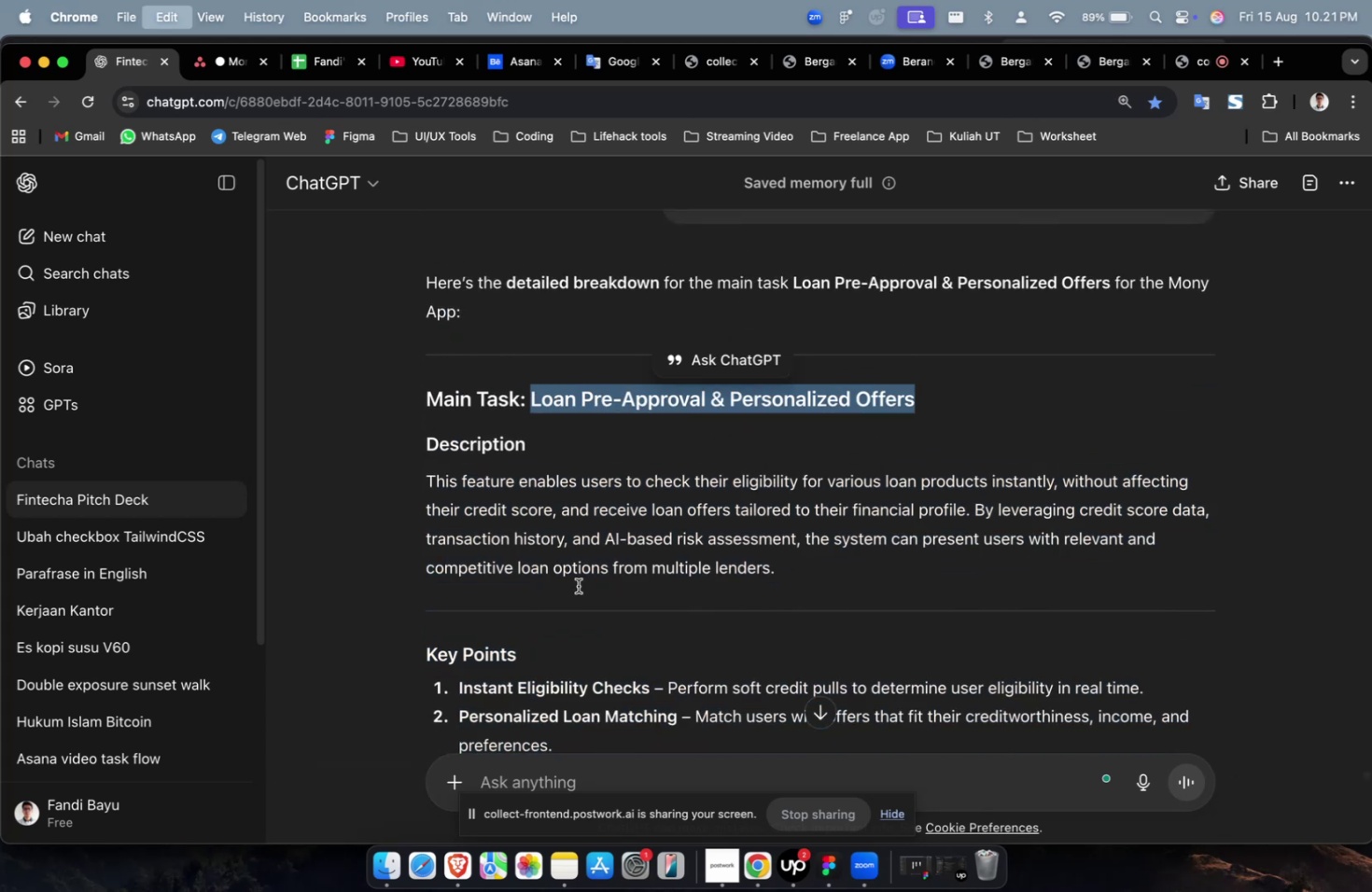 
key(Meta+C)
 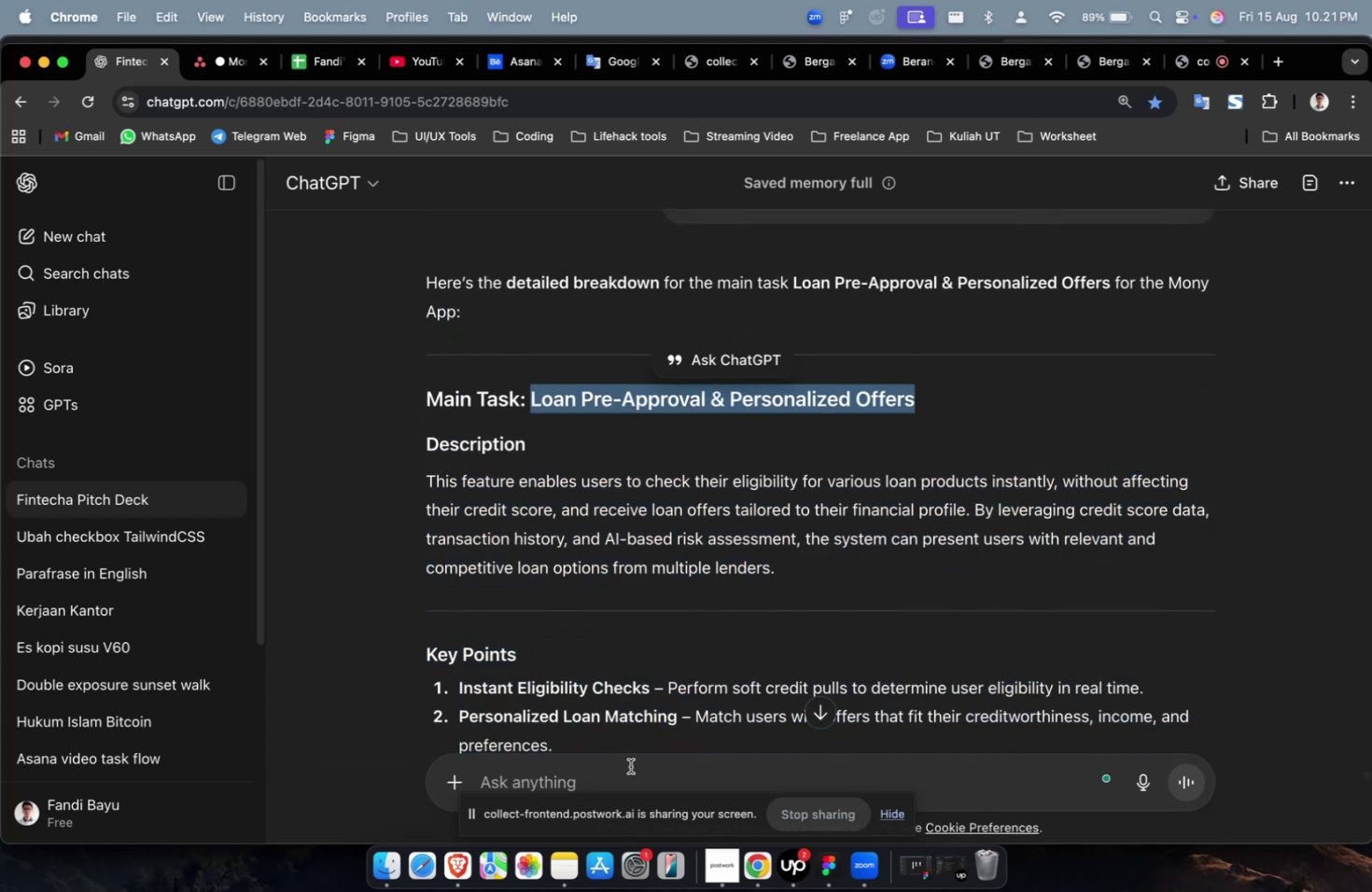 
left_click([631, 769])
 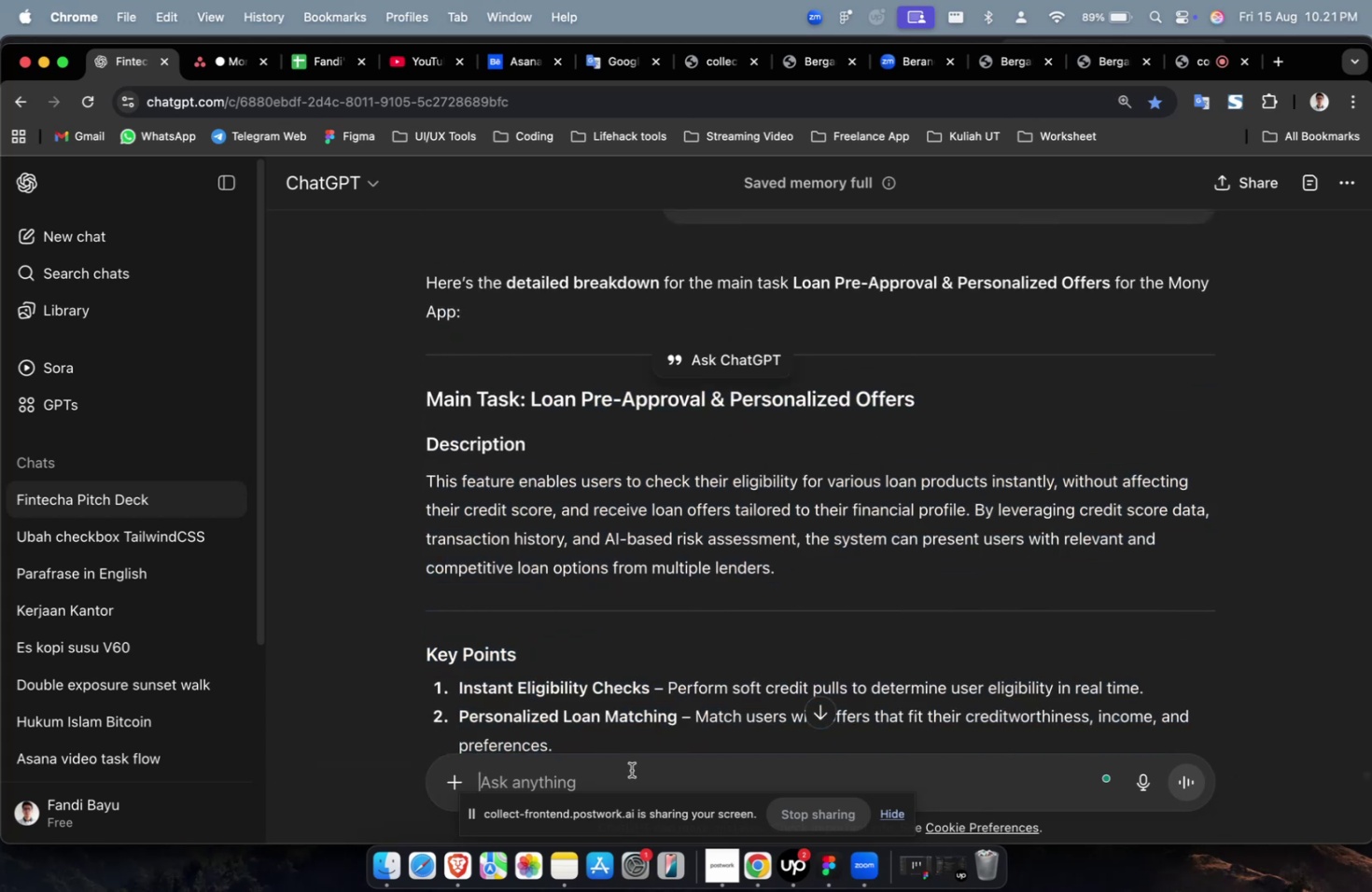 
key(Meta+CommandLeft)
 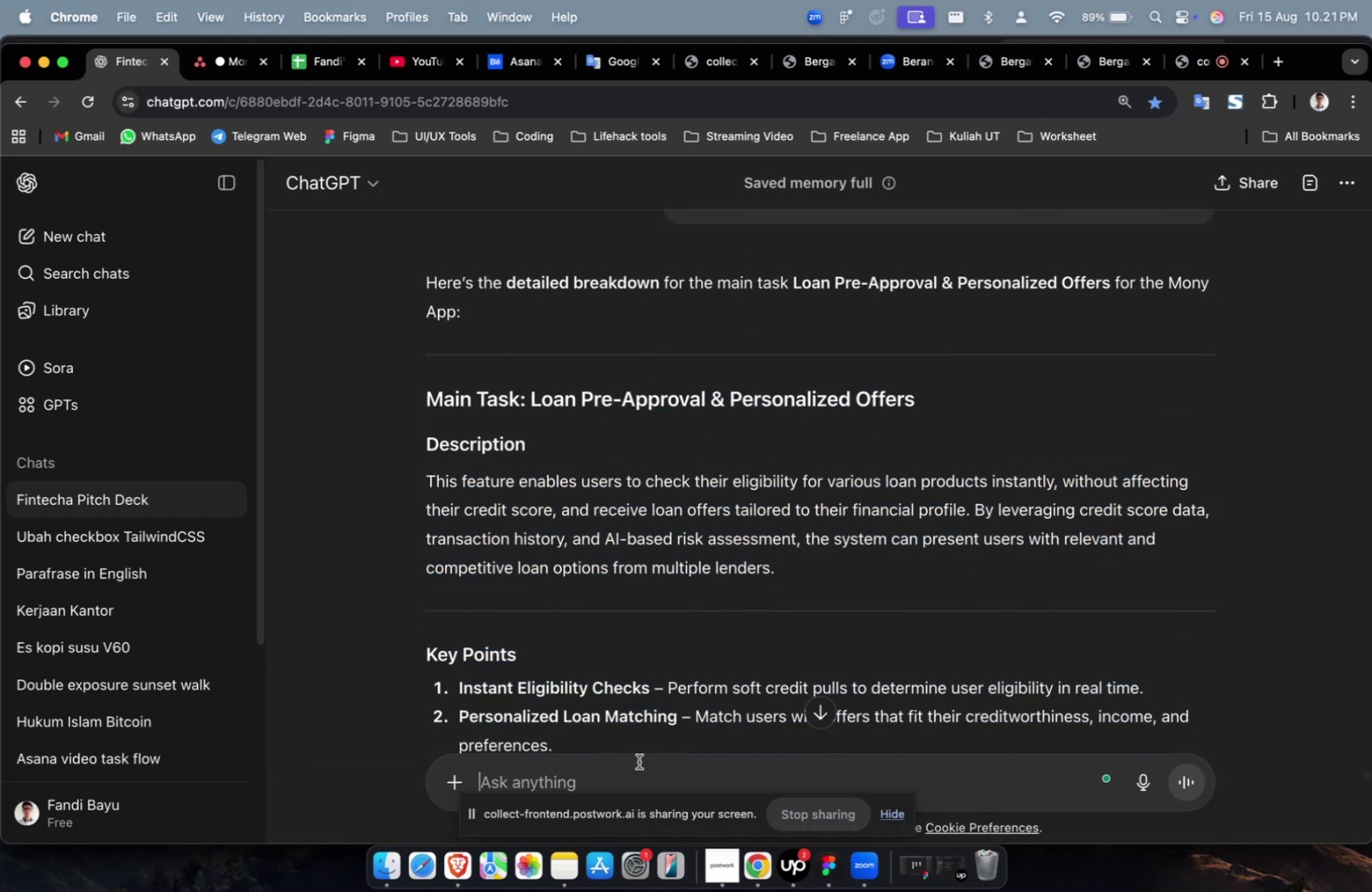 
key(Meta+V)
 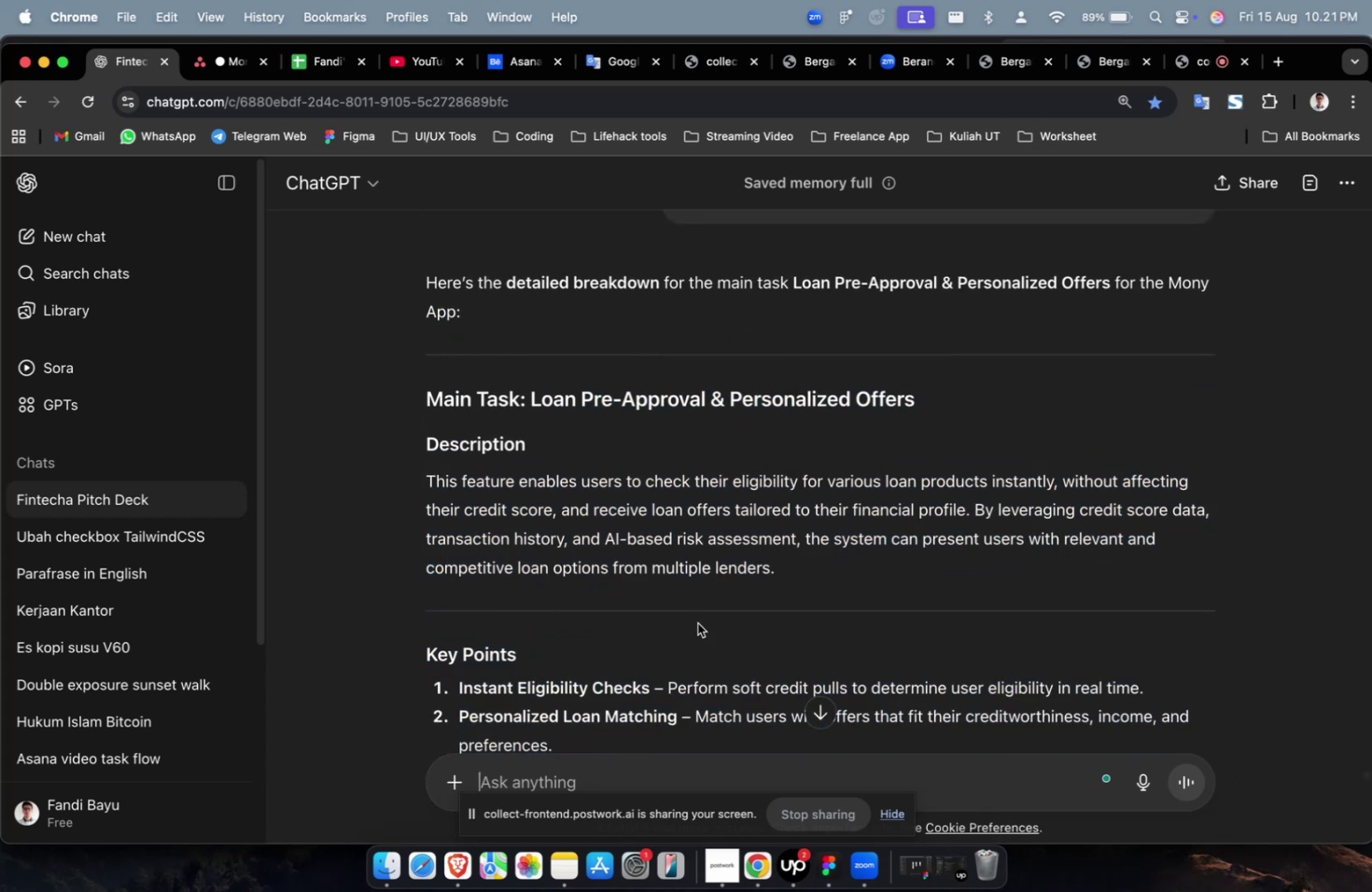 
scroll: coordinate [697, 622], scroll_direction: down, amount: 24.0
 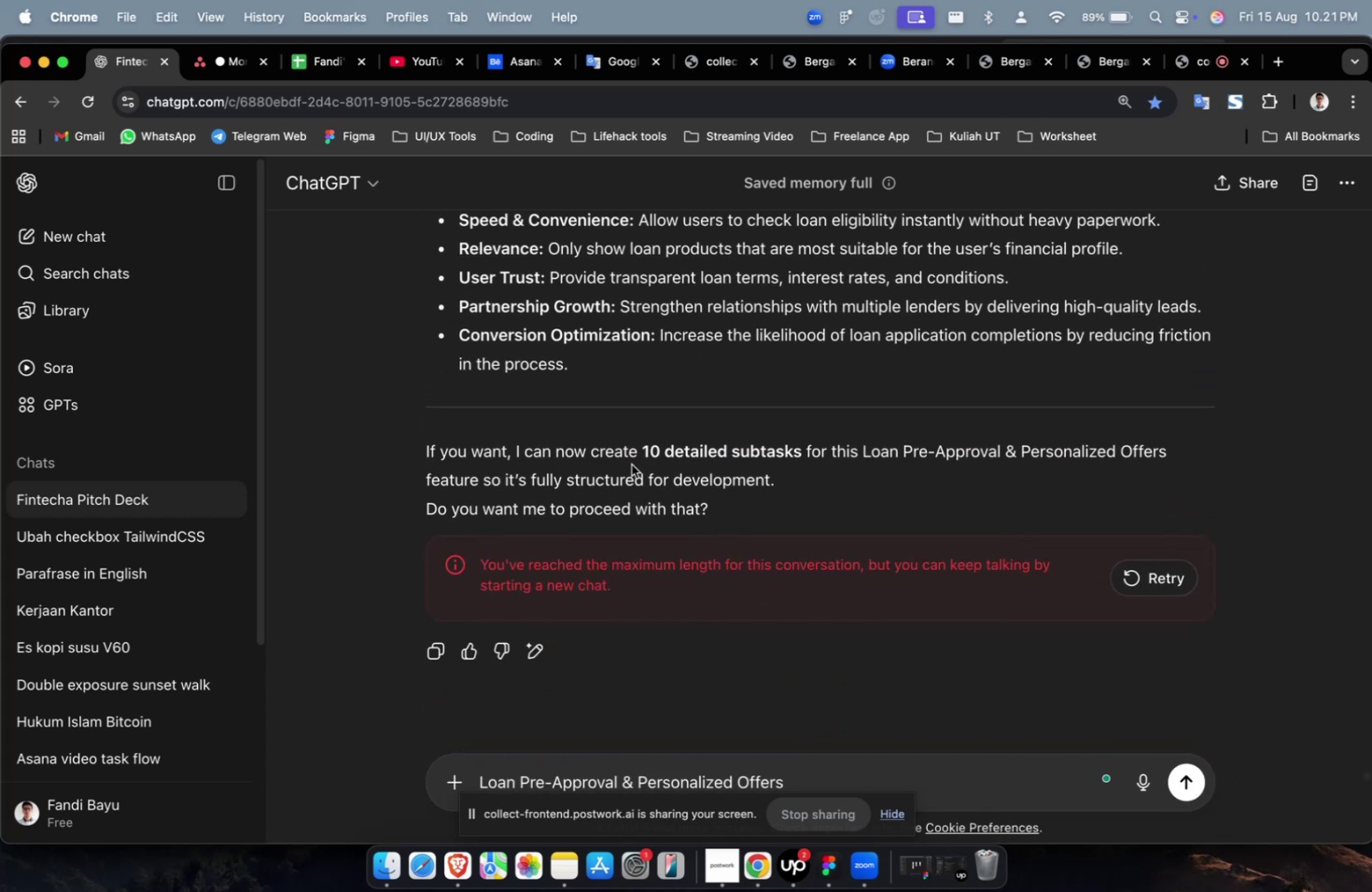 
left_click([598, 458])
 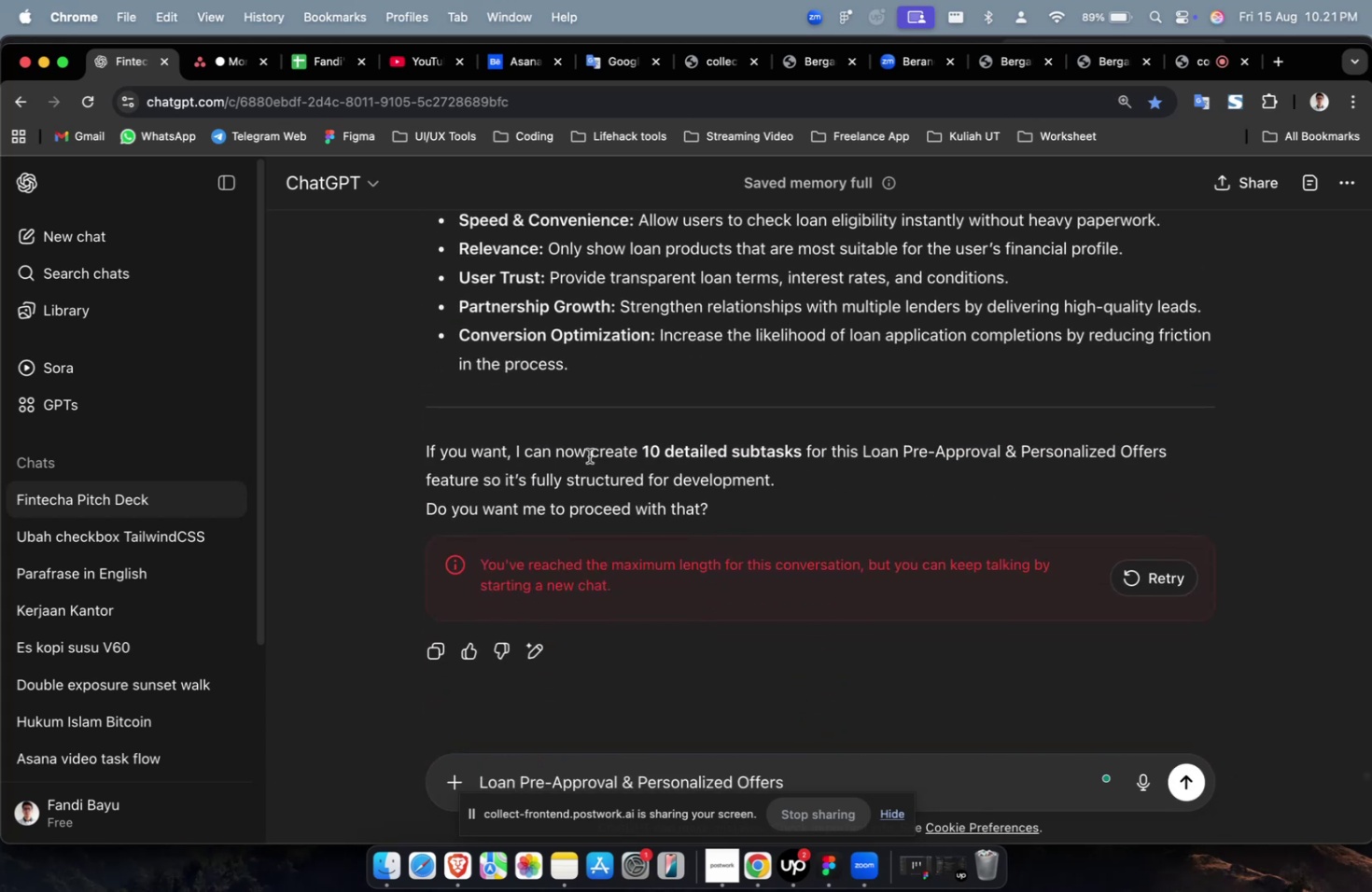 
left_click_drag(start_coordinate=[588, 455], to_coordinate=[824, 460])
 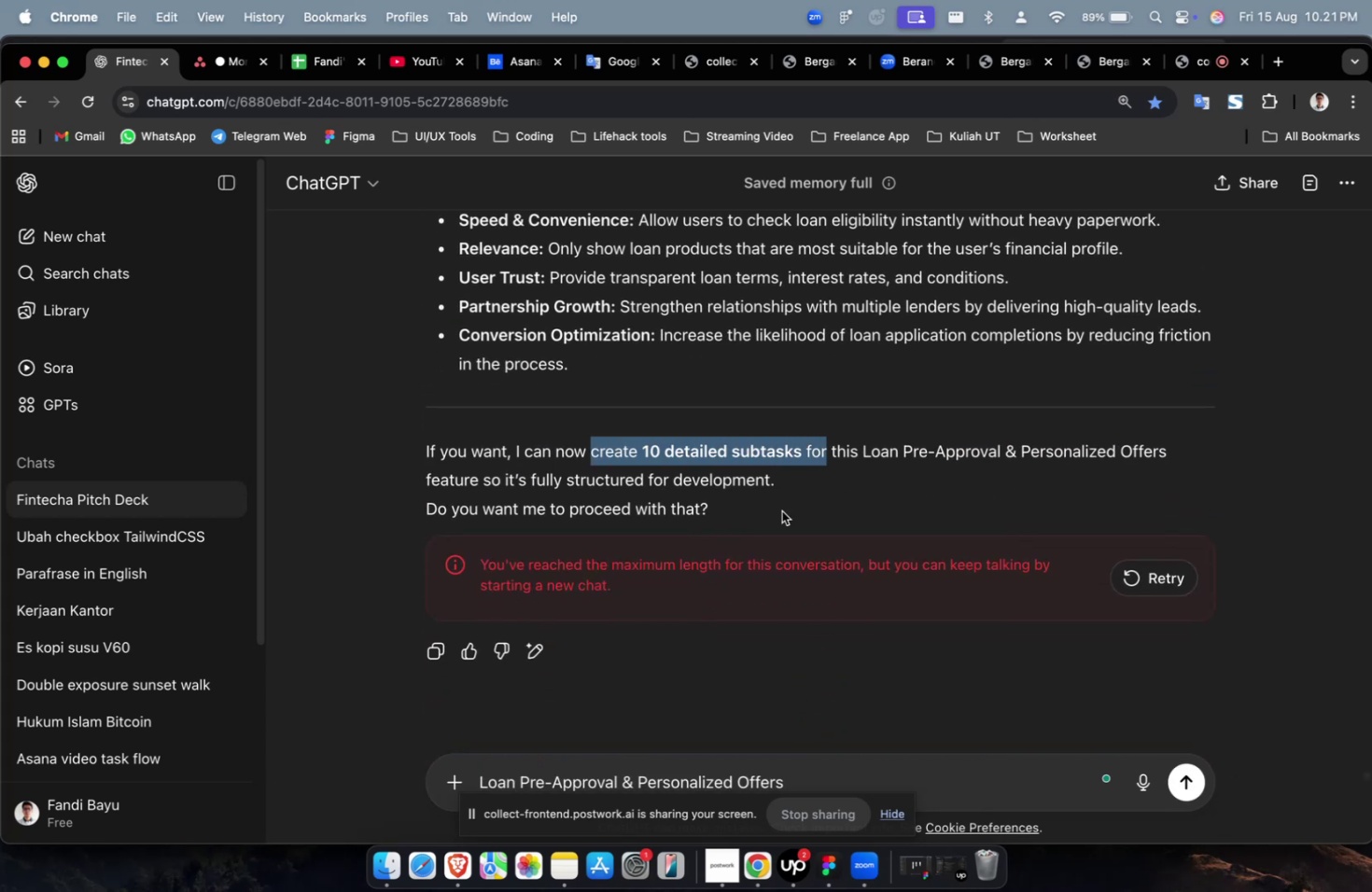 
key(Meta+CommandLeft)
 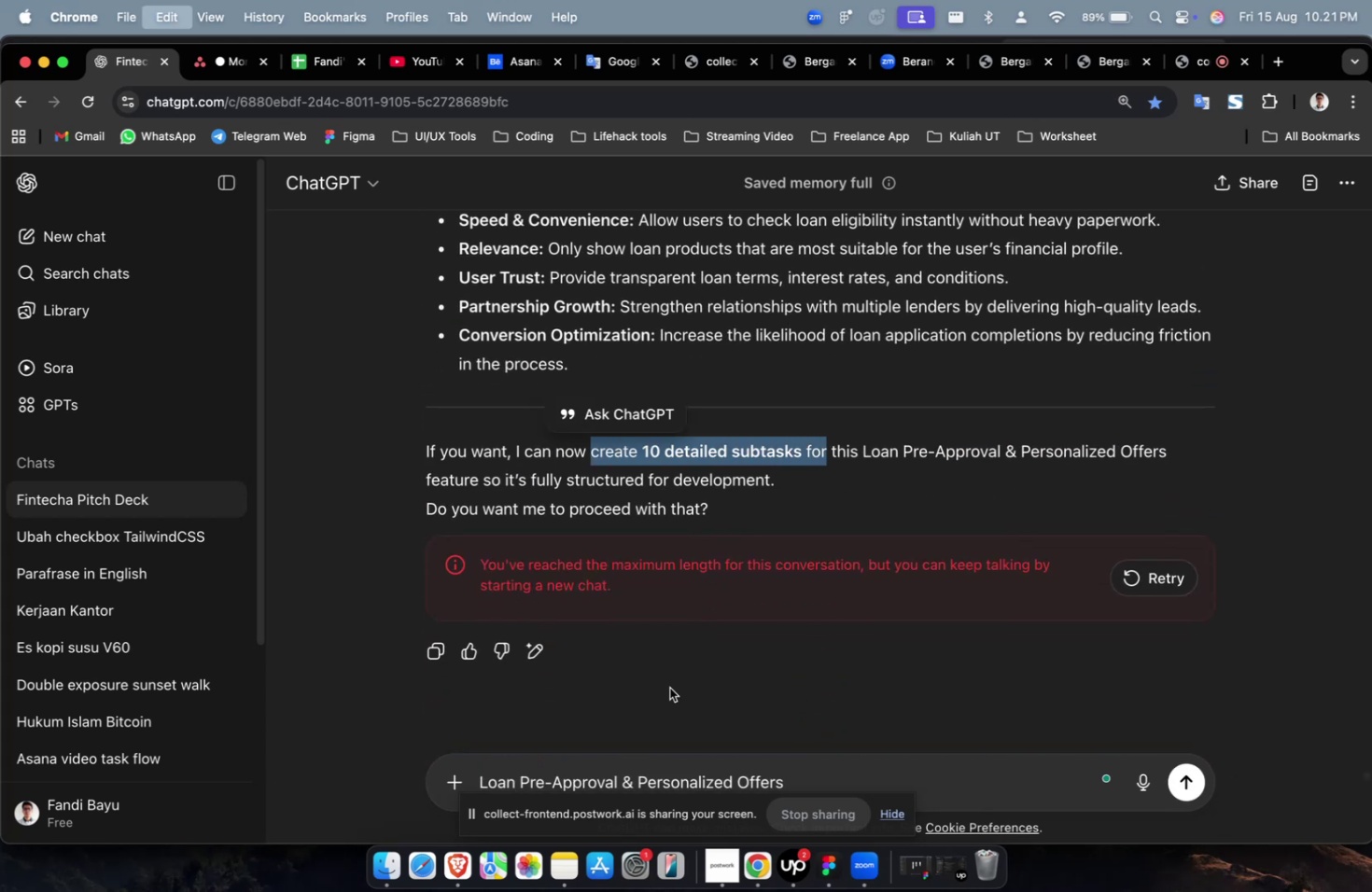 
key(Meta+C)
 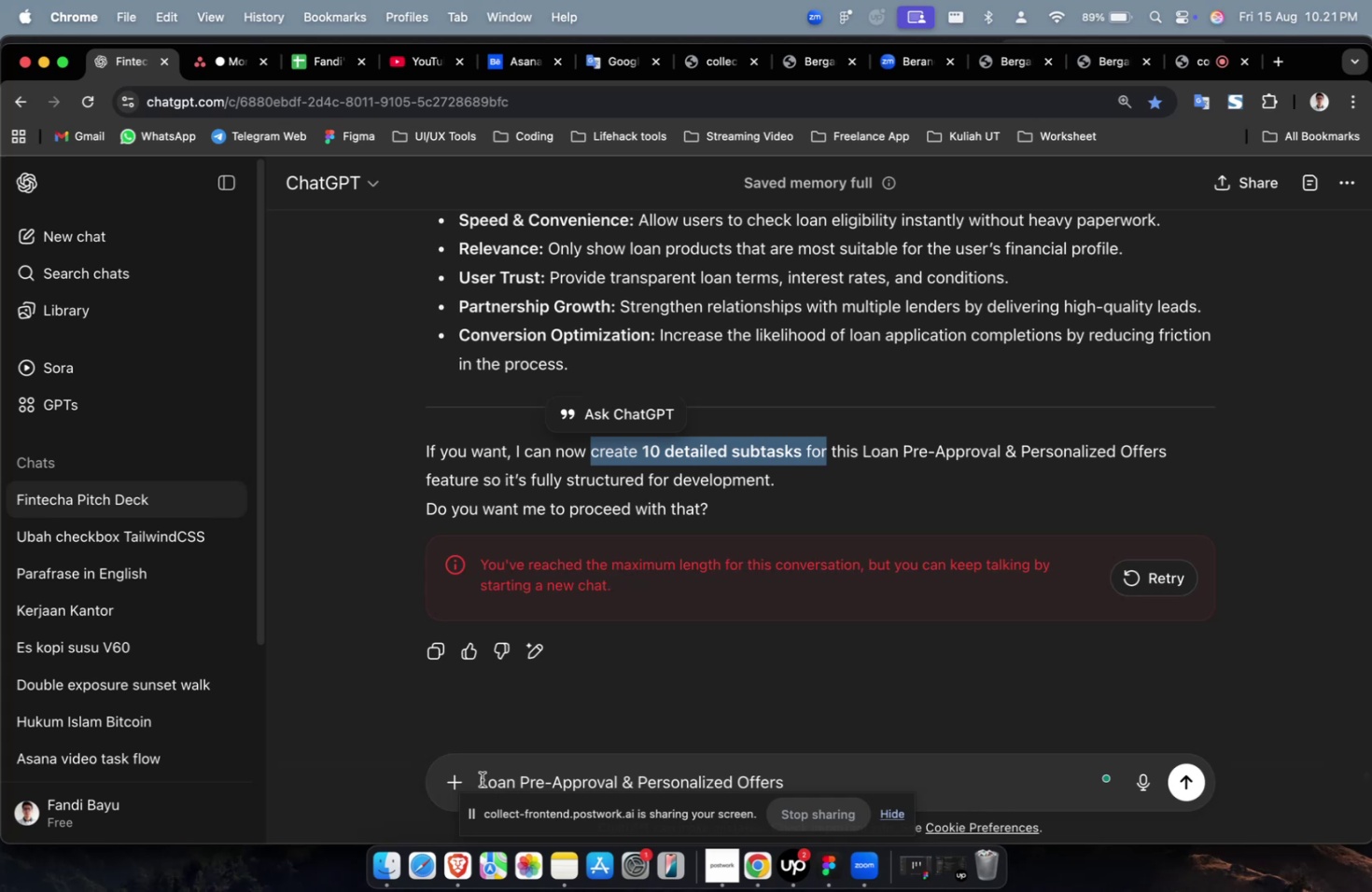 
left_click([480, 777])
 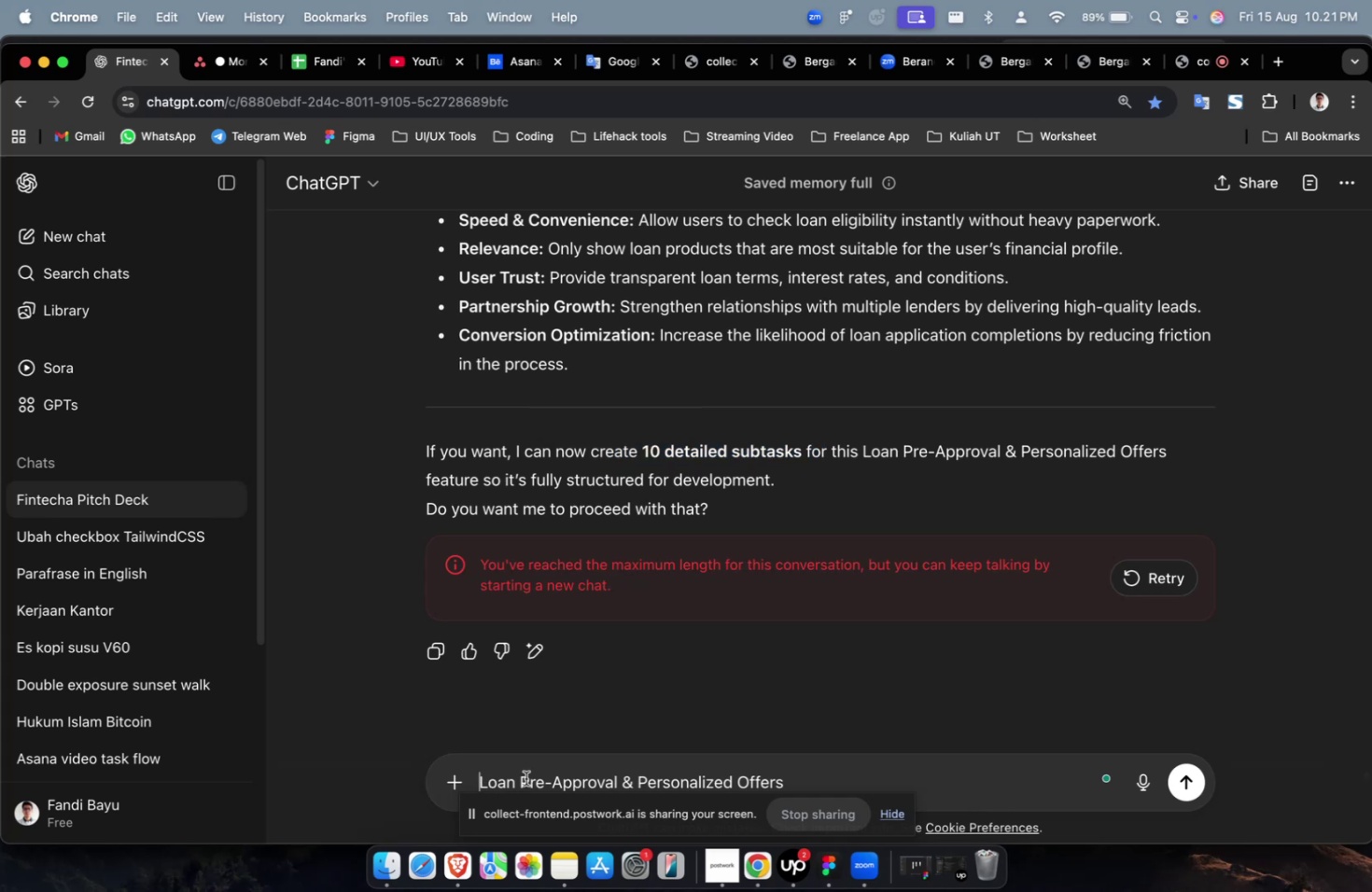 
key(Meta+V)
 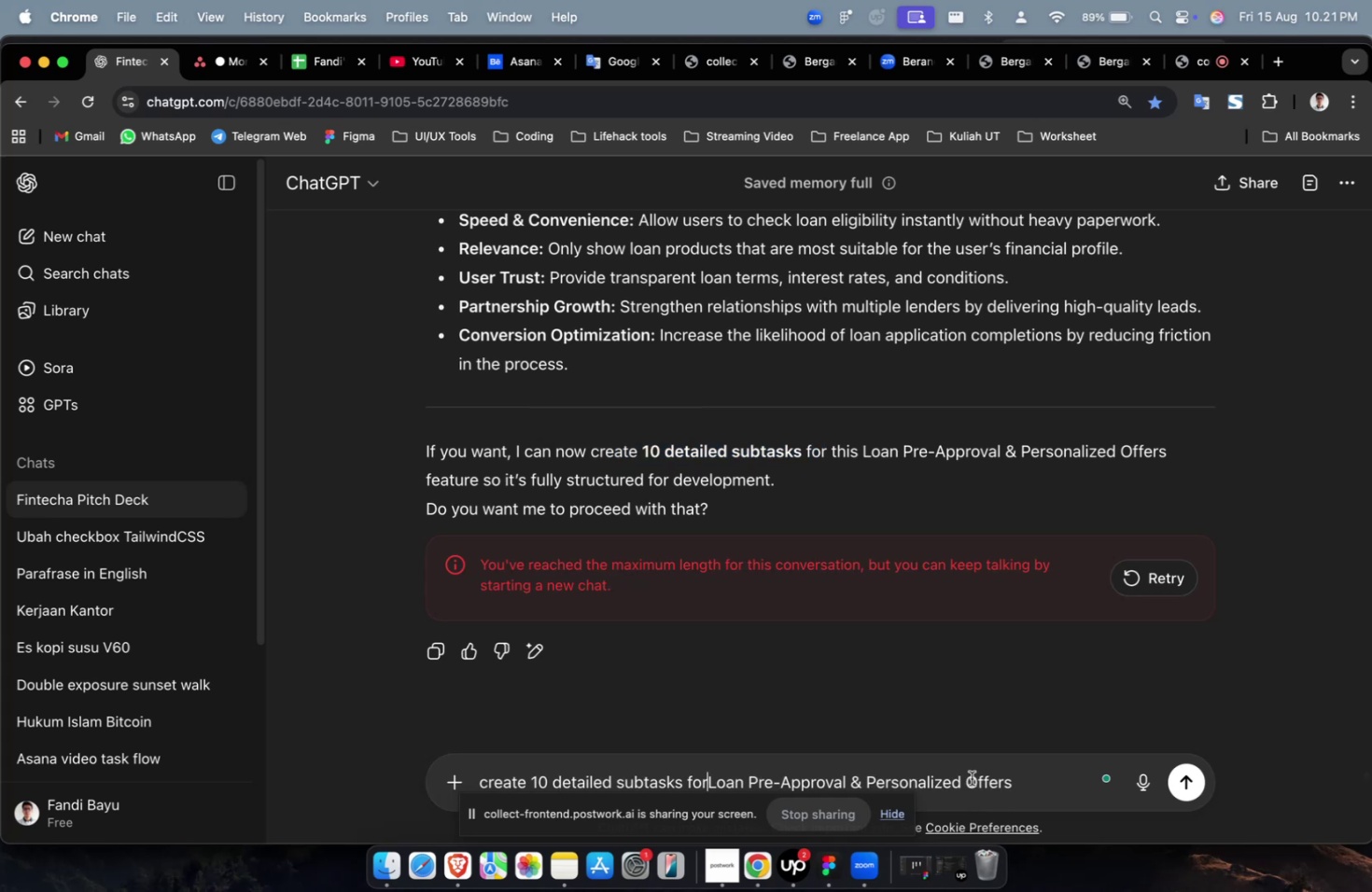 
type(  with description, points and logo)
key(Backspace)
key(Backspace)
key(Backspace)
key(Backspace)
type(goals)
 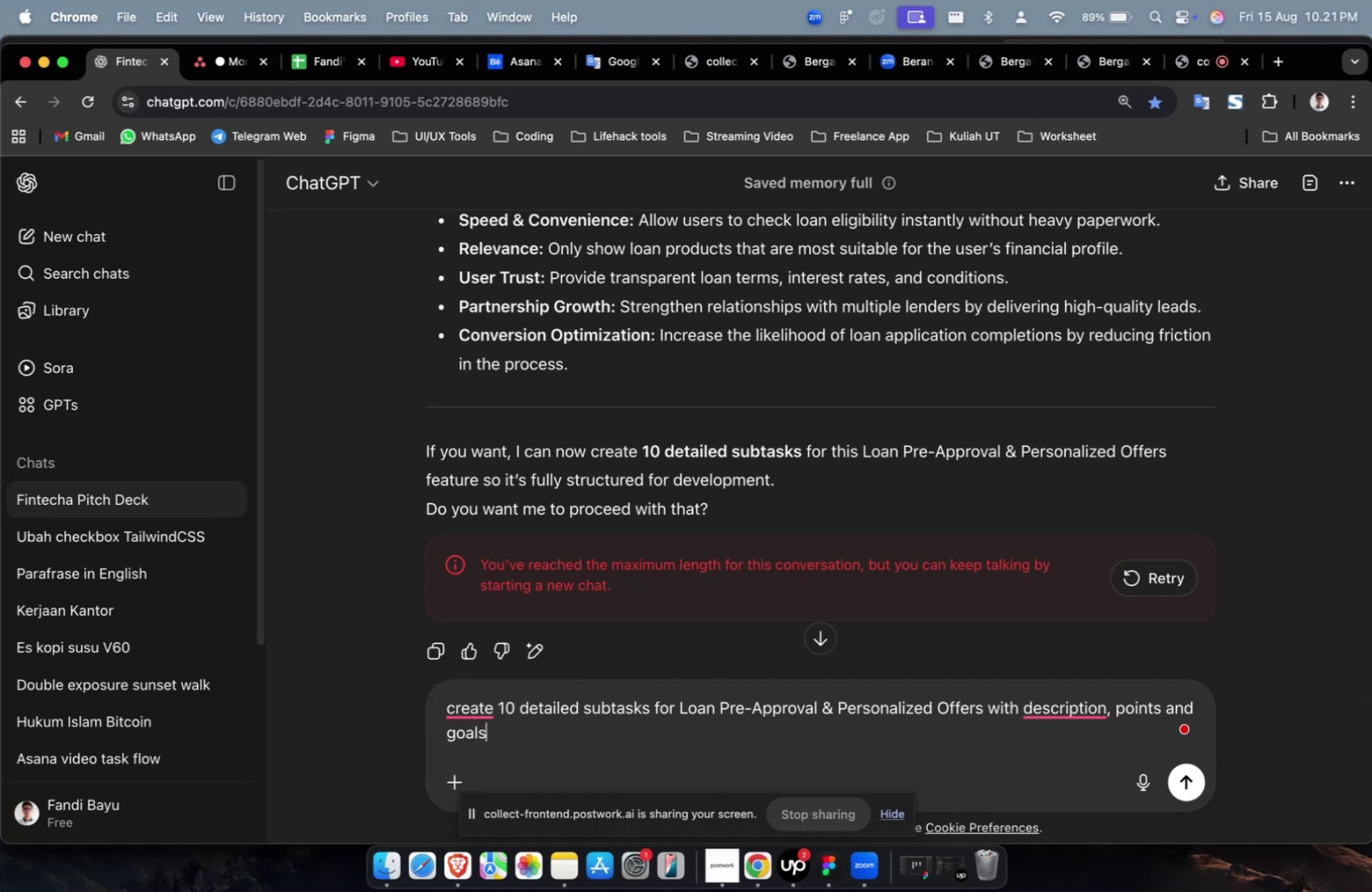 
key(Enter)
 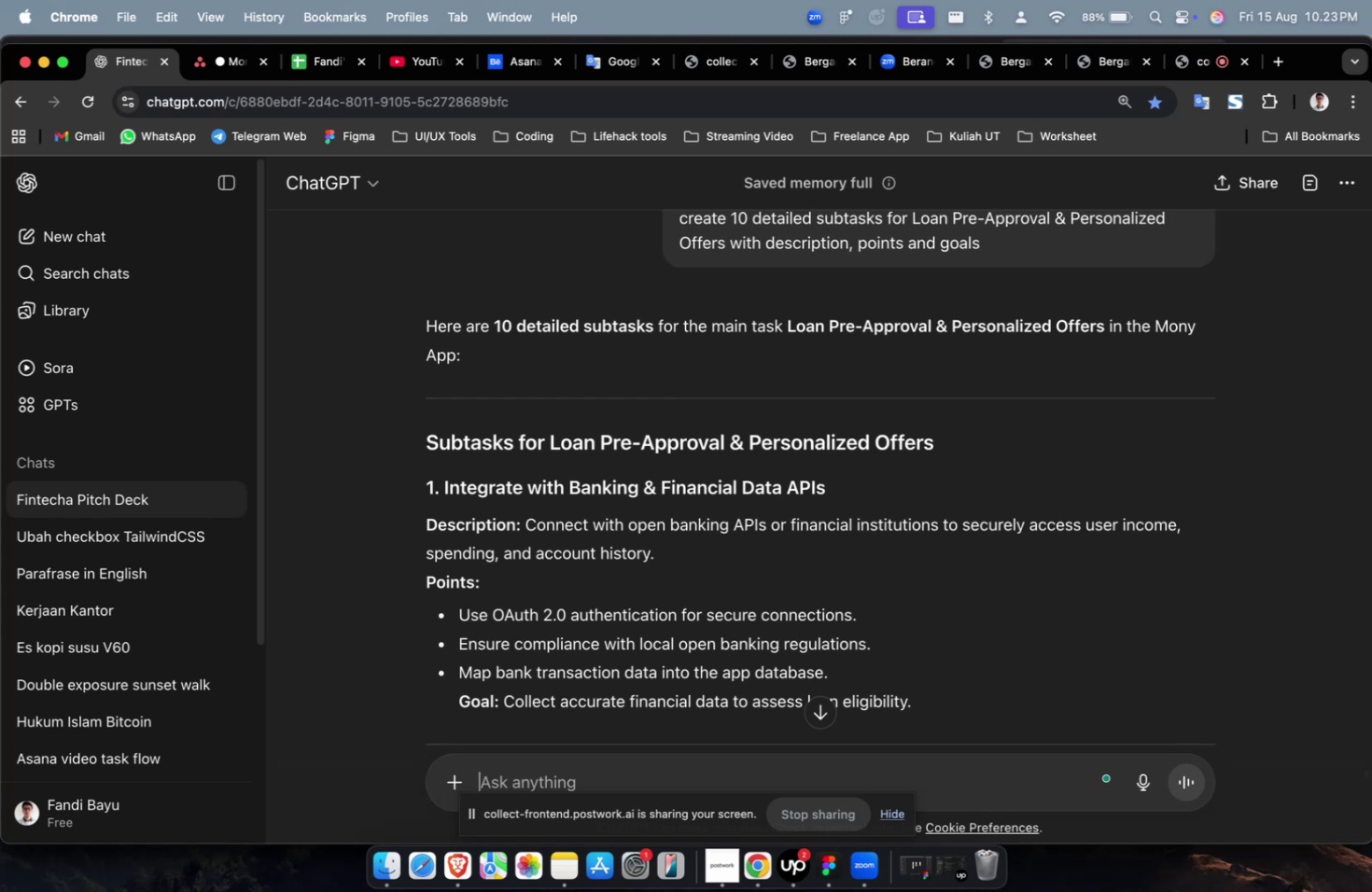 
wait(88.77)
 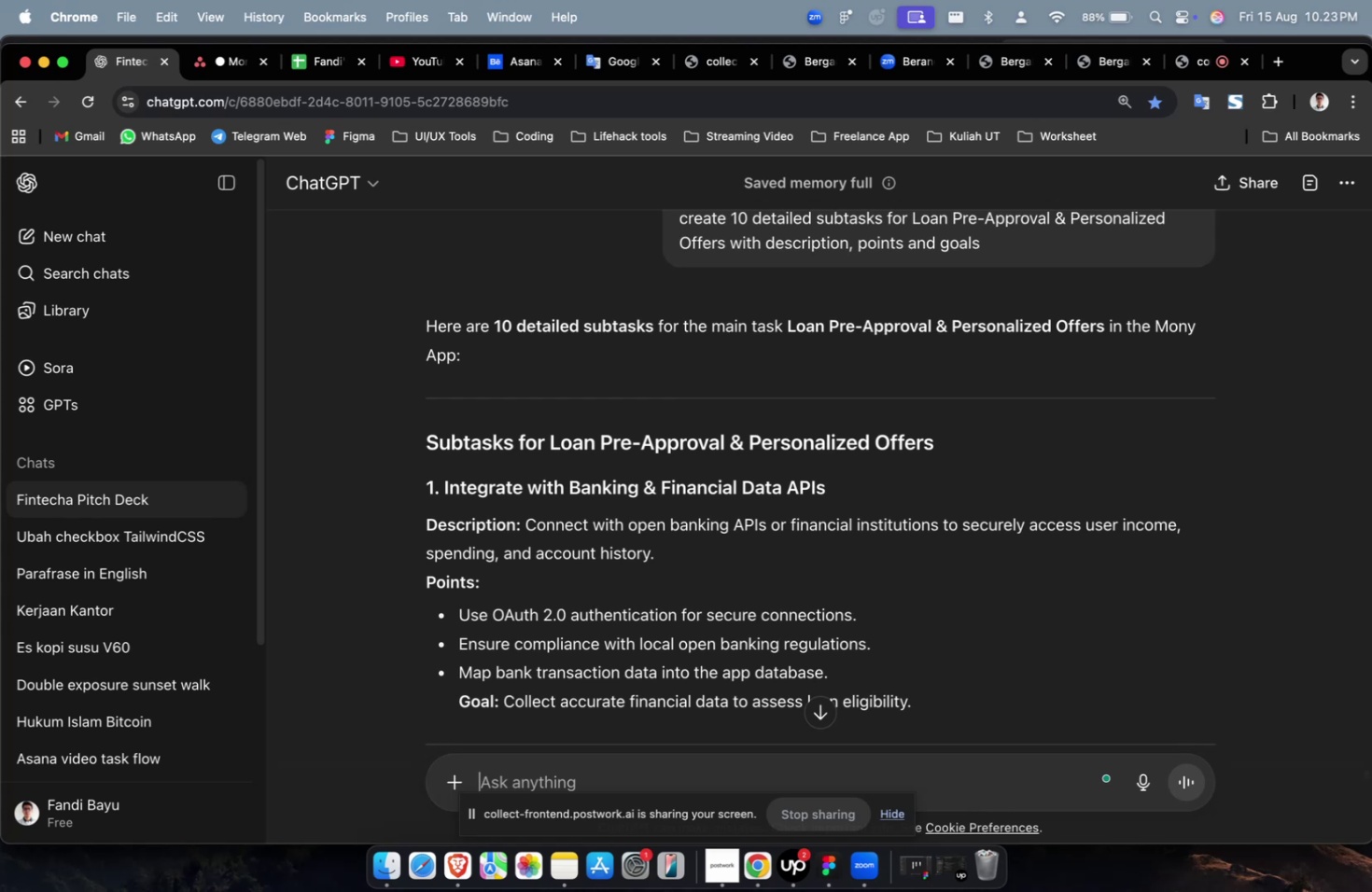 
scroll: coordinate [1056, 720], scroll_direction: down, amount: 35.0
 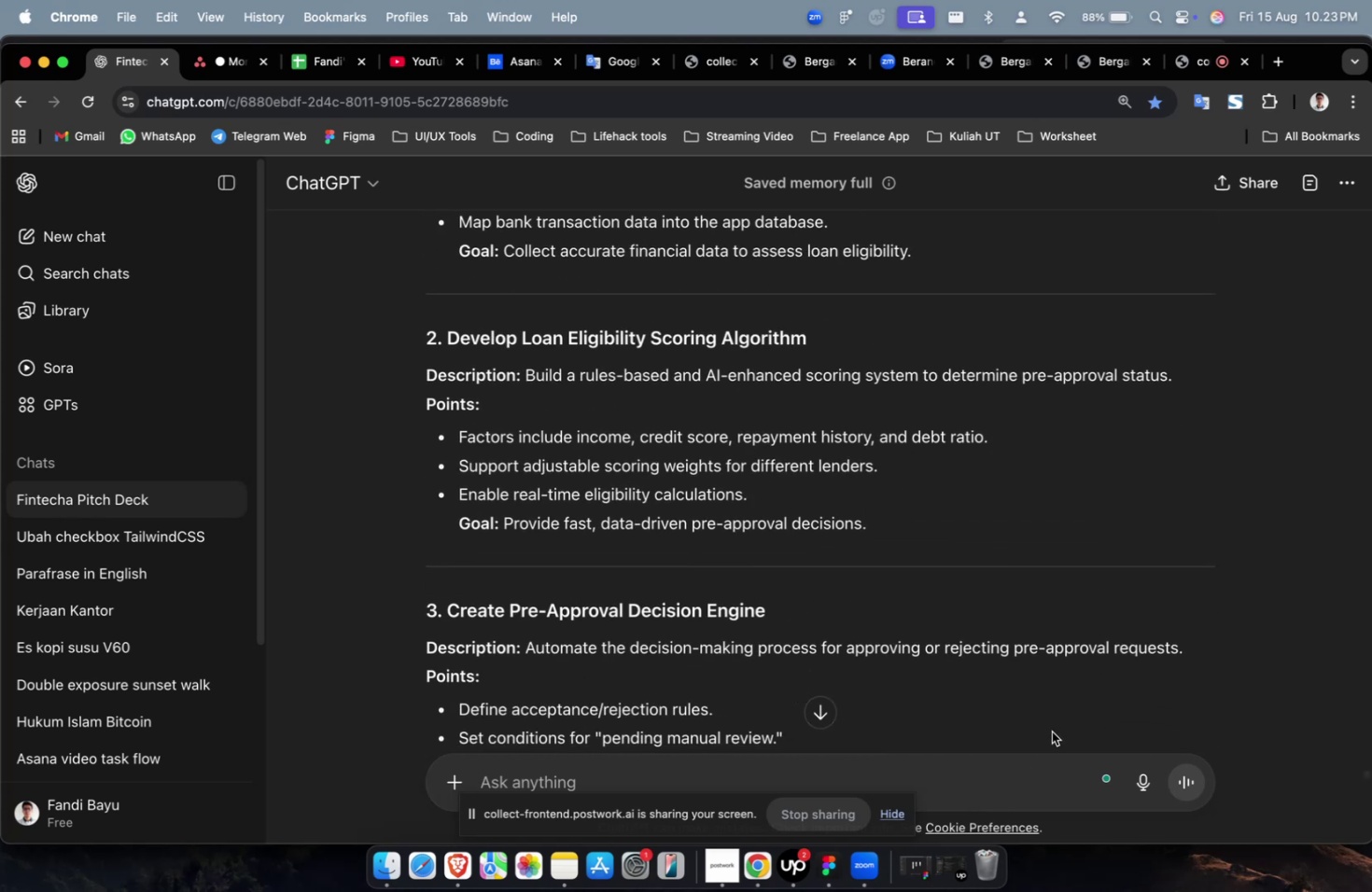 
scroll: coordinate [1081, 760], scroll_direction: down, amount: 24.0
 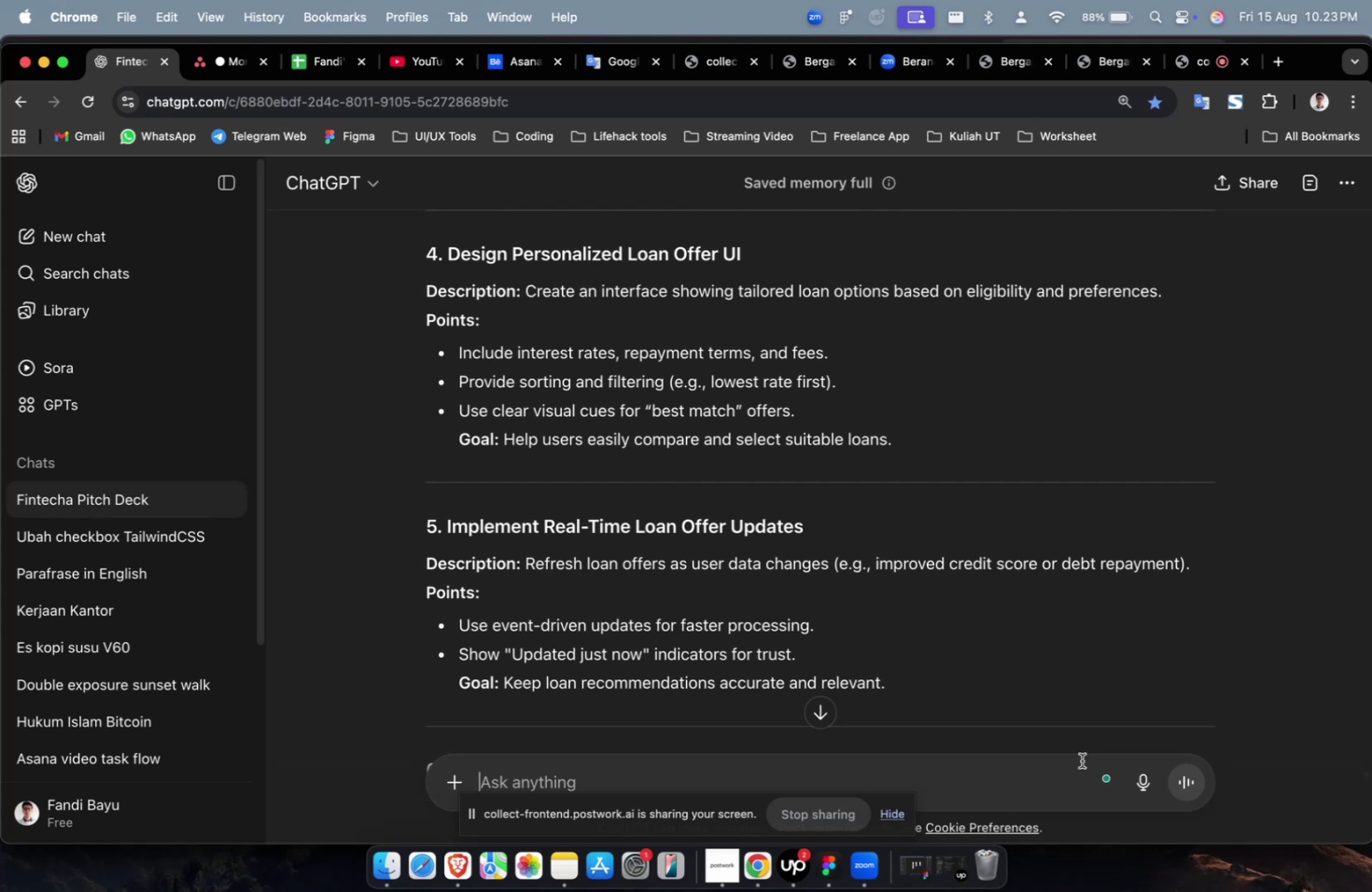 
wait(5.26)
 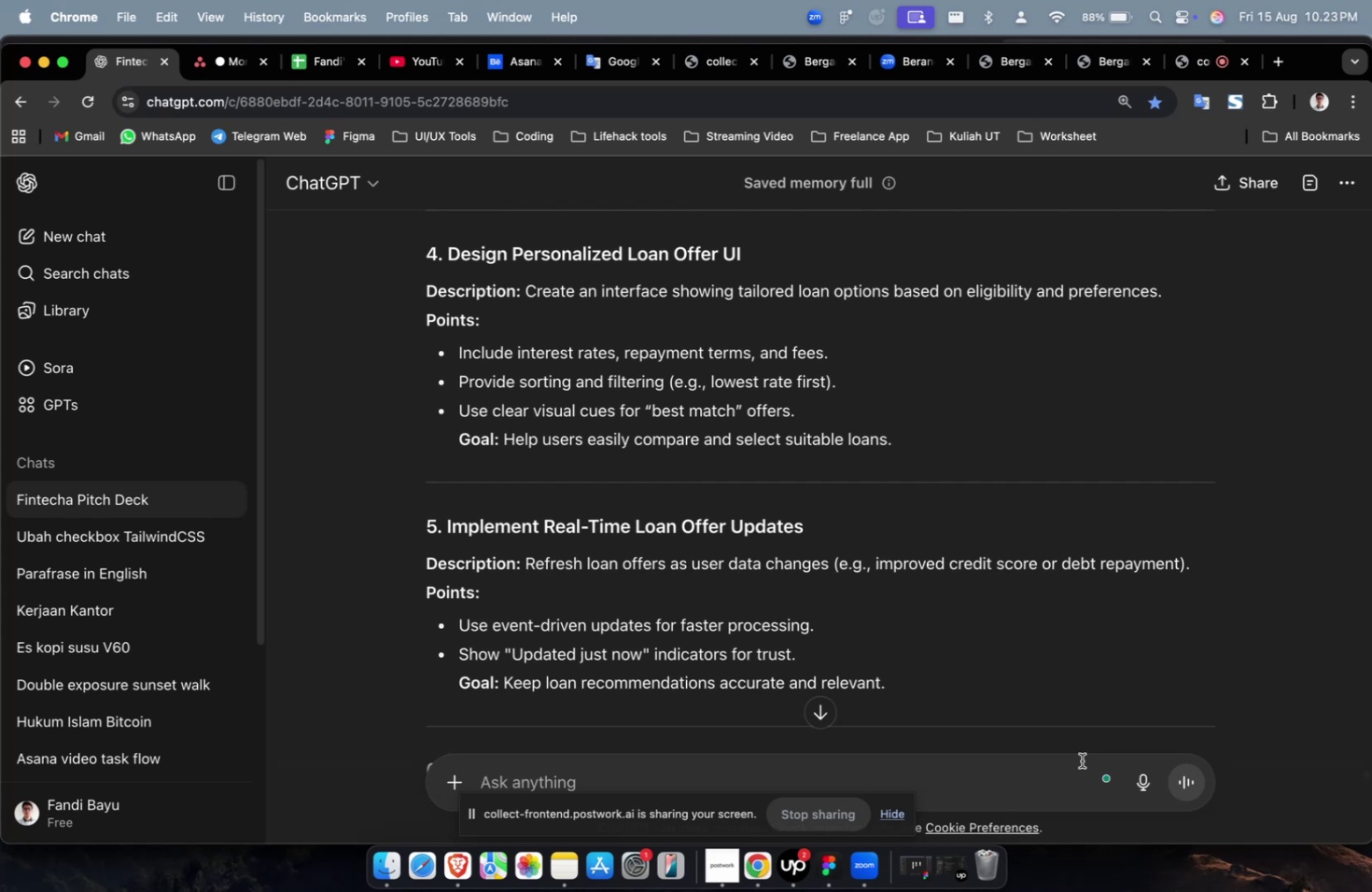 
scroll: coordinate [1081, 761], scroll_direction: down, amount: 6.0
 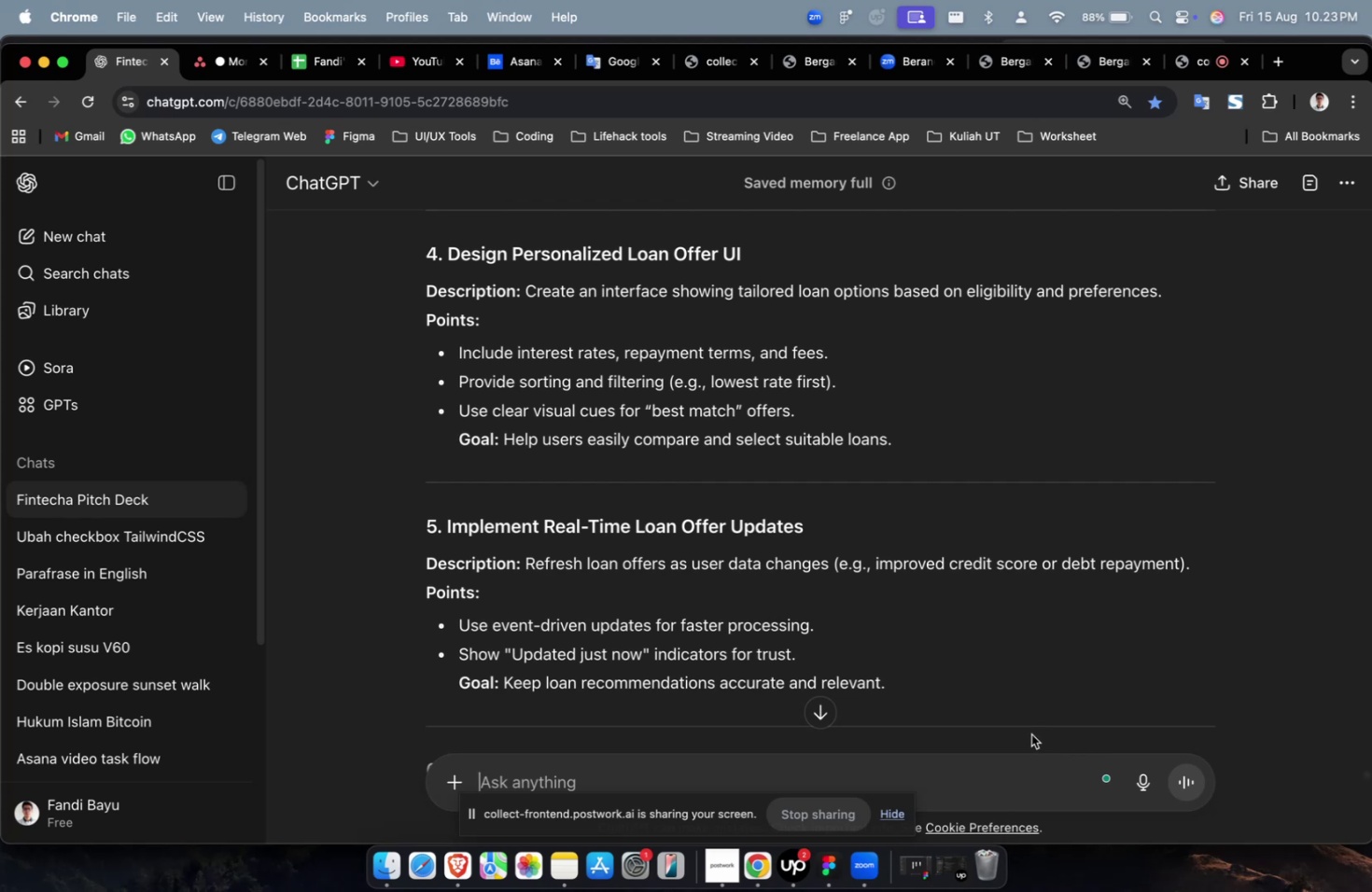 
wait(9.9)
 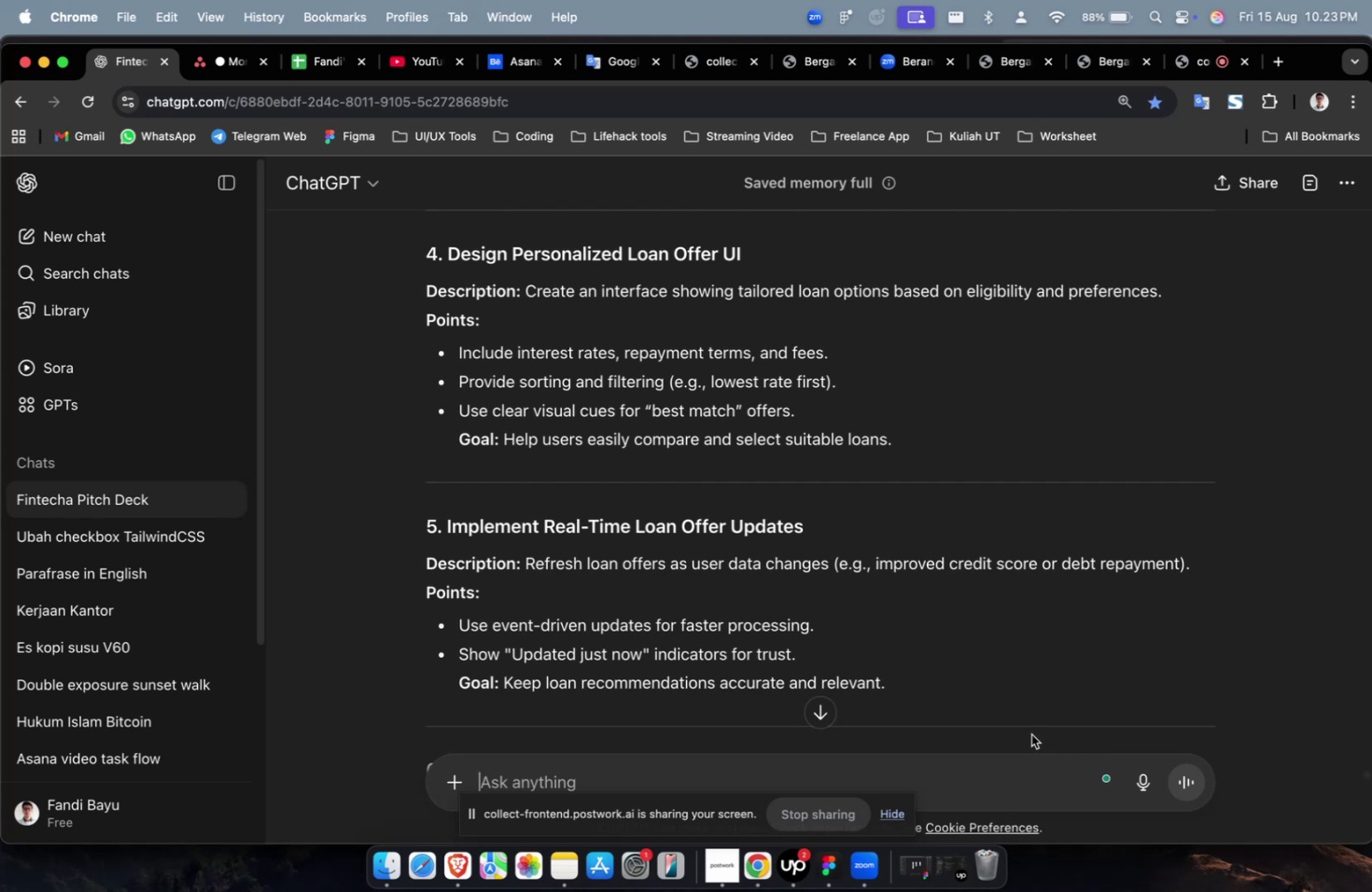 
scroll: coordinate [1047, 732], scroll_direction: down, amount: 1.0
 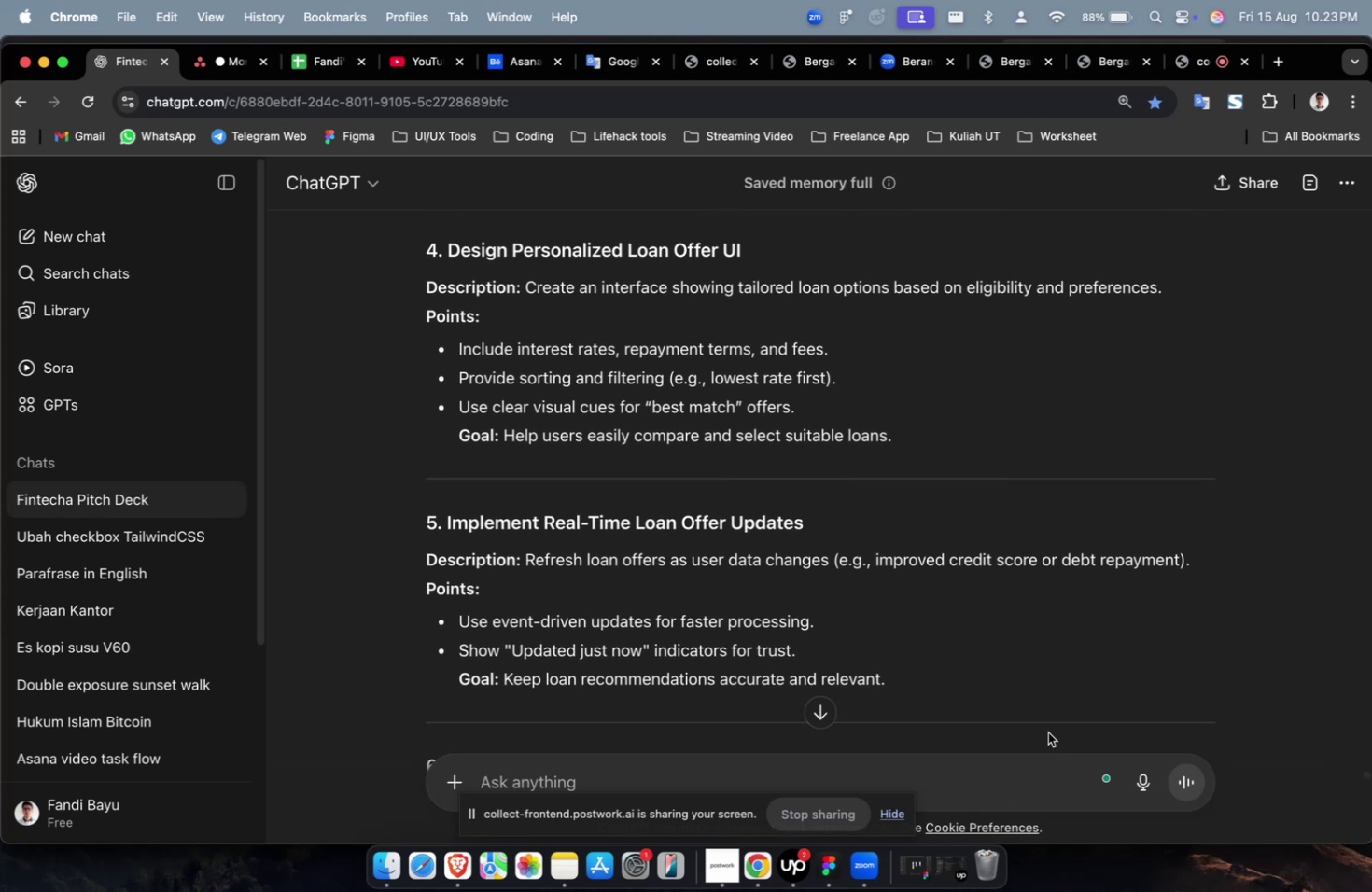 
wait(7.15)
 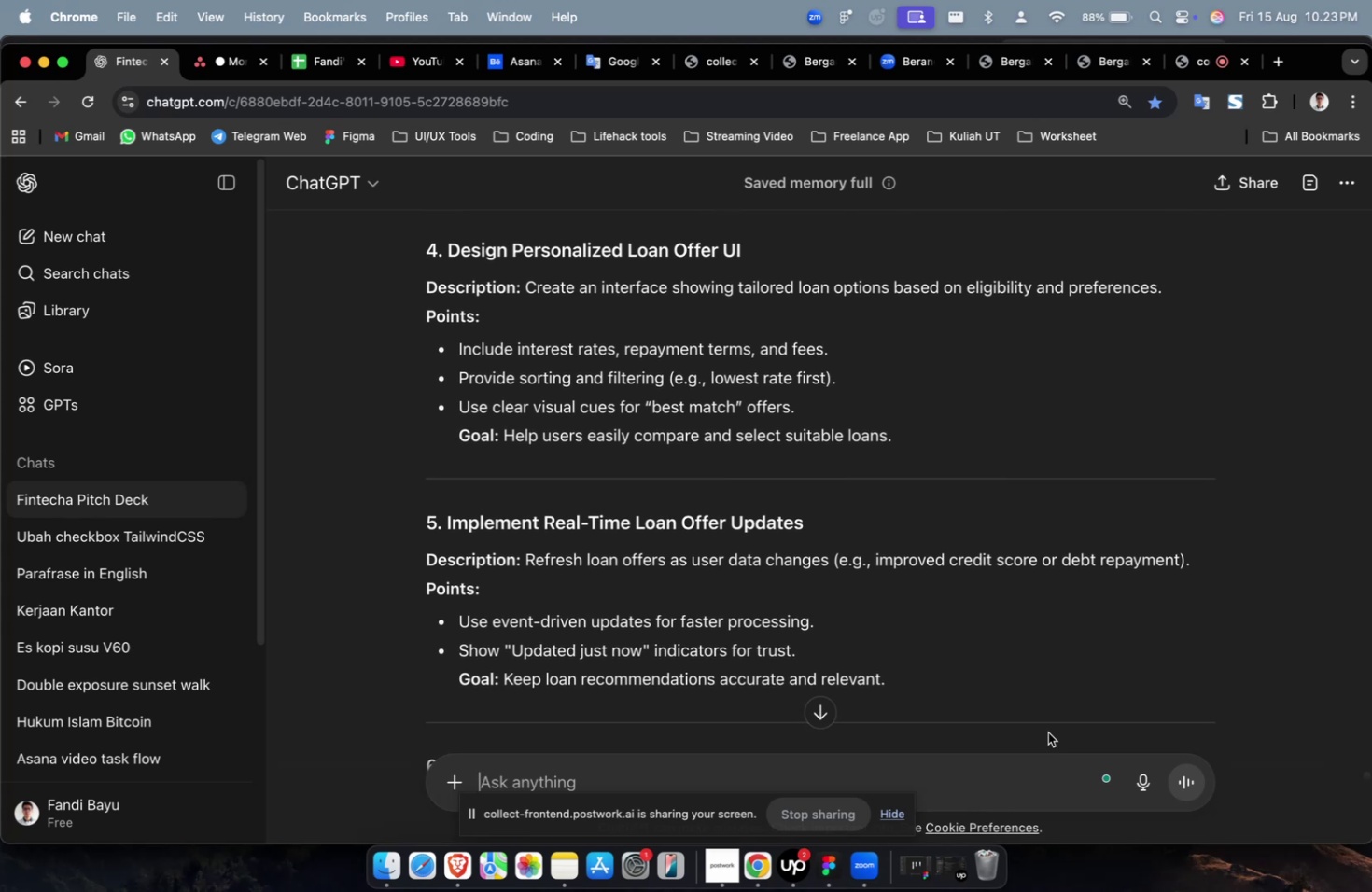 
scroll: coordinate [1047, 732], scroll_direction: down, amount: 1.0
 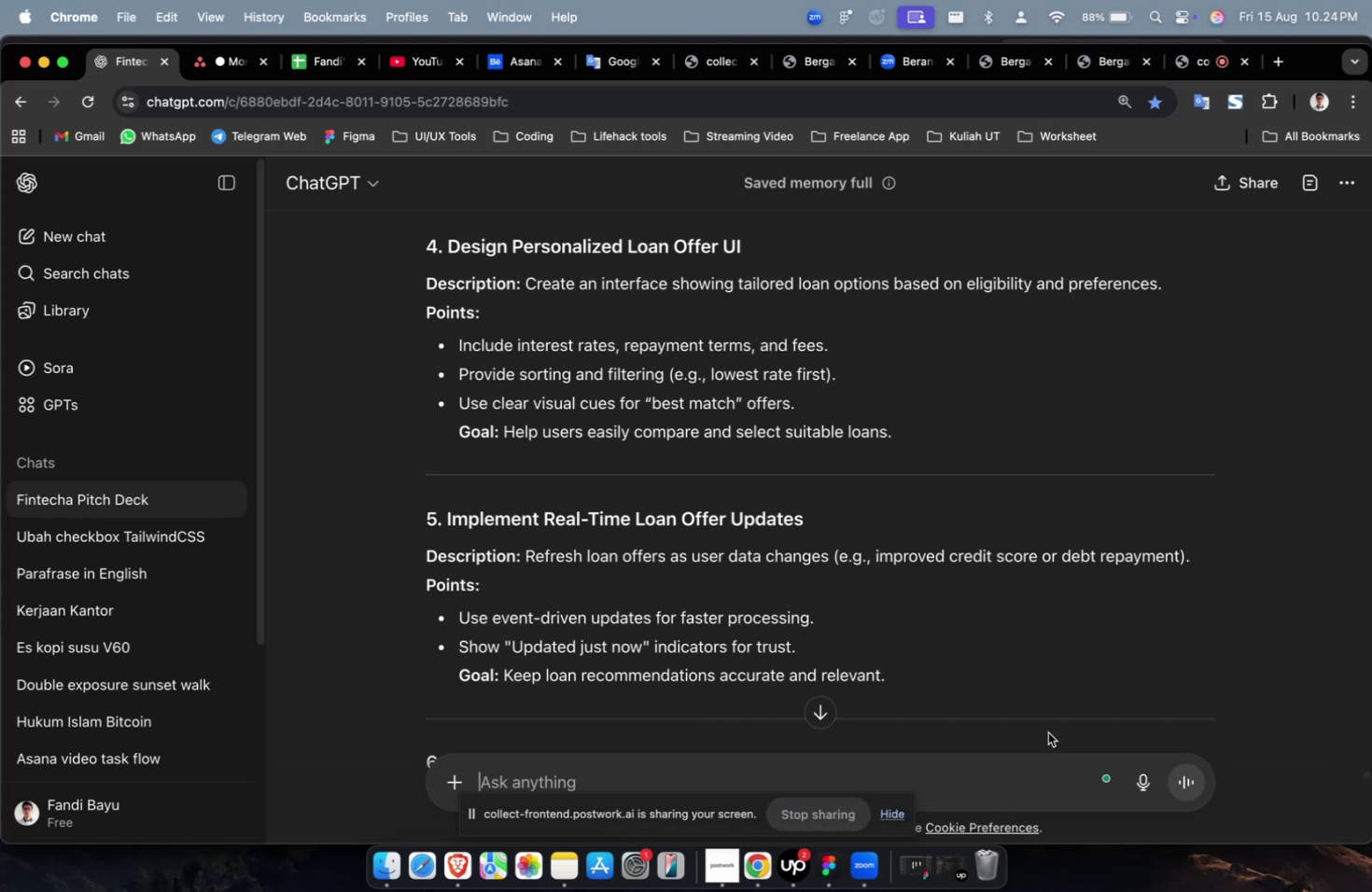 
wait(17.14)
 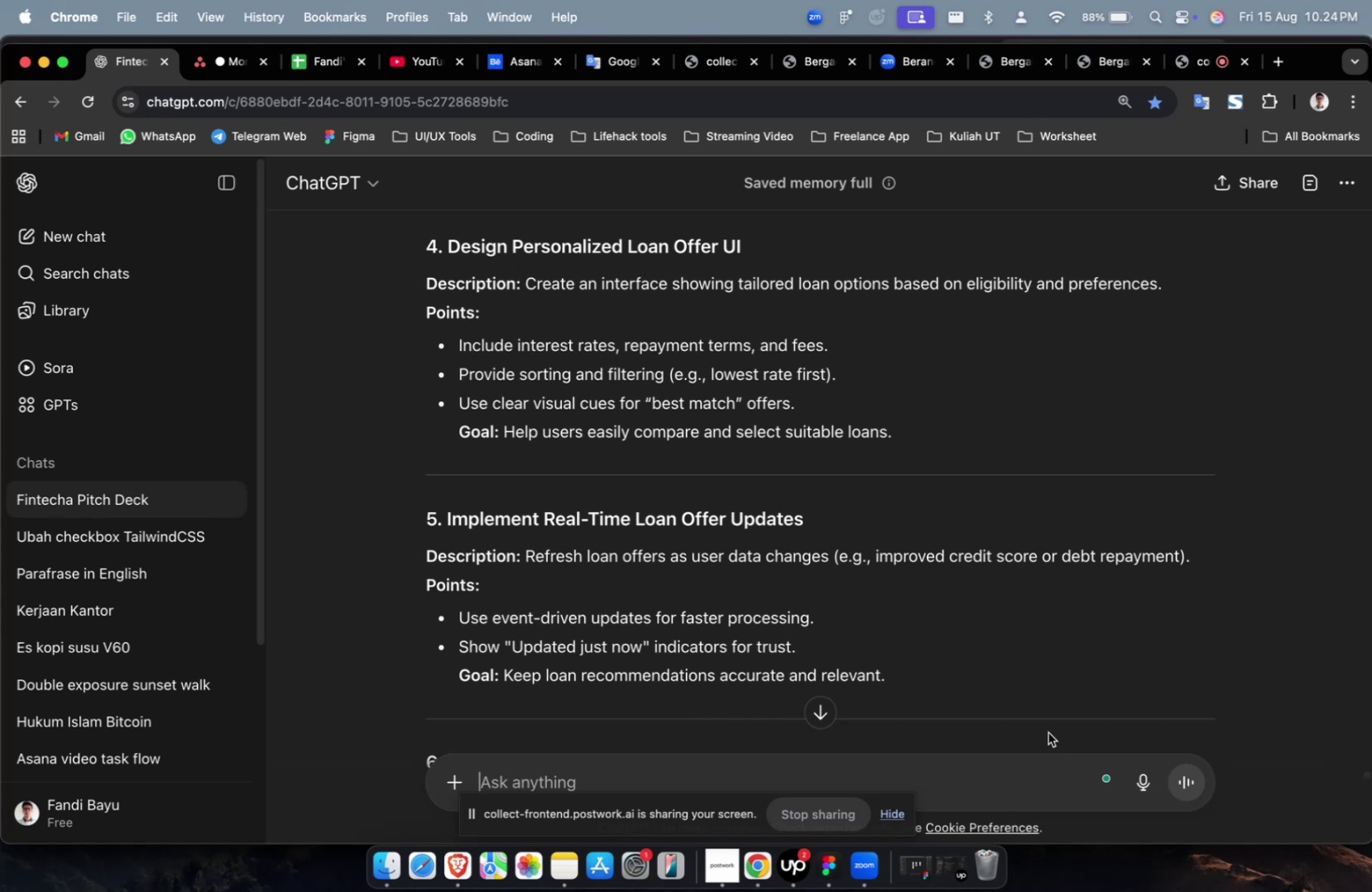 
scroll: coordinate [1004, 592], scroll_direction: up, amount: 18.0
 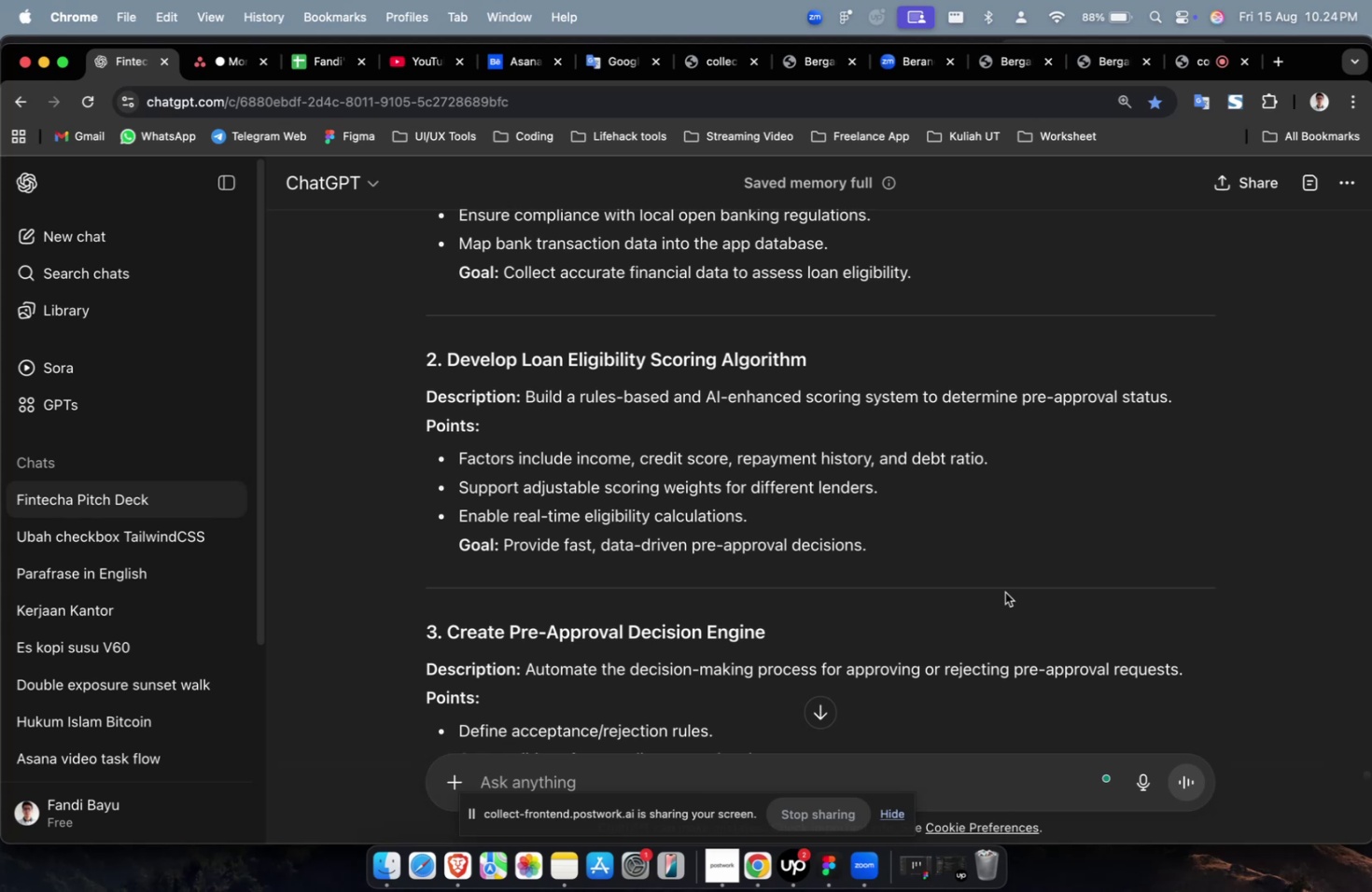 
wait(32.71)
 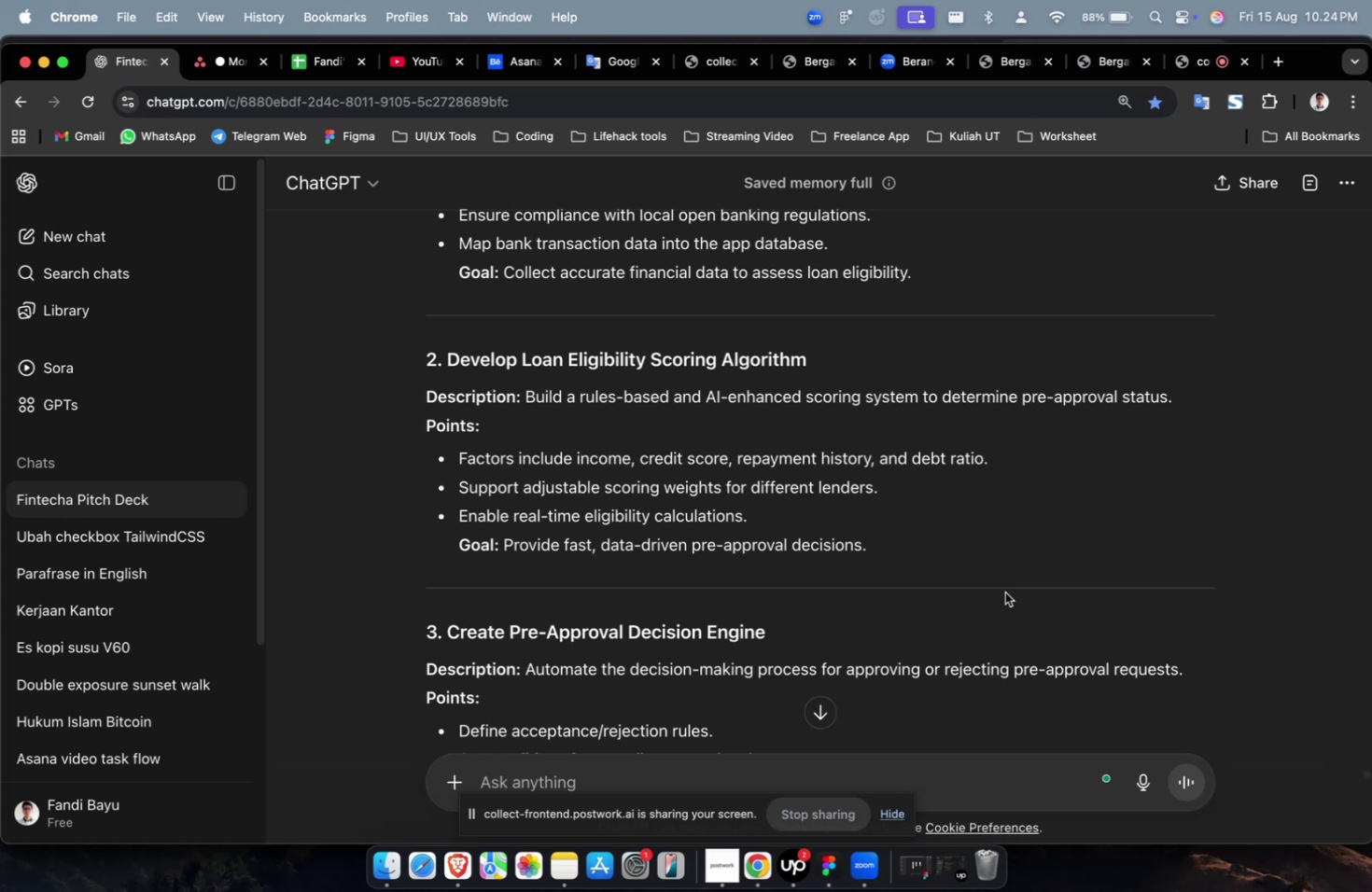 
scroll: coordinate [969, 615], scroll_direction: up, amount: 15.0
 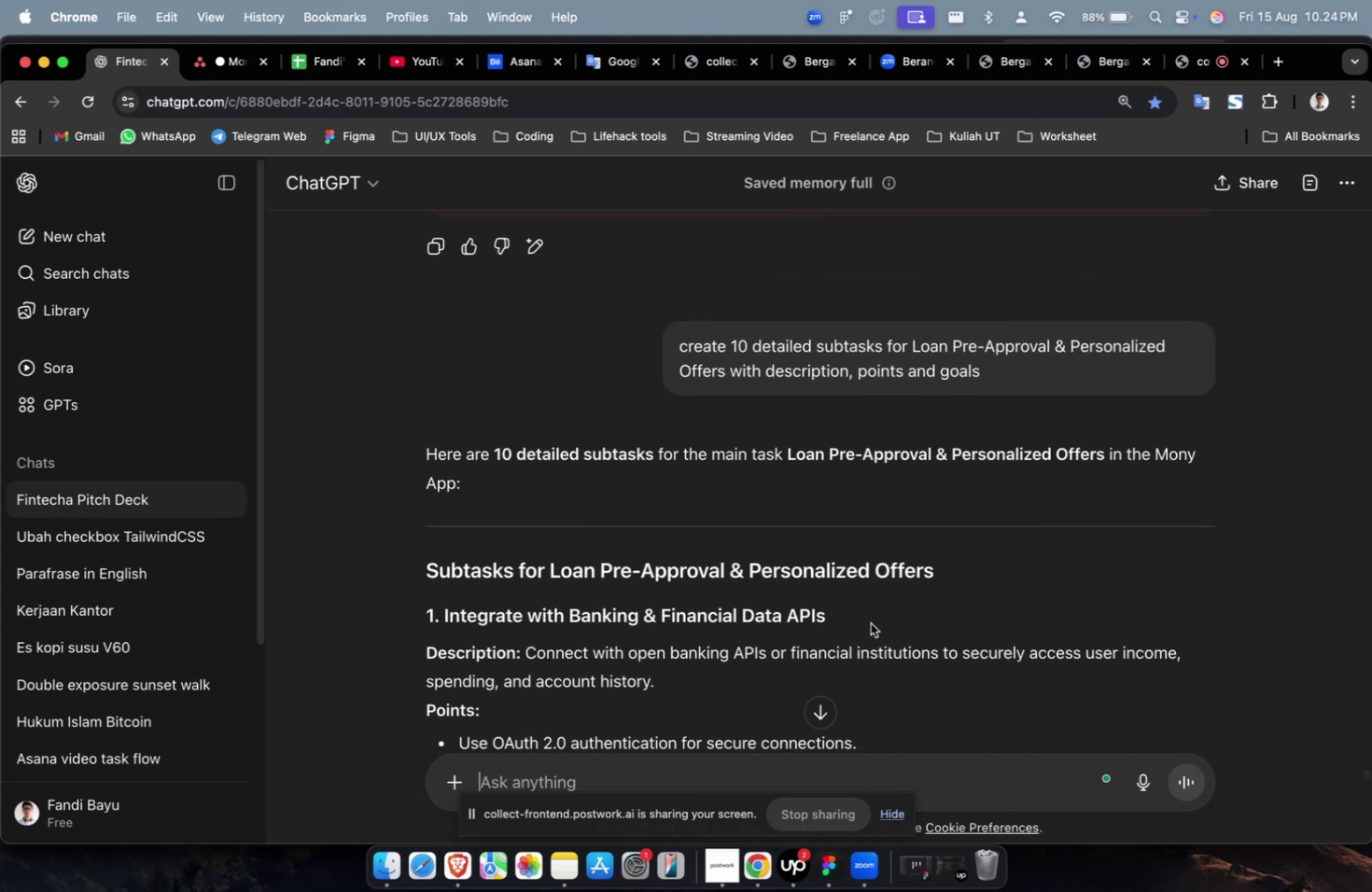 
left_click_drag(start_coordinate=[863, 618], to_coordinate=[443, 625])
 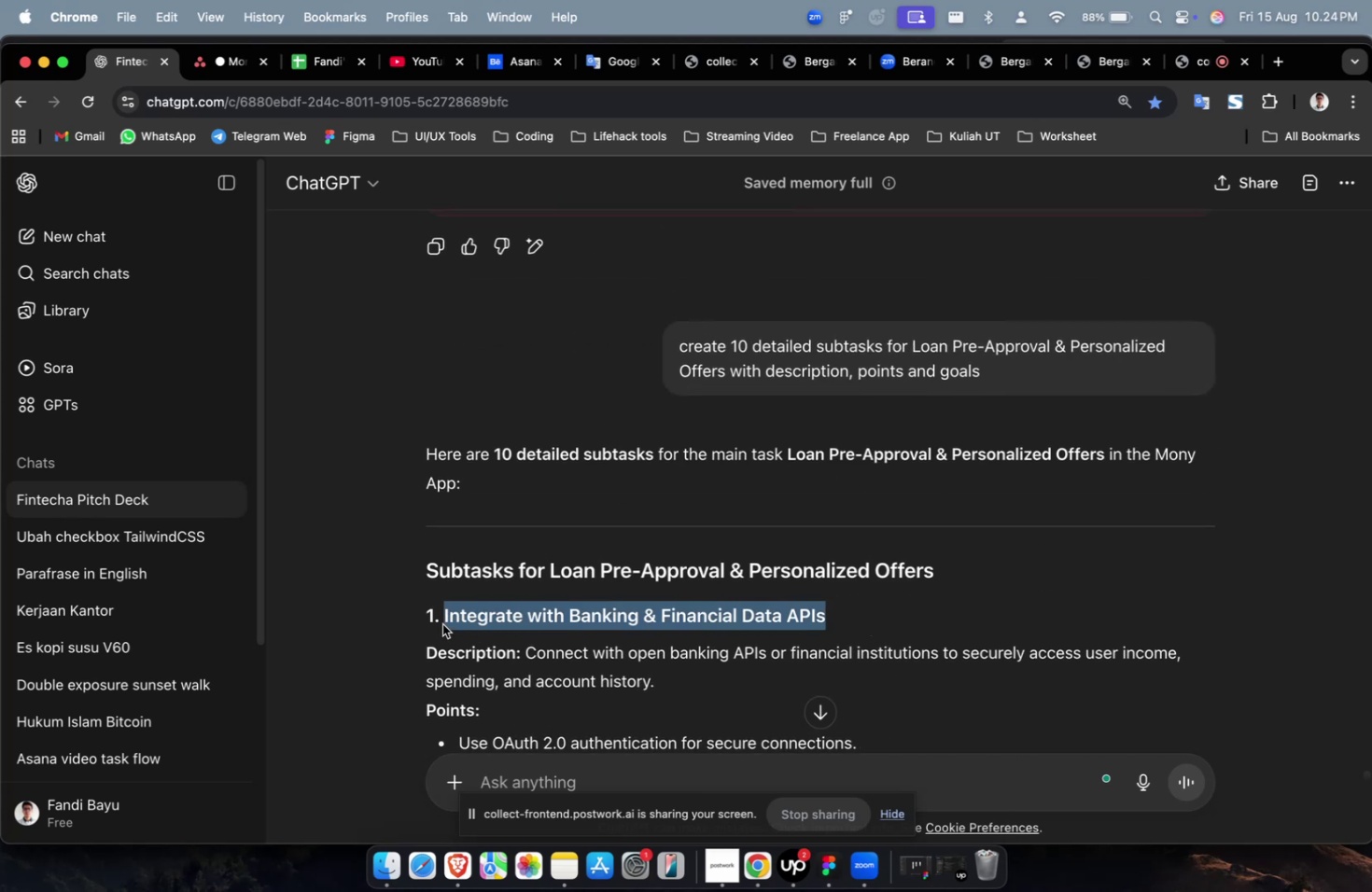 
key(Meta+C)
 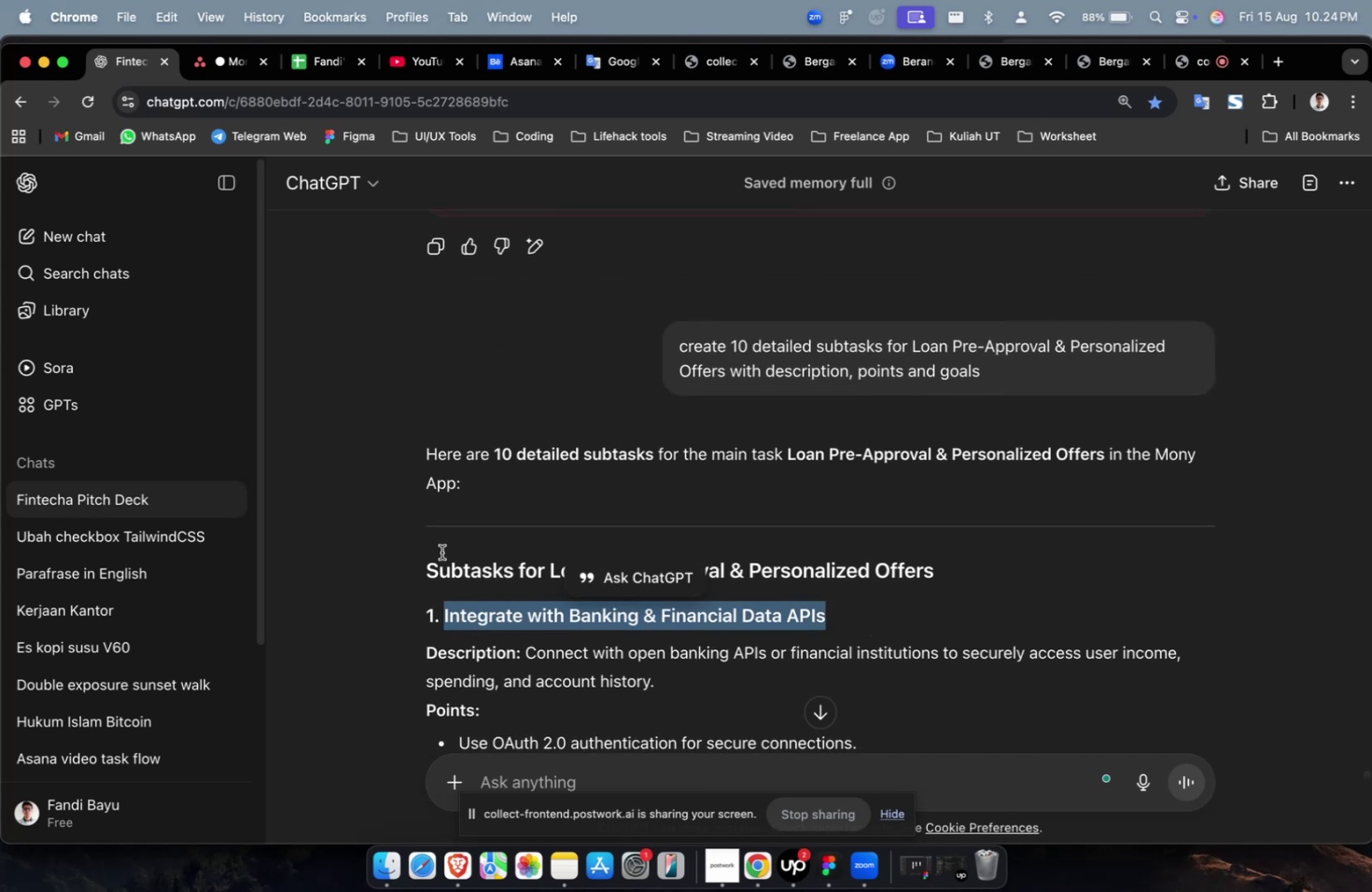 
key(Meta+C)
 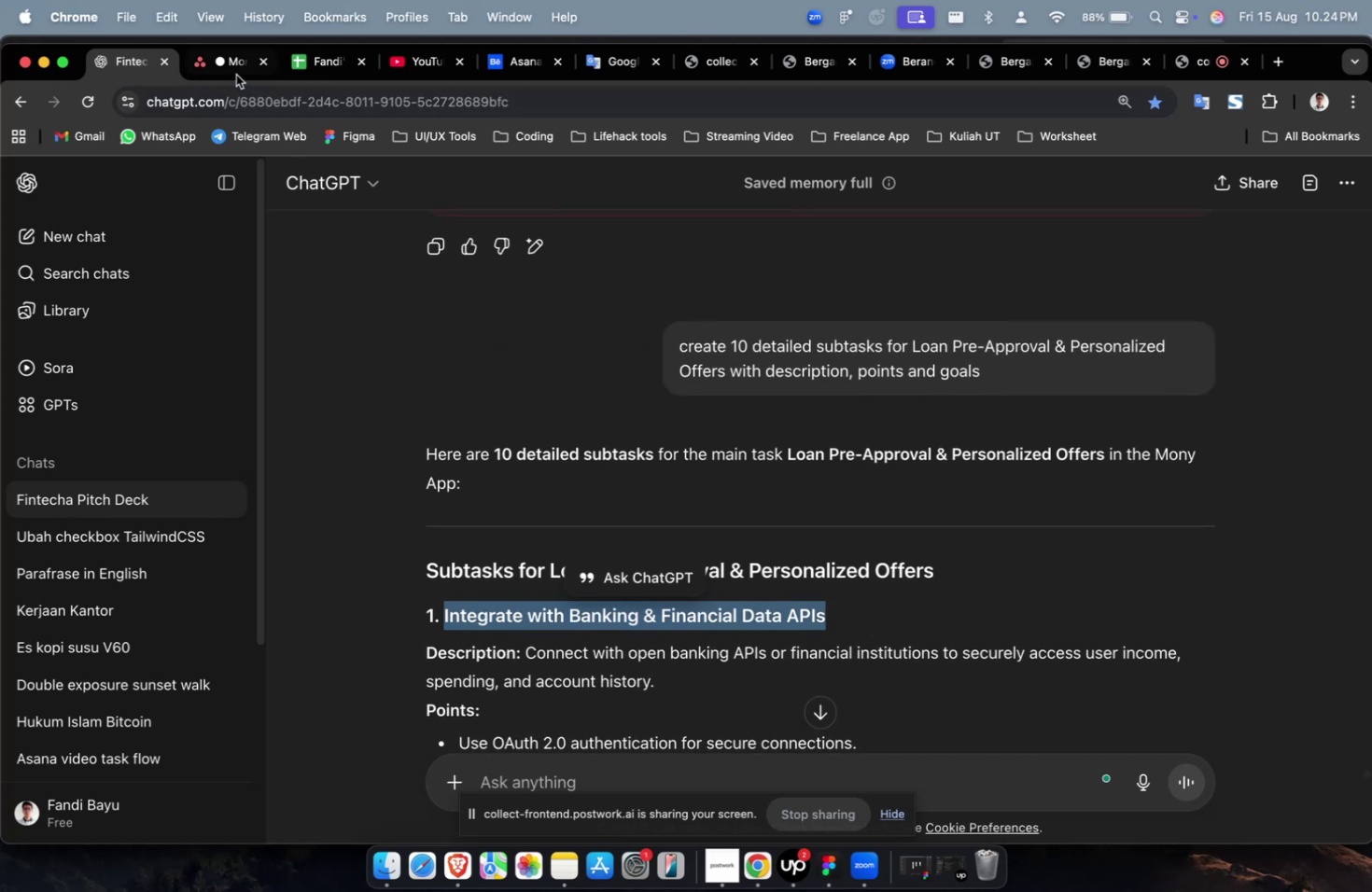 
left_click([236, 74])
 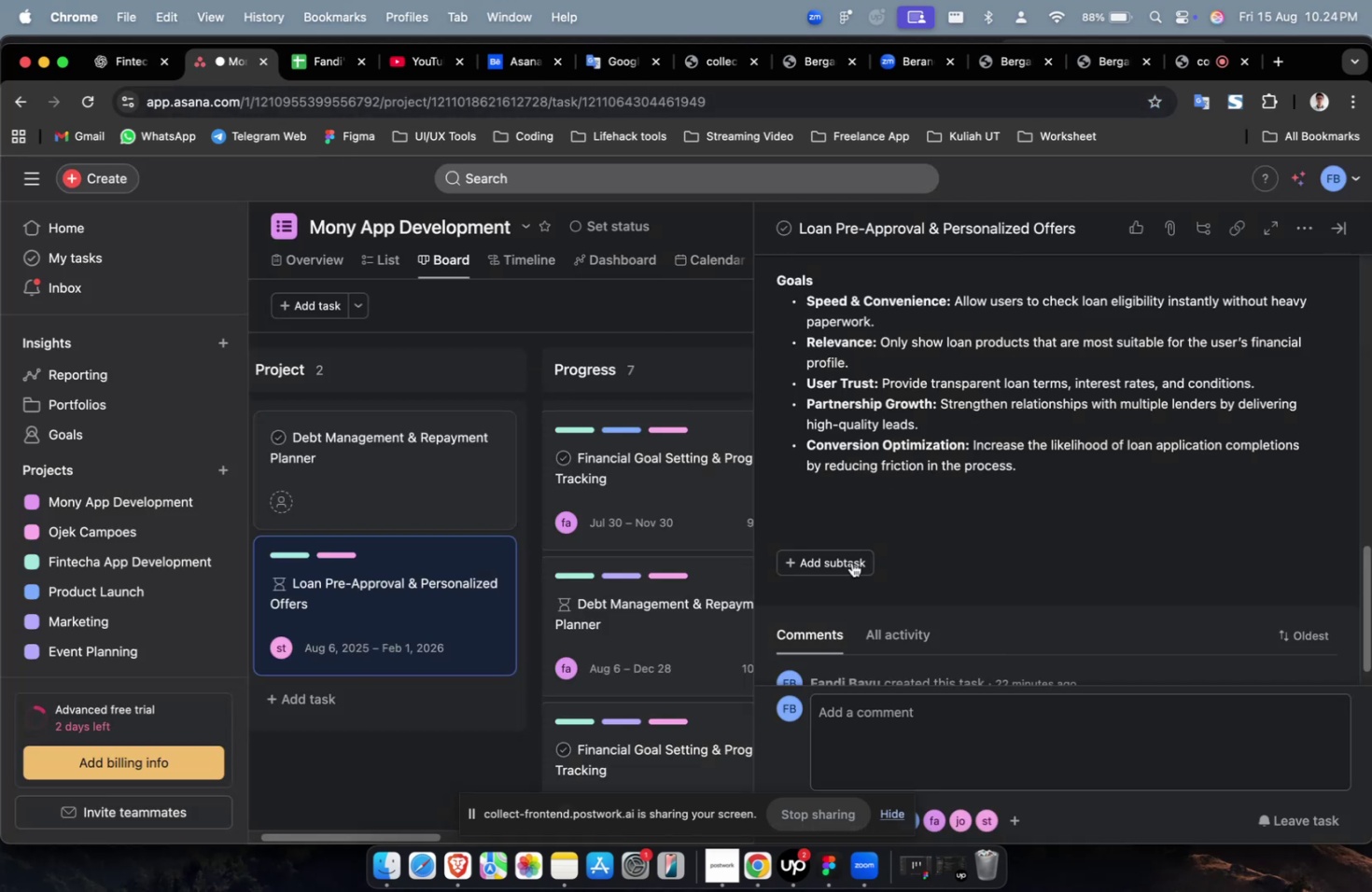 
left_click([848, 566])
 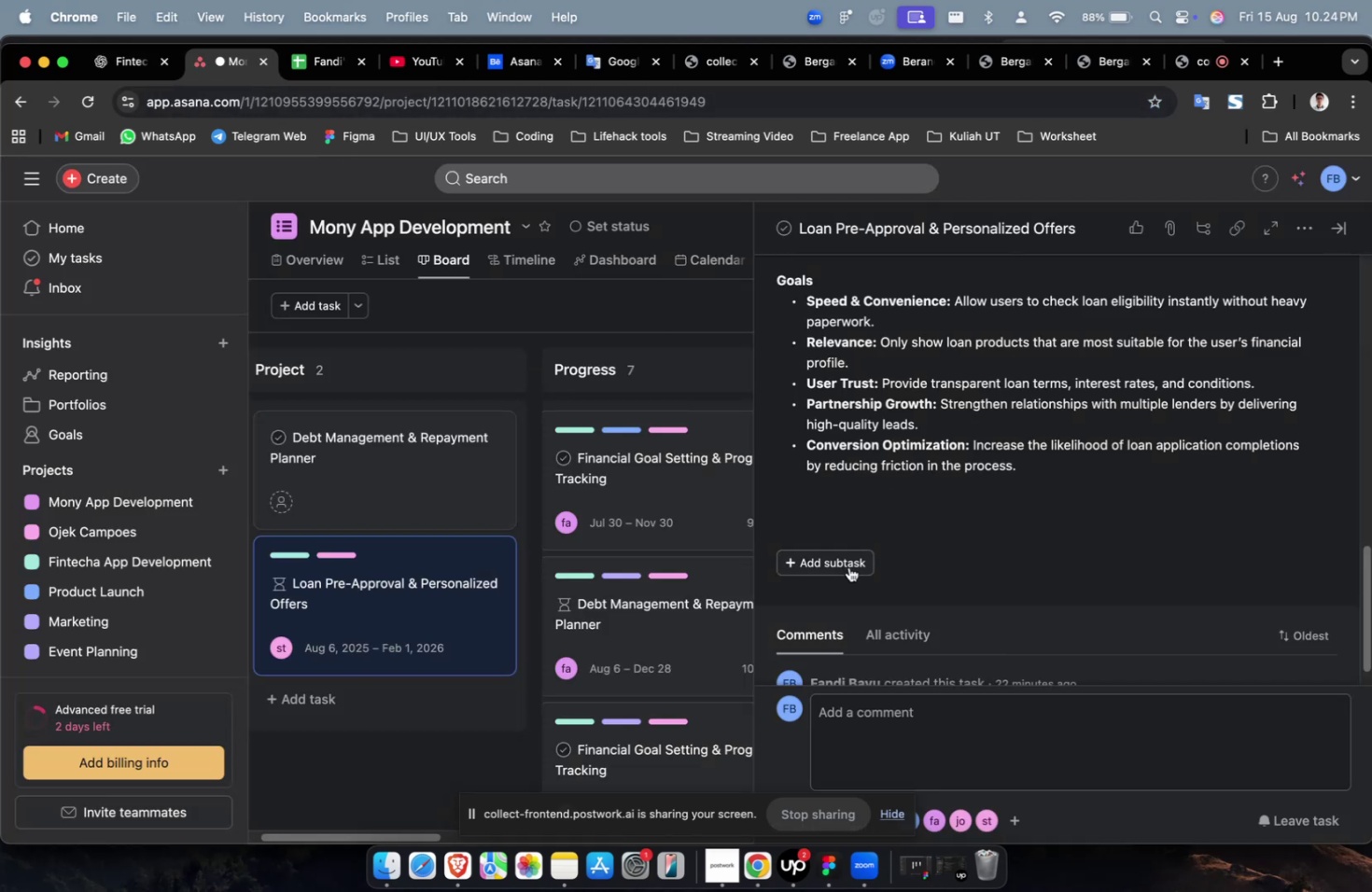 
key(Meta+V)
 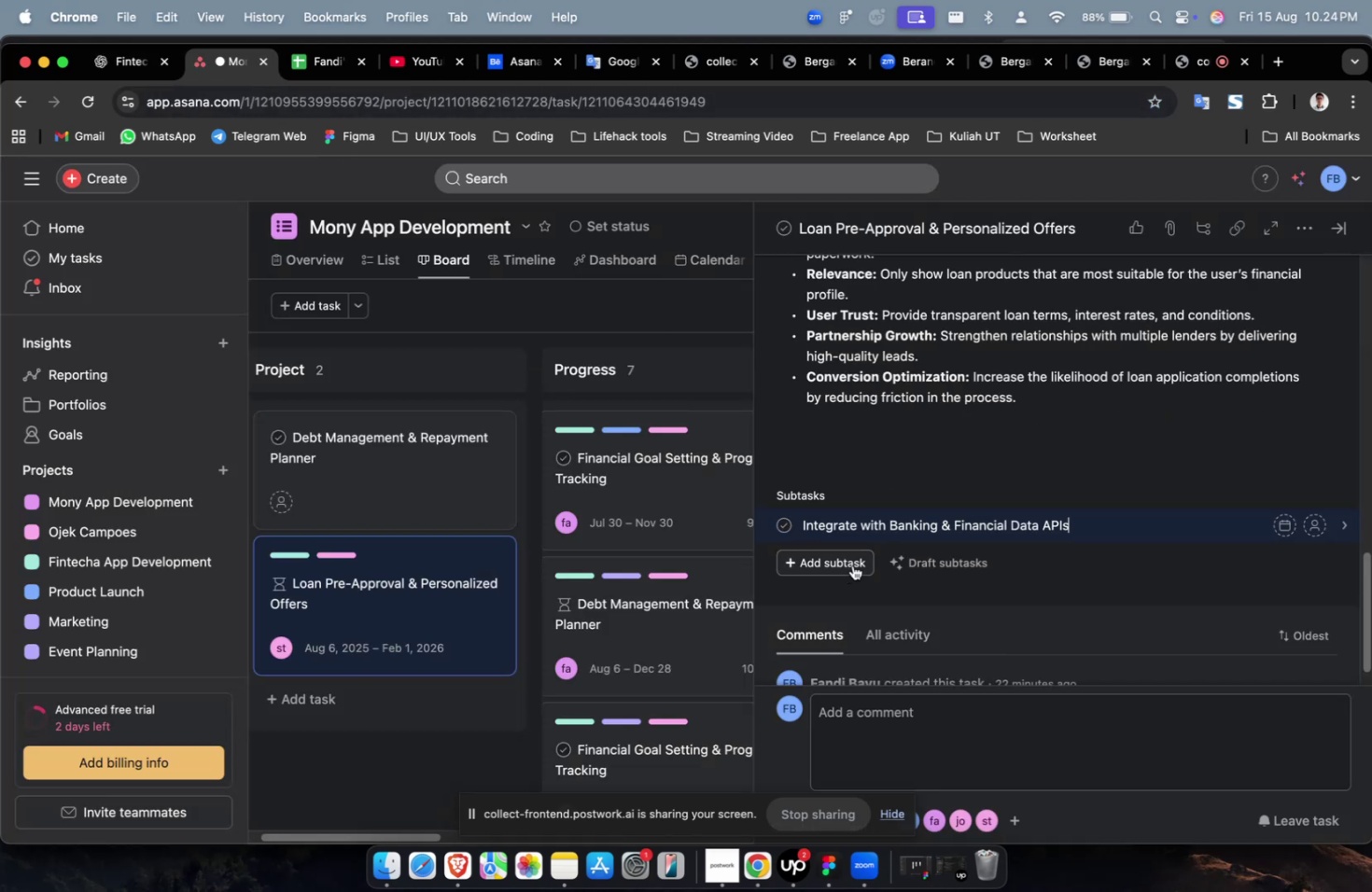 
double_click([852, 564])
 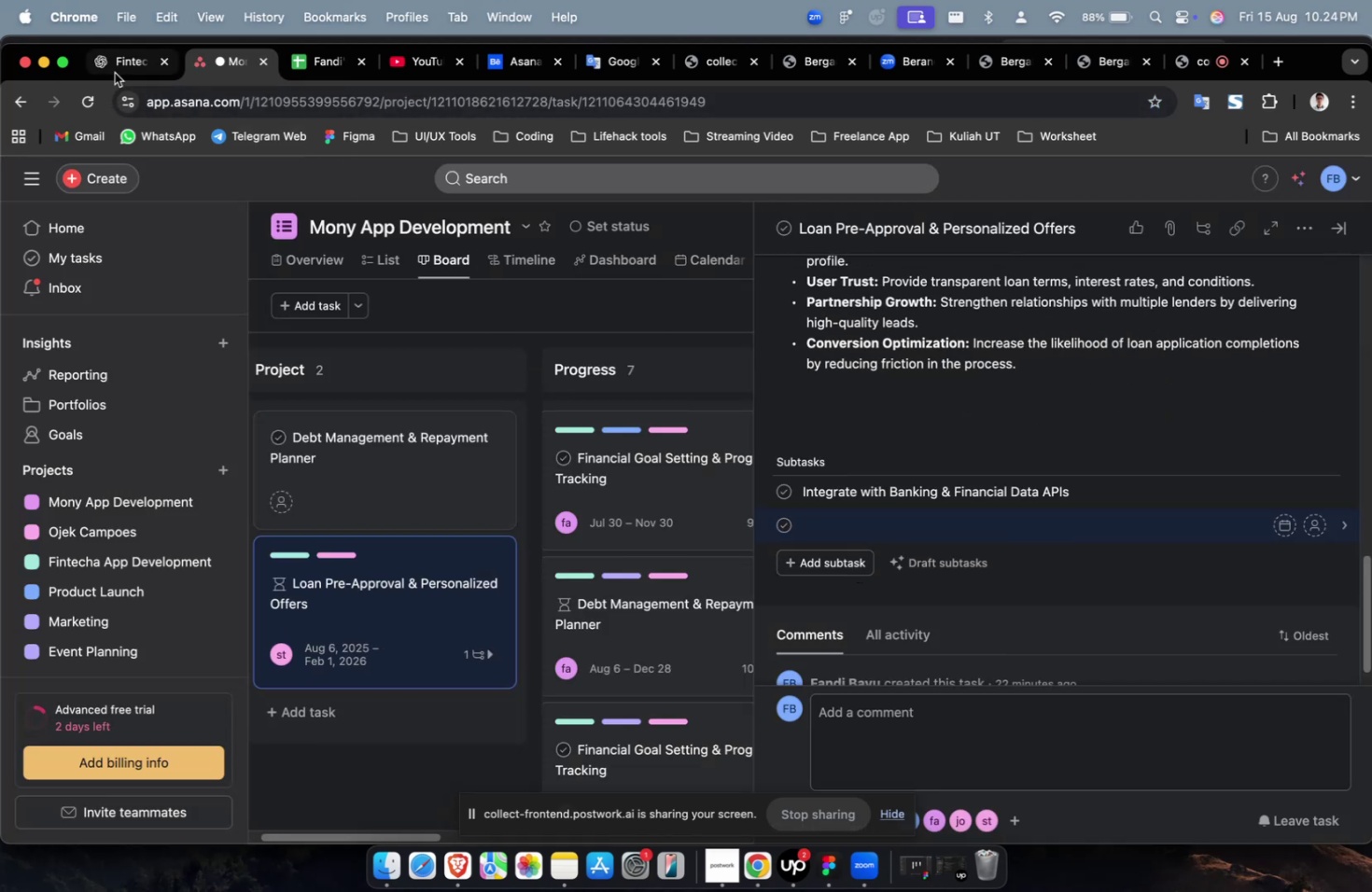 
left_click([116, 68])
 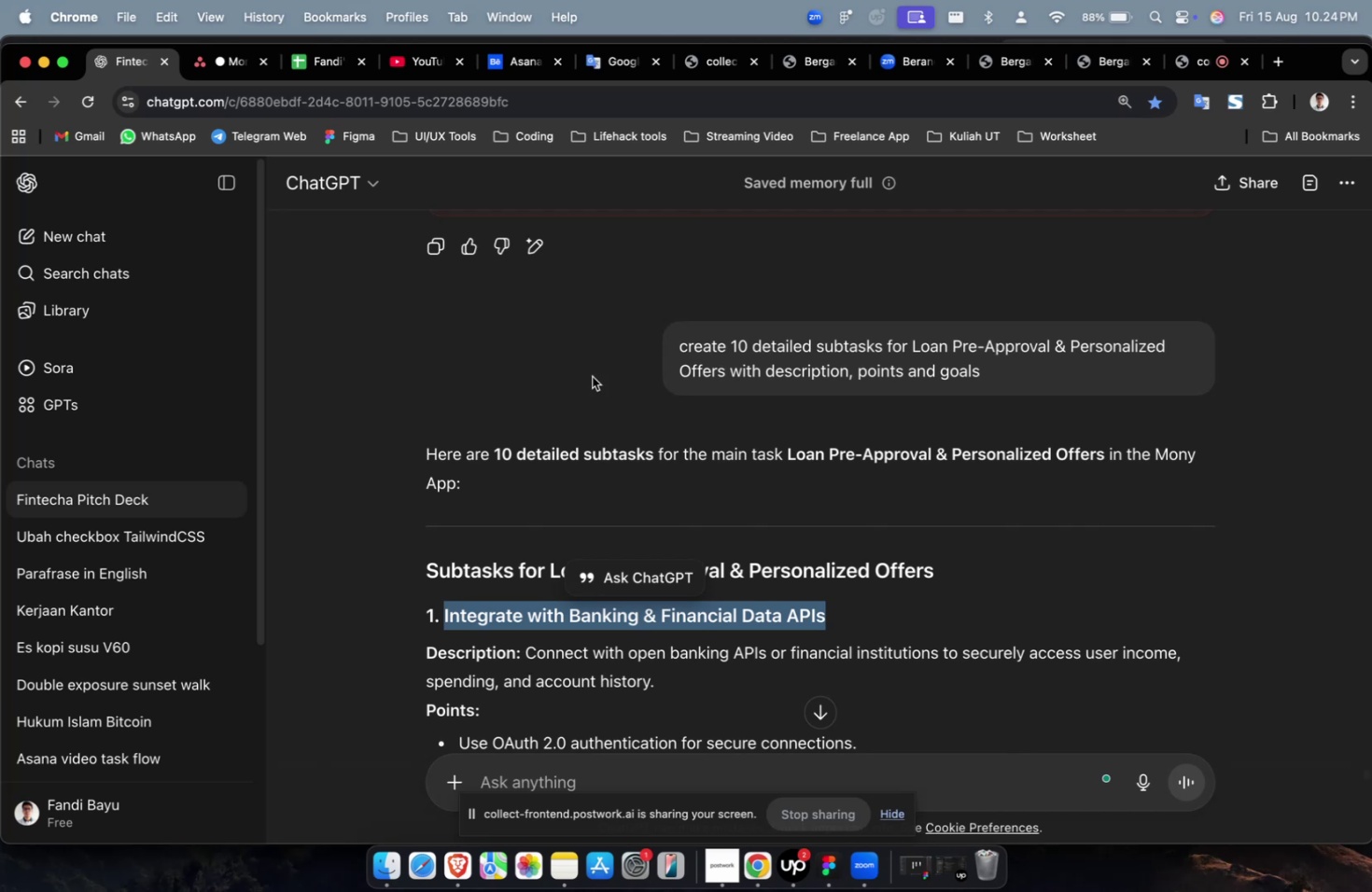 
scroll: coordinate [610, 382], scroll_direction: down, amount: 7.0
 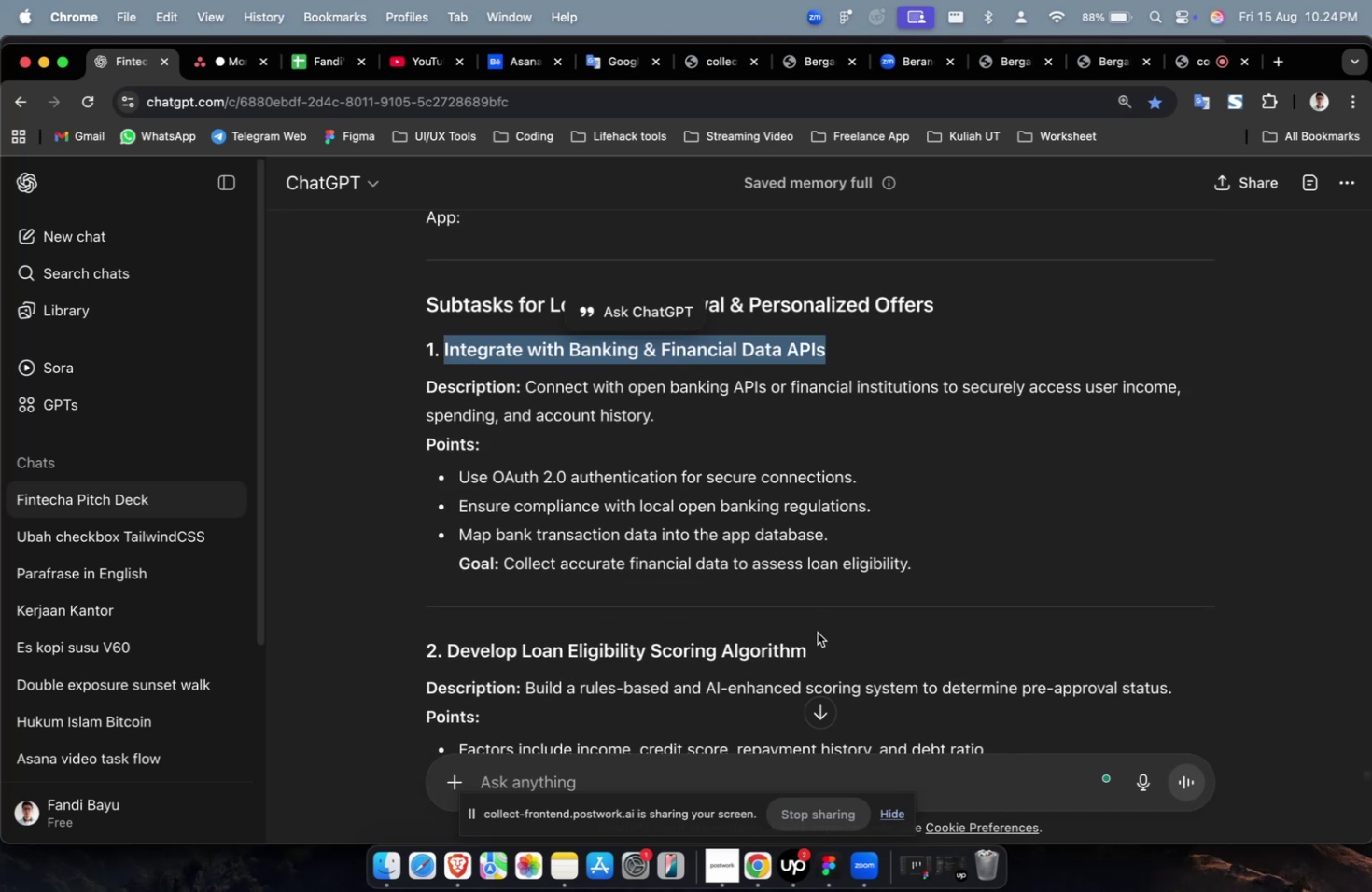 
left_click_drag(start_coordinate=[819, 655], to_coordinate=[447, 643])
 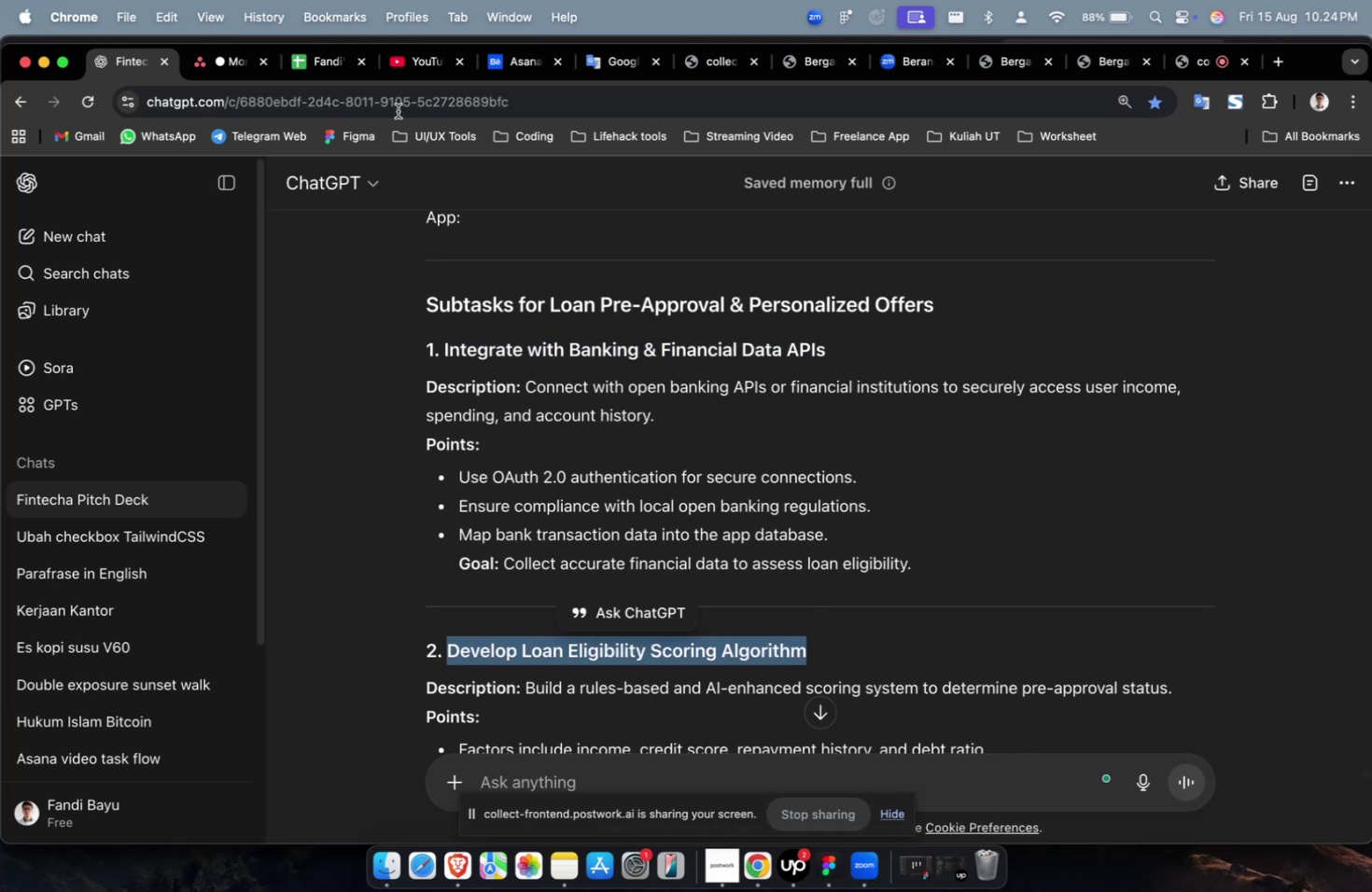 
key(Meta+C)
 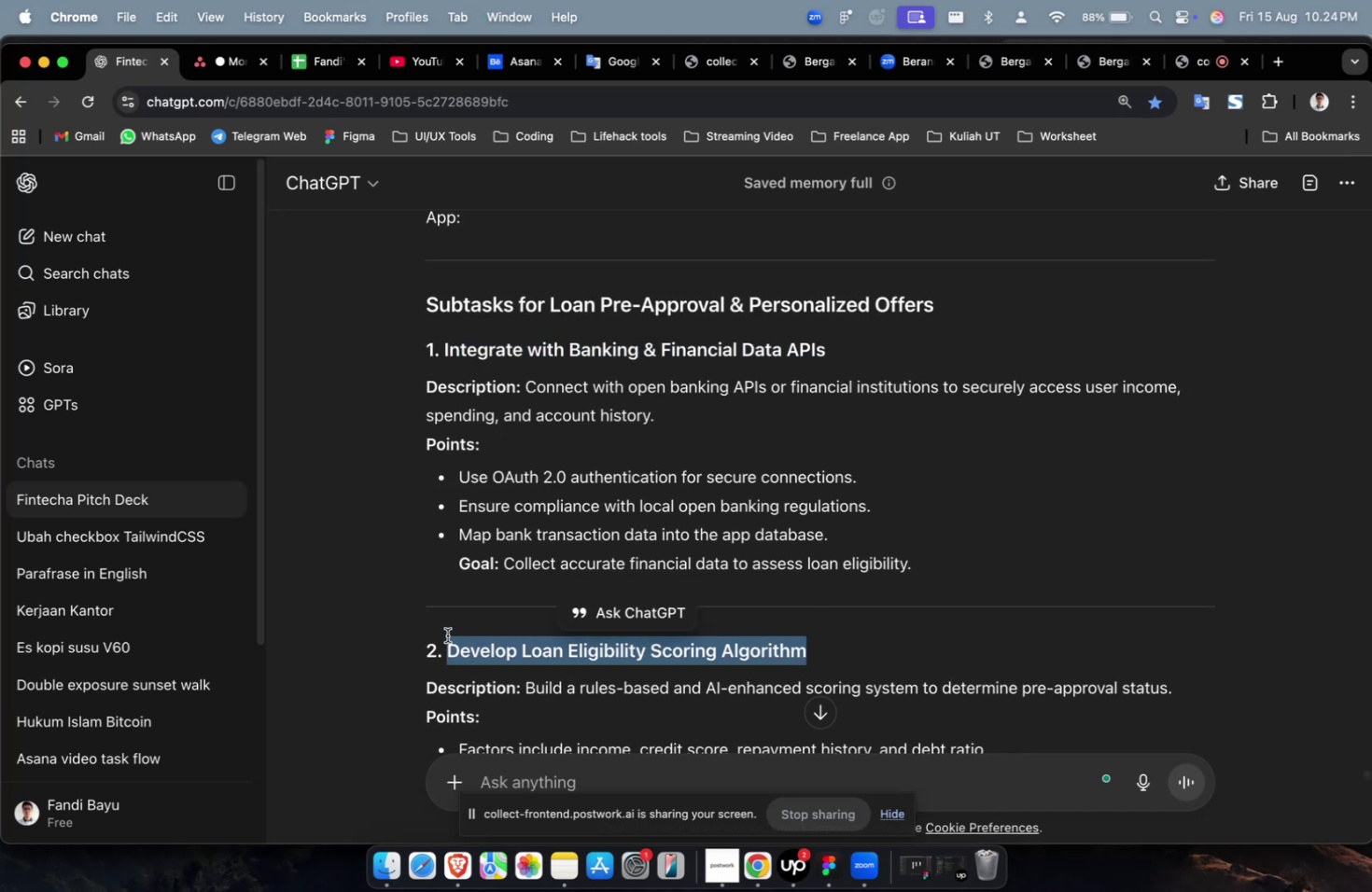 
key(Meta+C)
 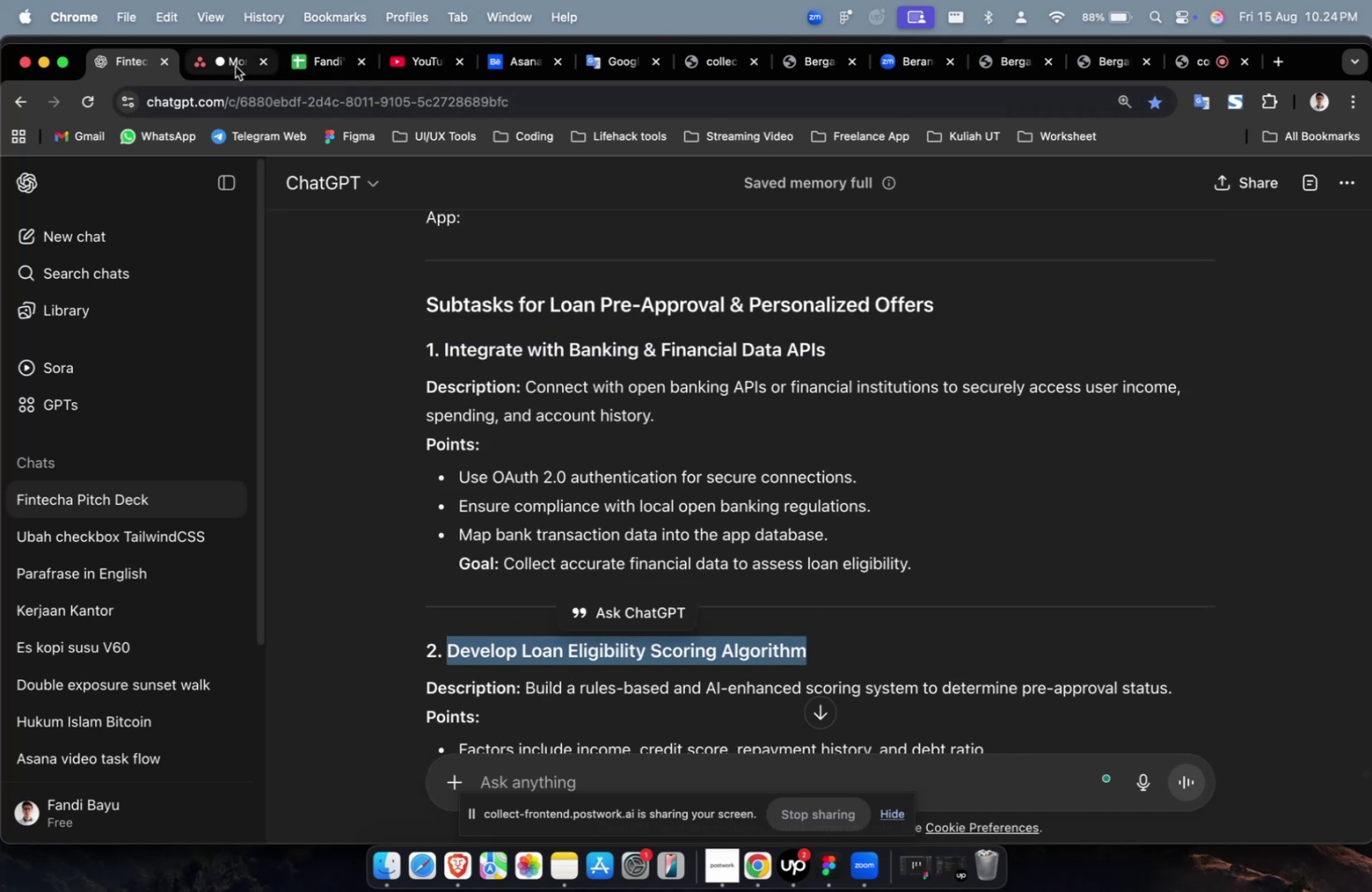 
left_click([226, 56])
 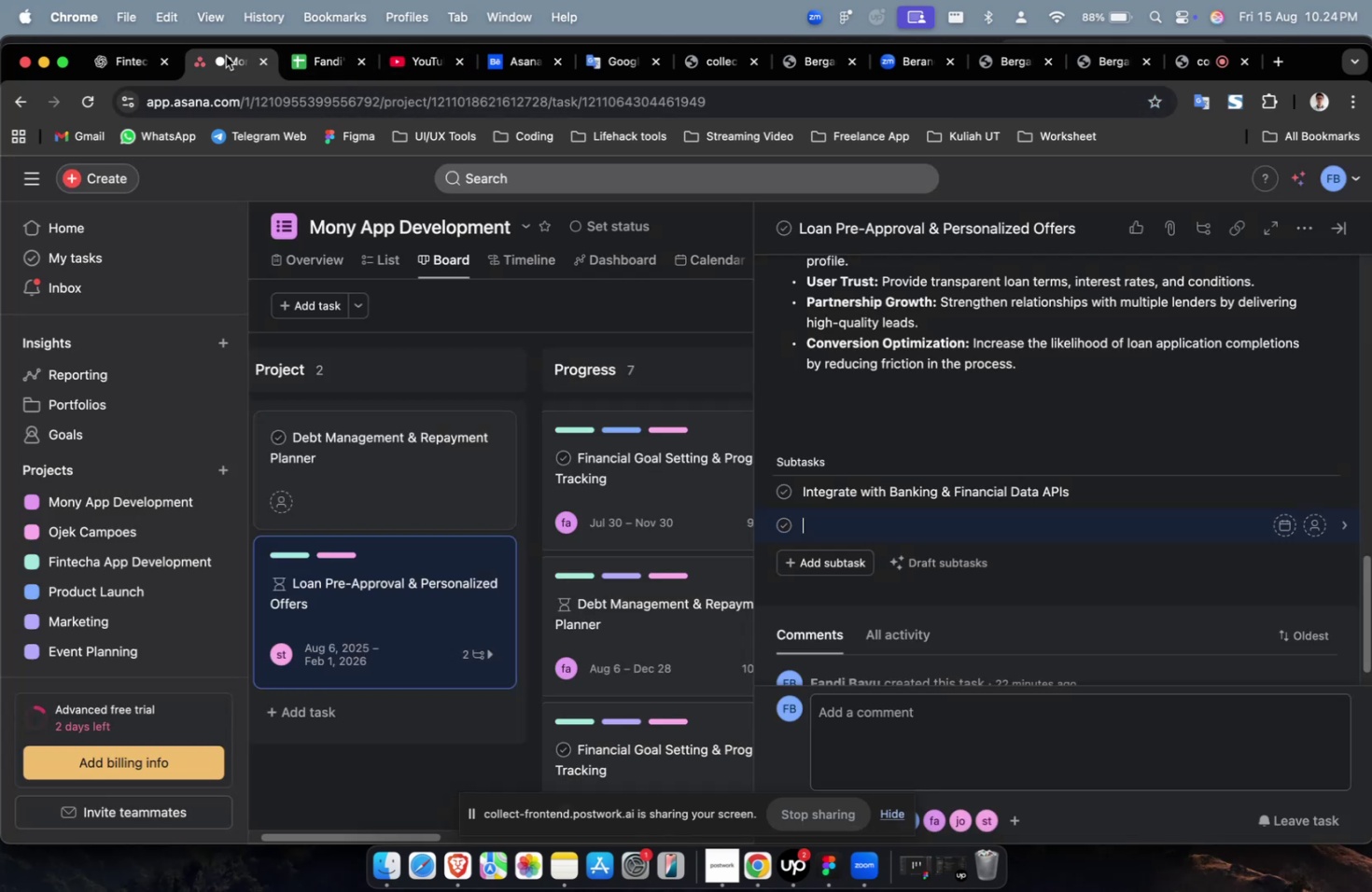 
key(Meta+V)
 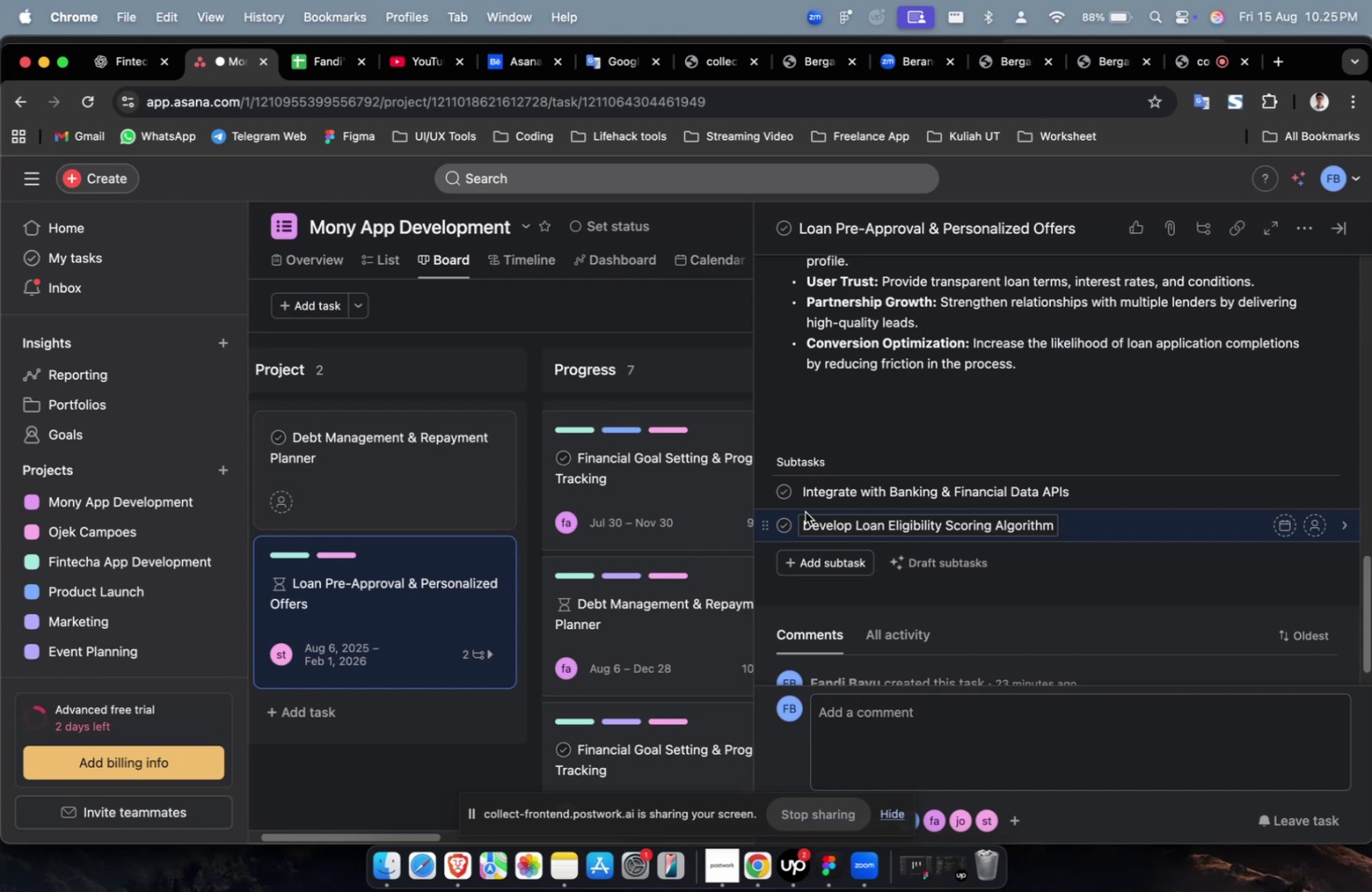 
wait(21.97)
 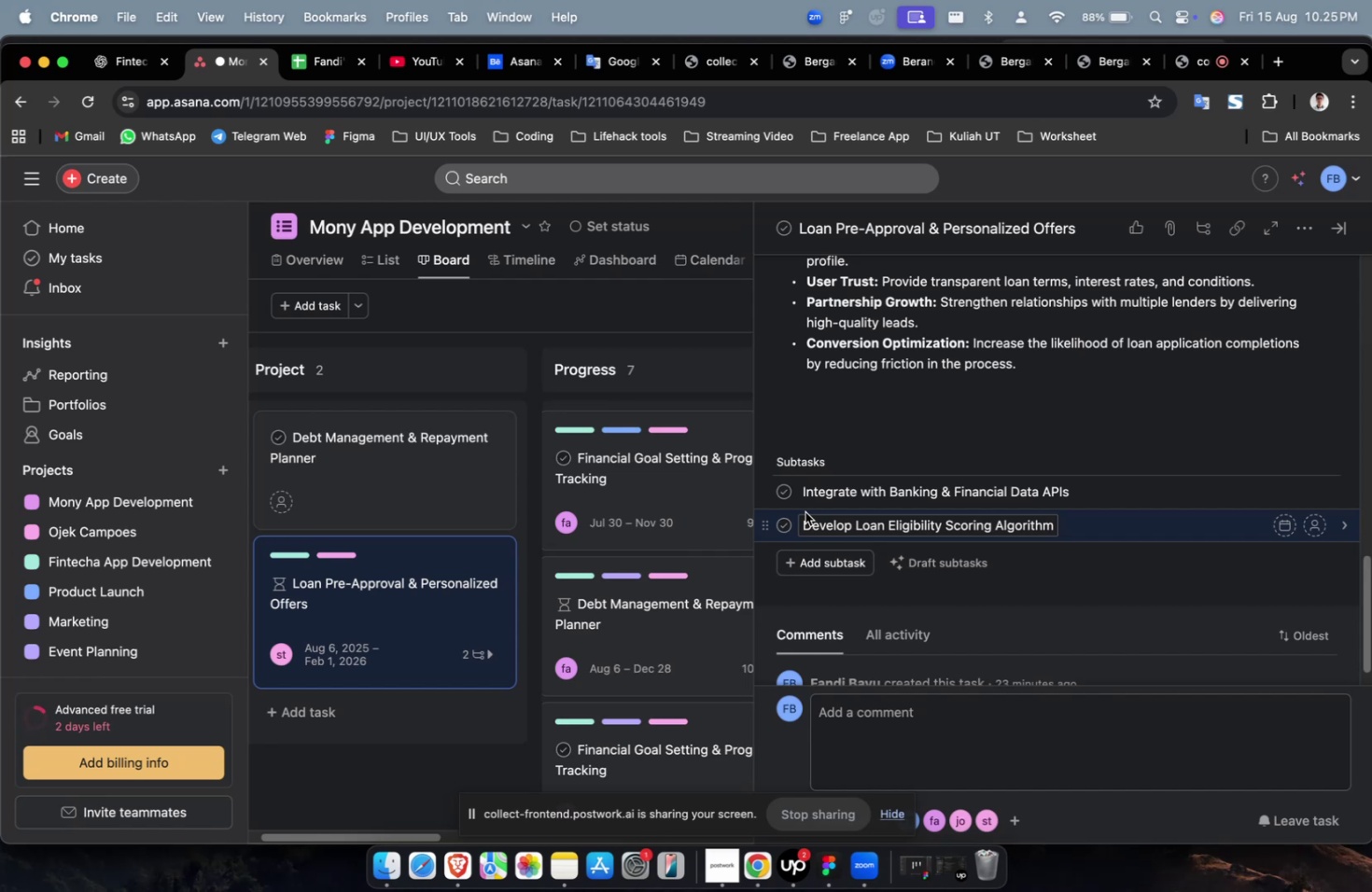 
scroll: coordinate [805, 511], scroll_direction: down, amount: 1.0
 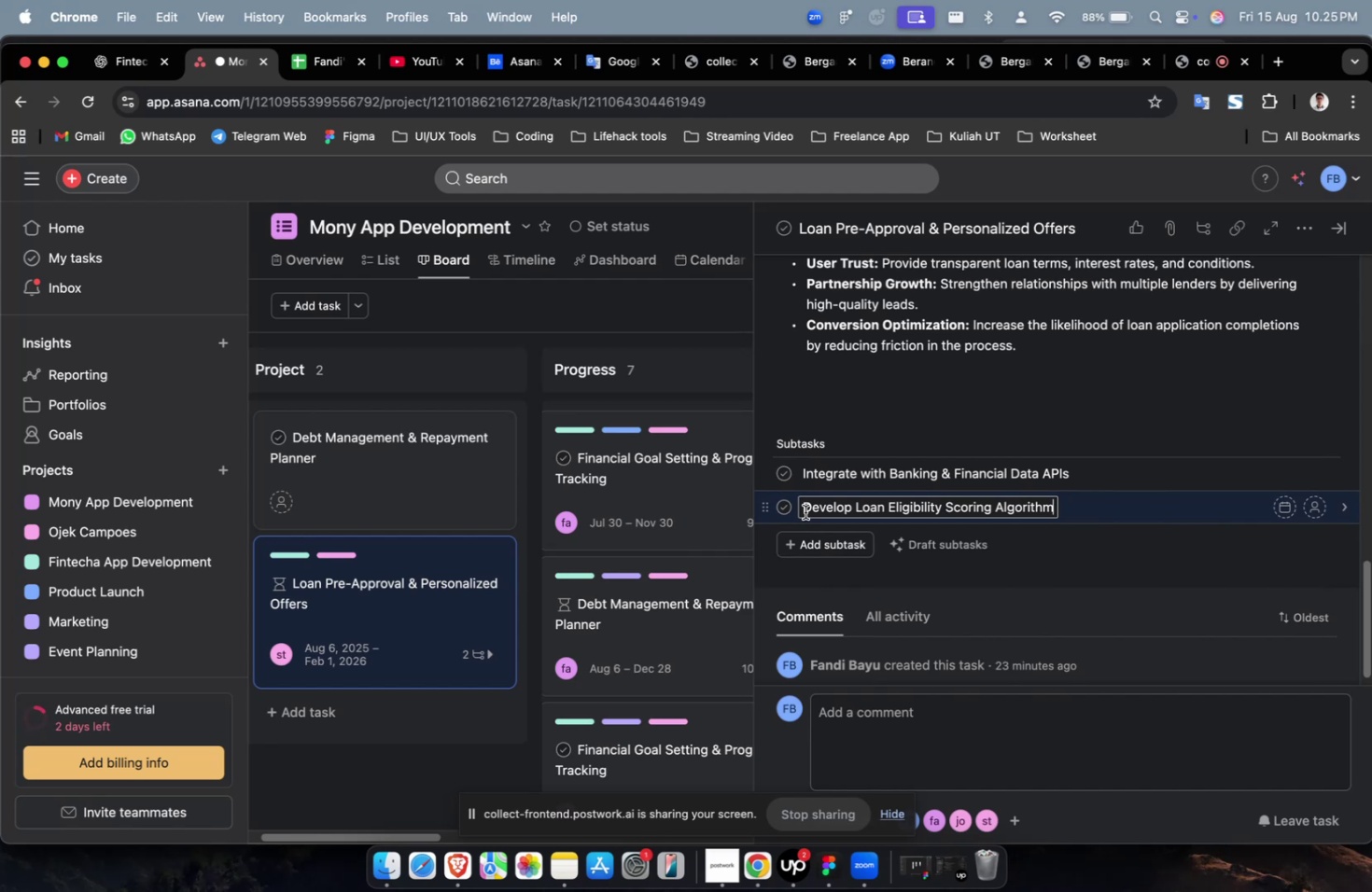 
wait(30.57)
 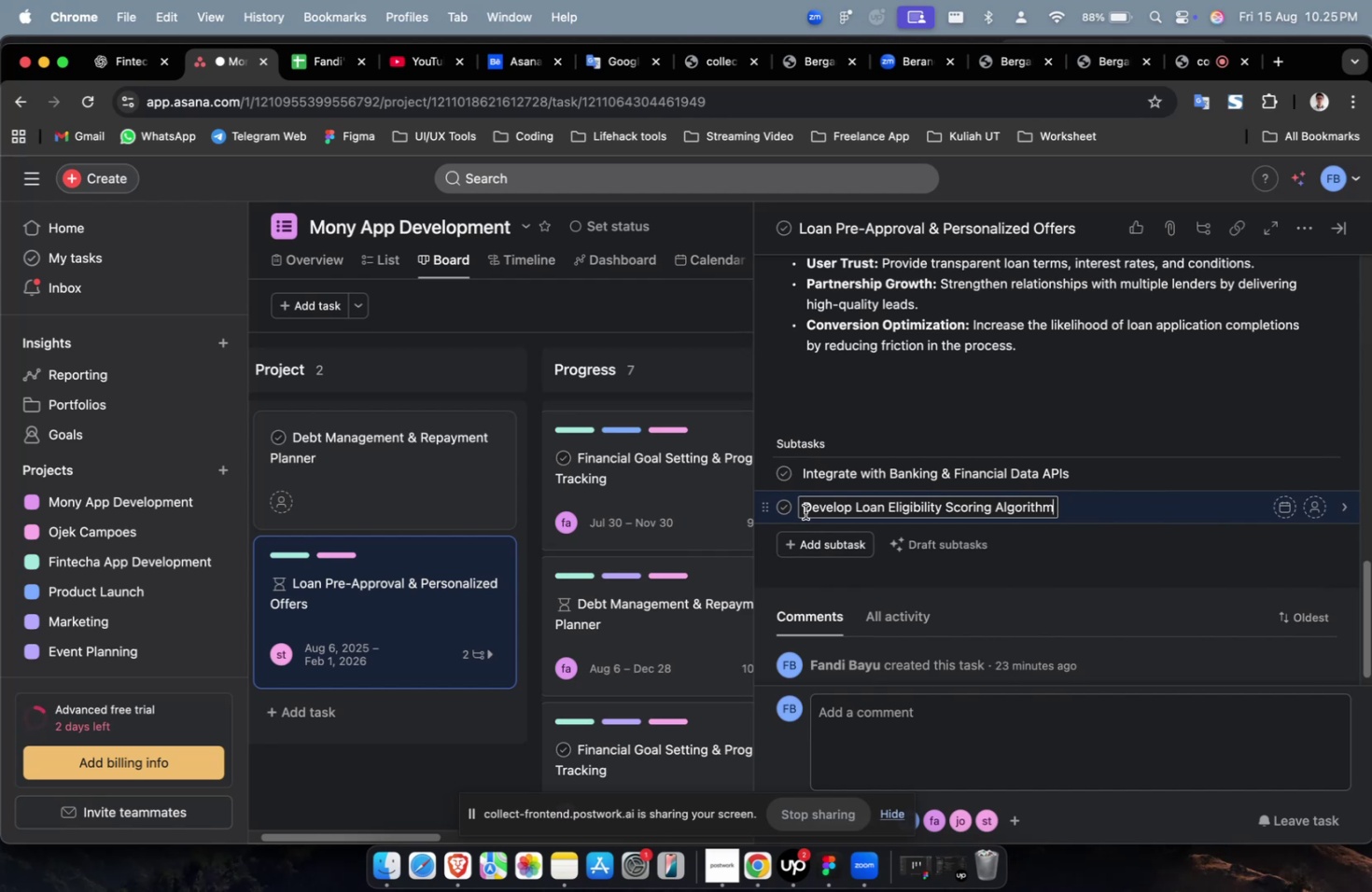 
left_click([813, 544])
 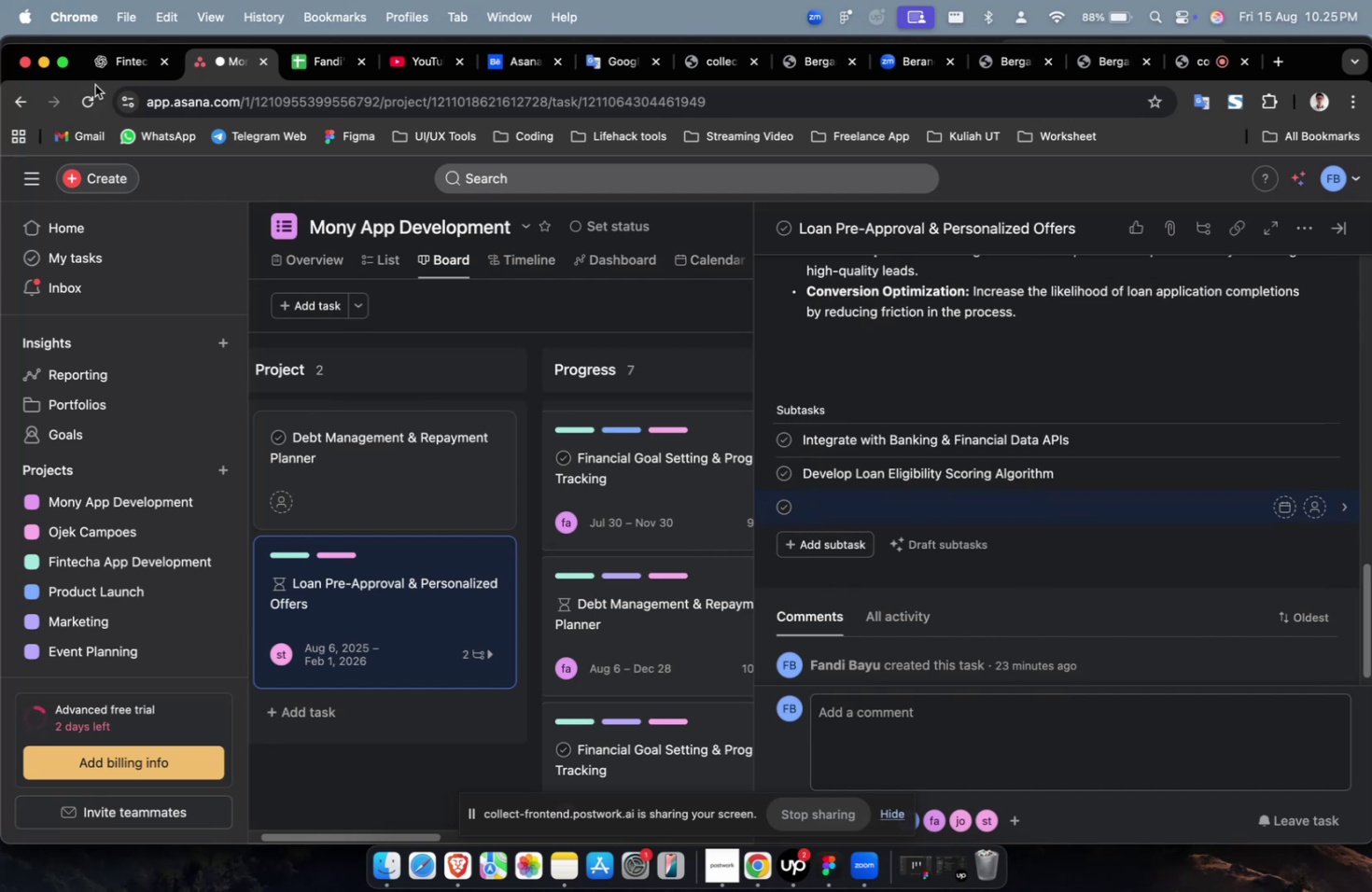 
left_click([135, 56])
 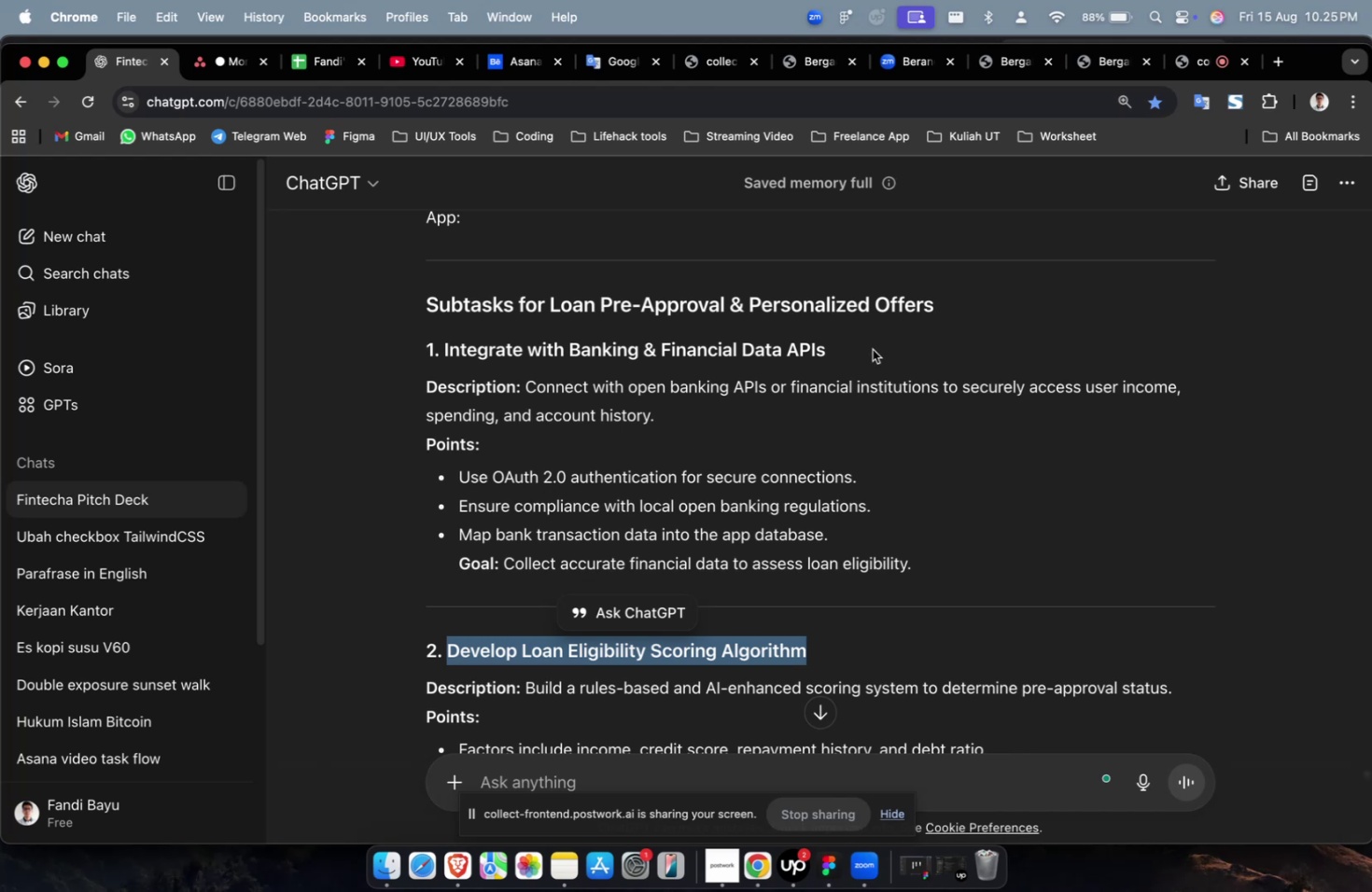 
scroll: coordinate [845, 447], scroll_direction: down, amount: 8.0
 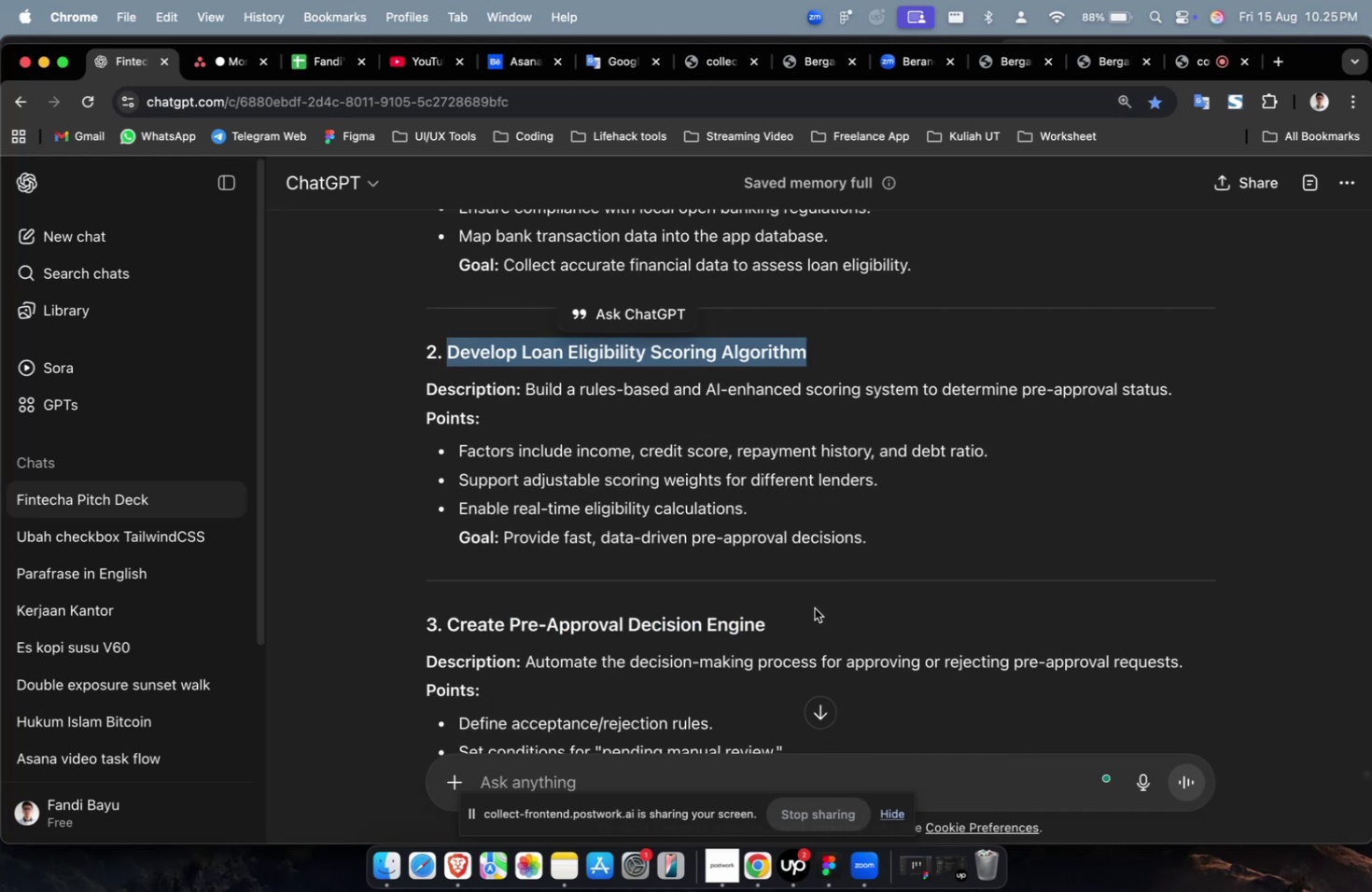 
left_click_drag(start_coordinate=[794, 623], to_coordinate=[451, 632])
 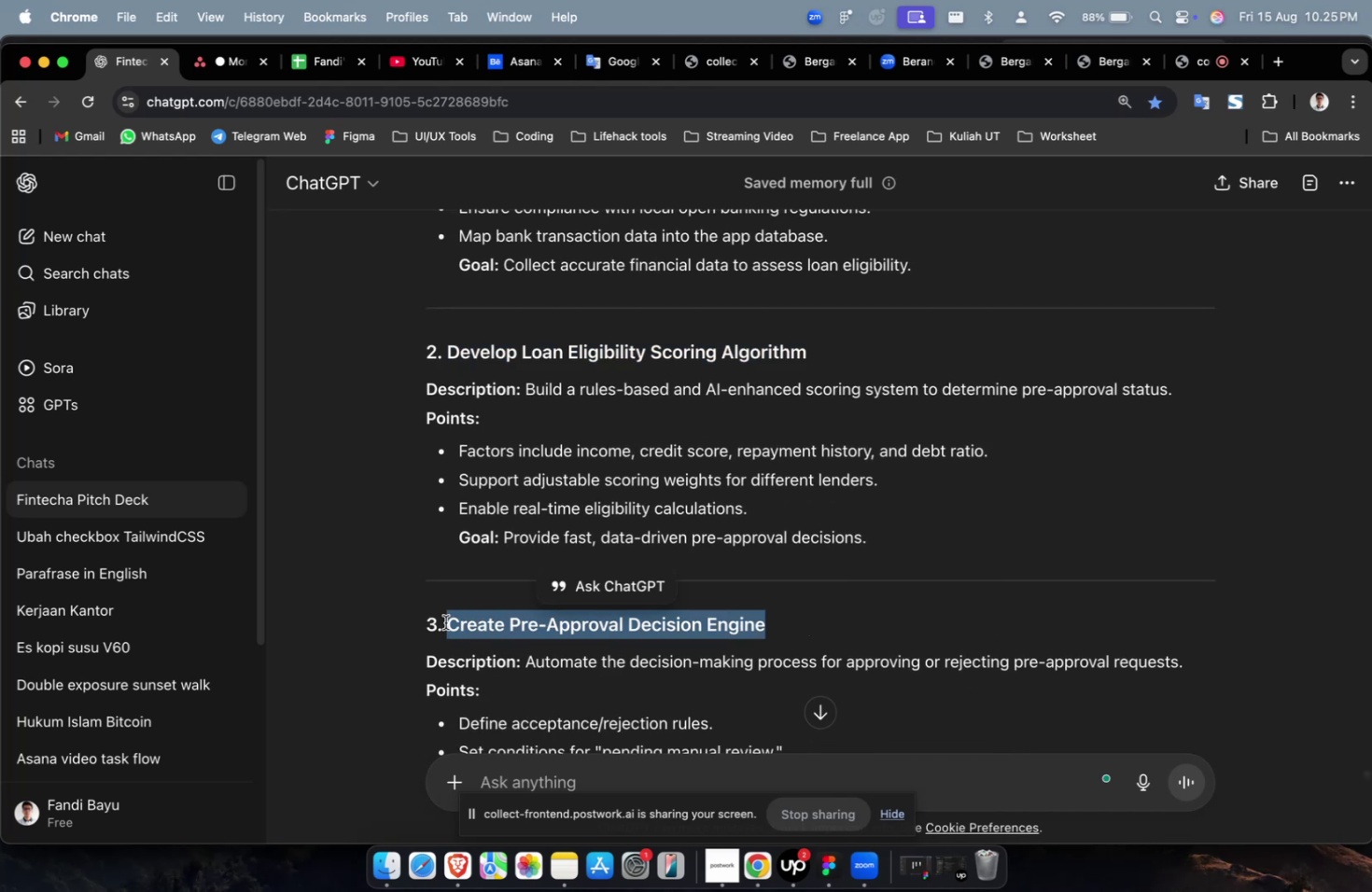 
key(Meta+C)
 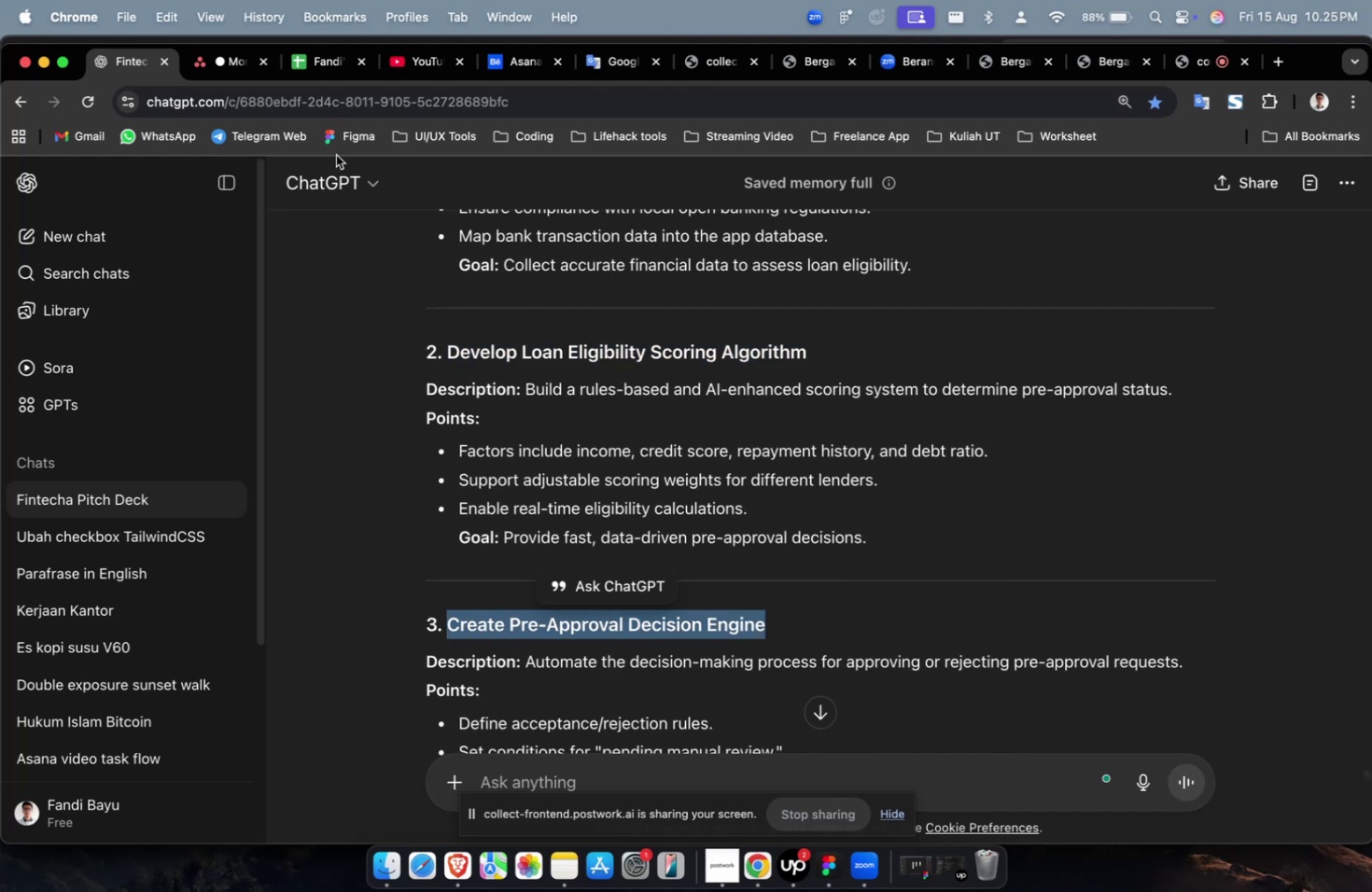 
key(Meta+C)
 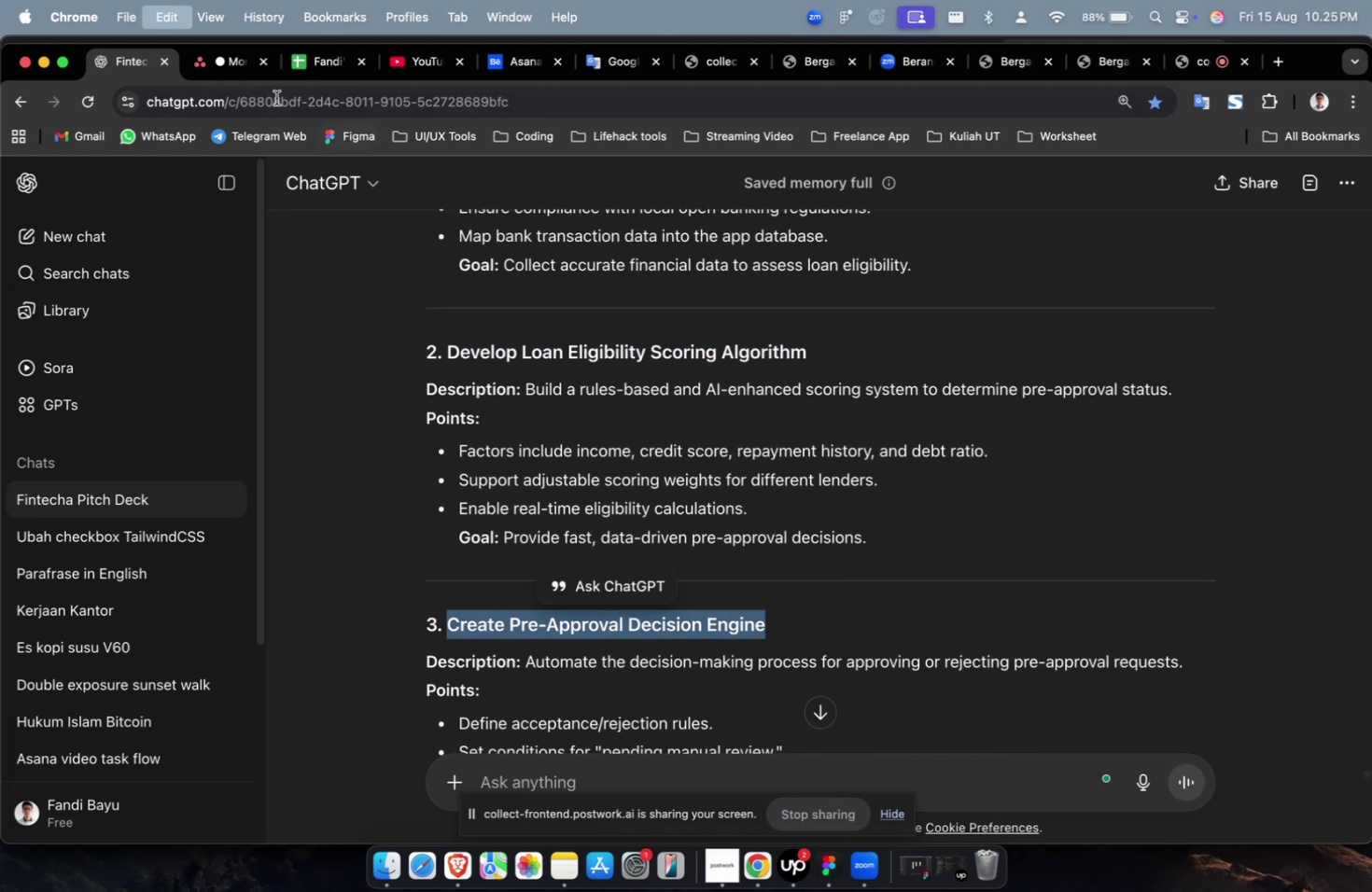 
key(Meta+C)
 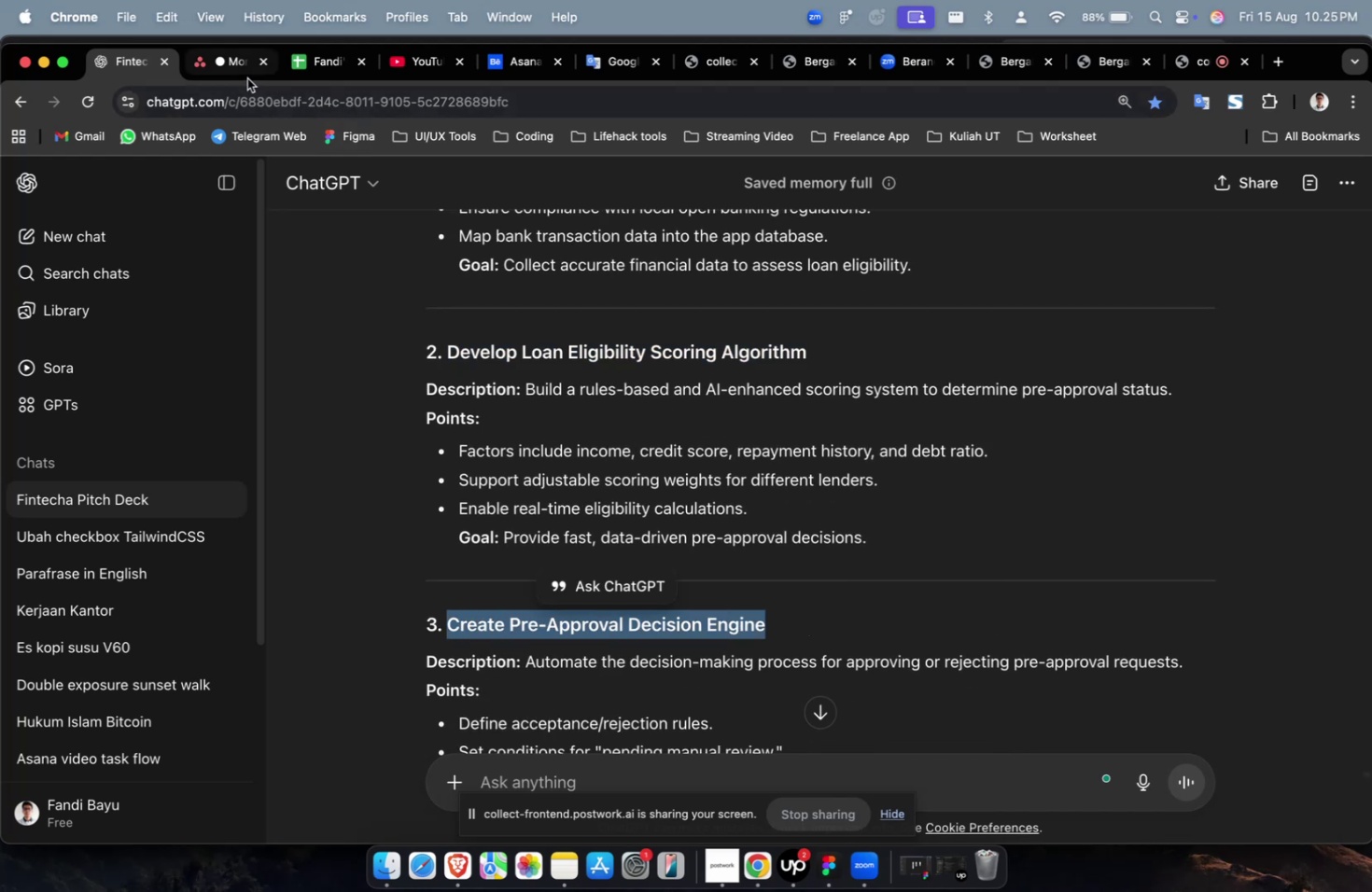 
left_click([247, 78])
 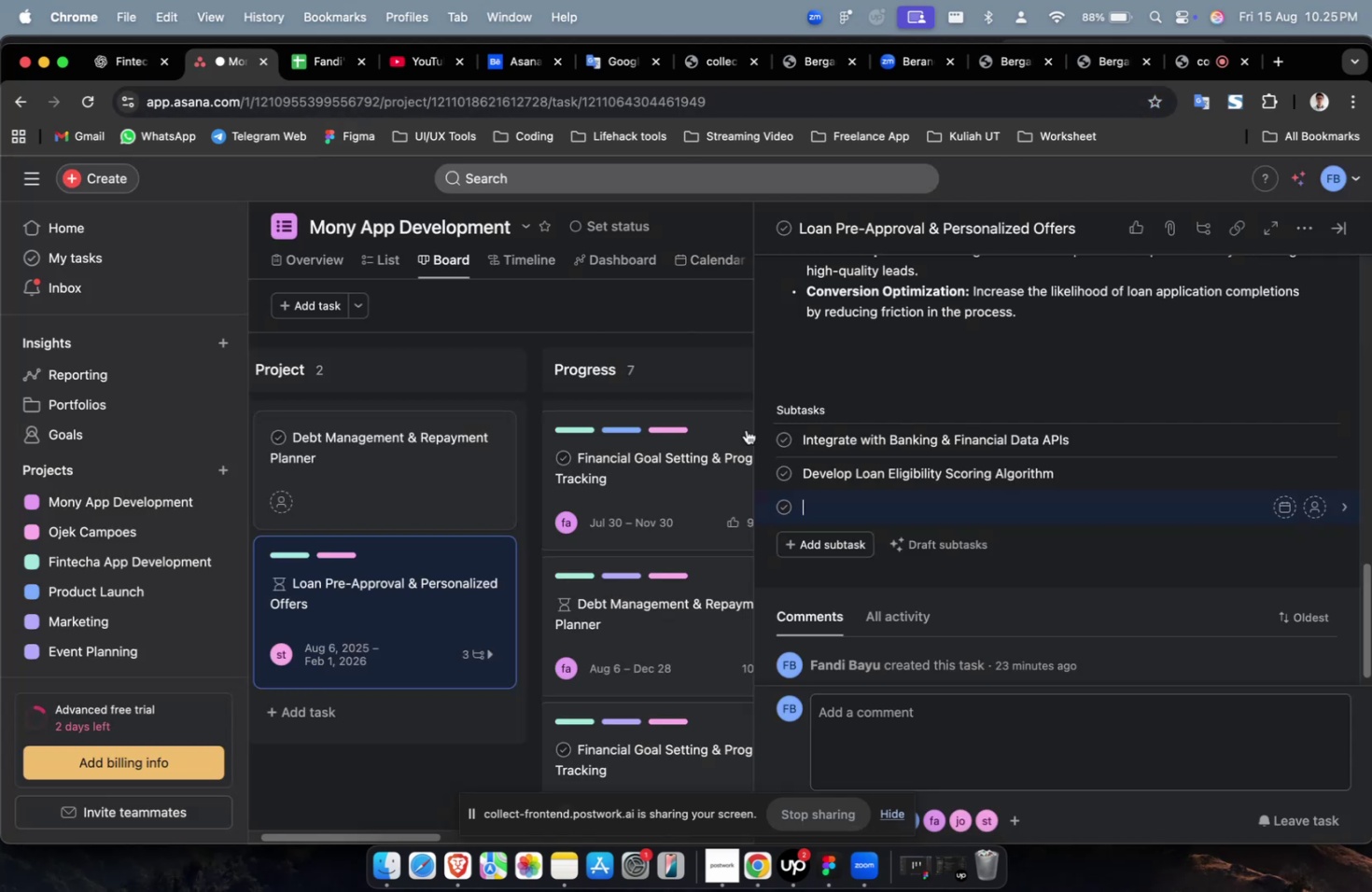 
key(Meta+V)
 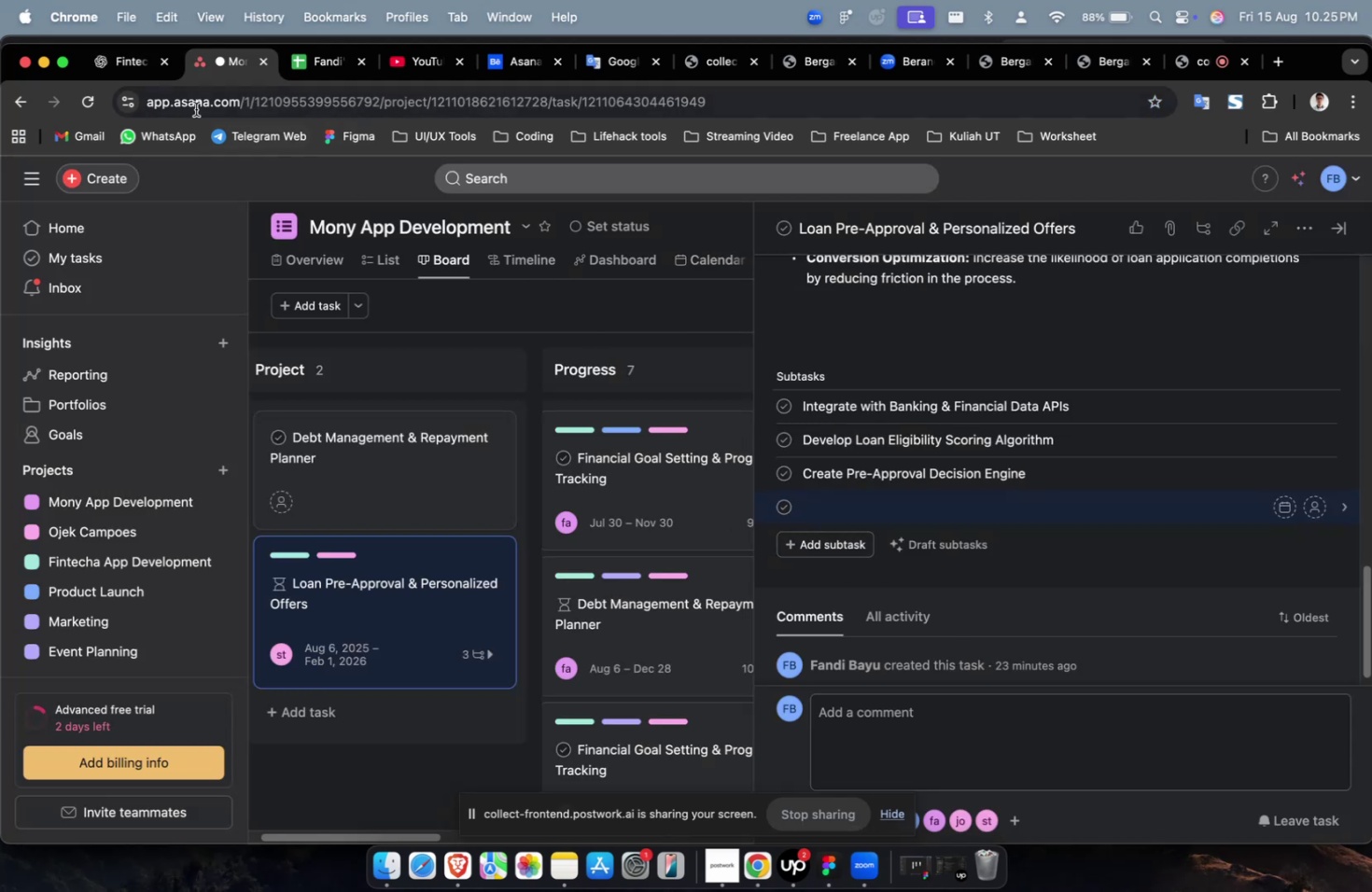 
left_click([139, 79])
 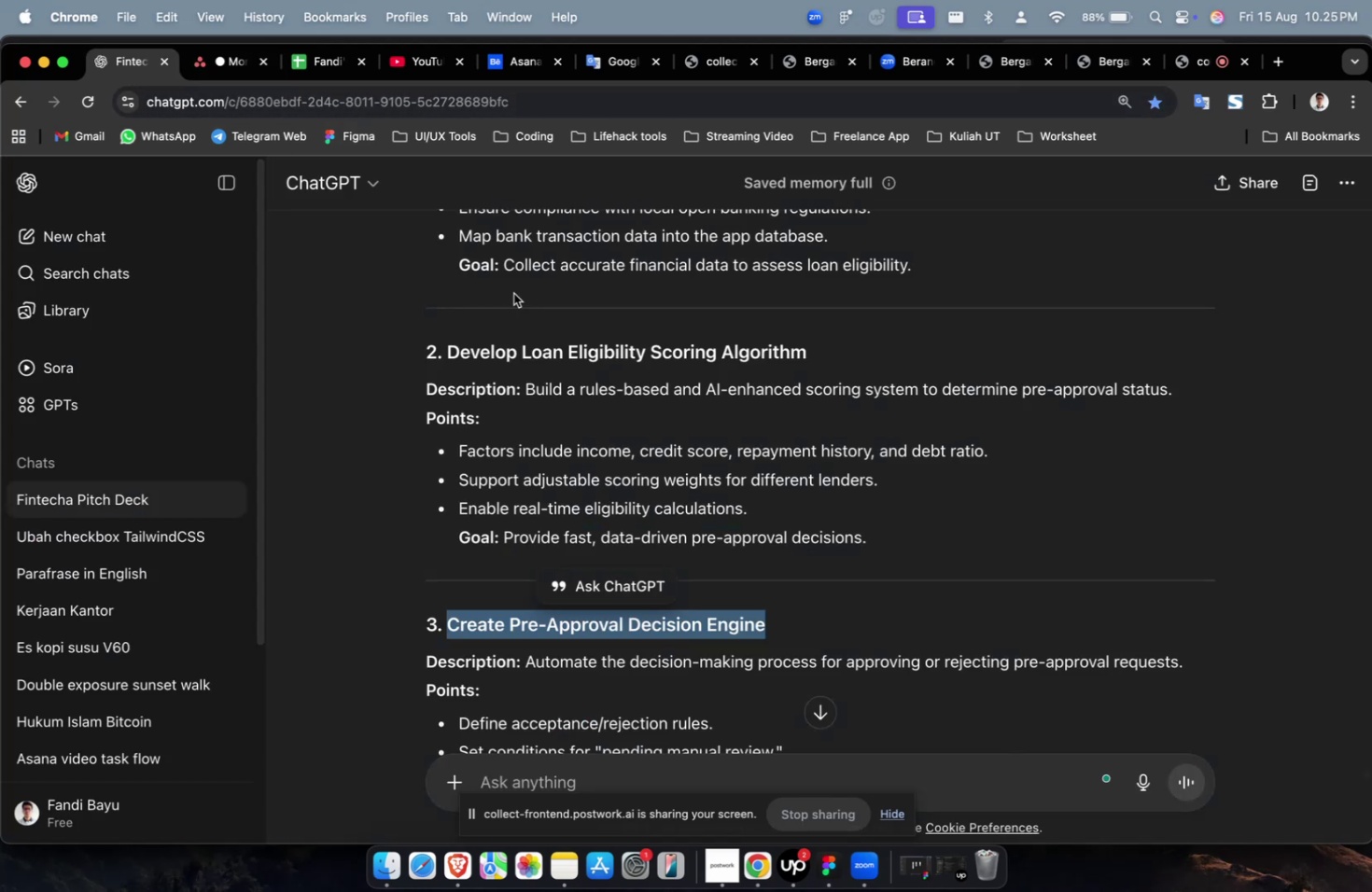 
scroll: coordinate [591, 355], scroll_direction: down, amount: 11.0
 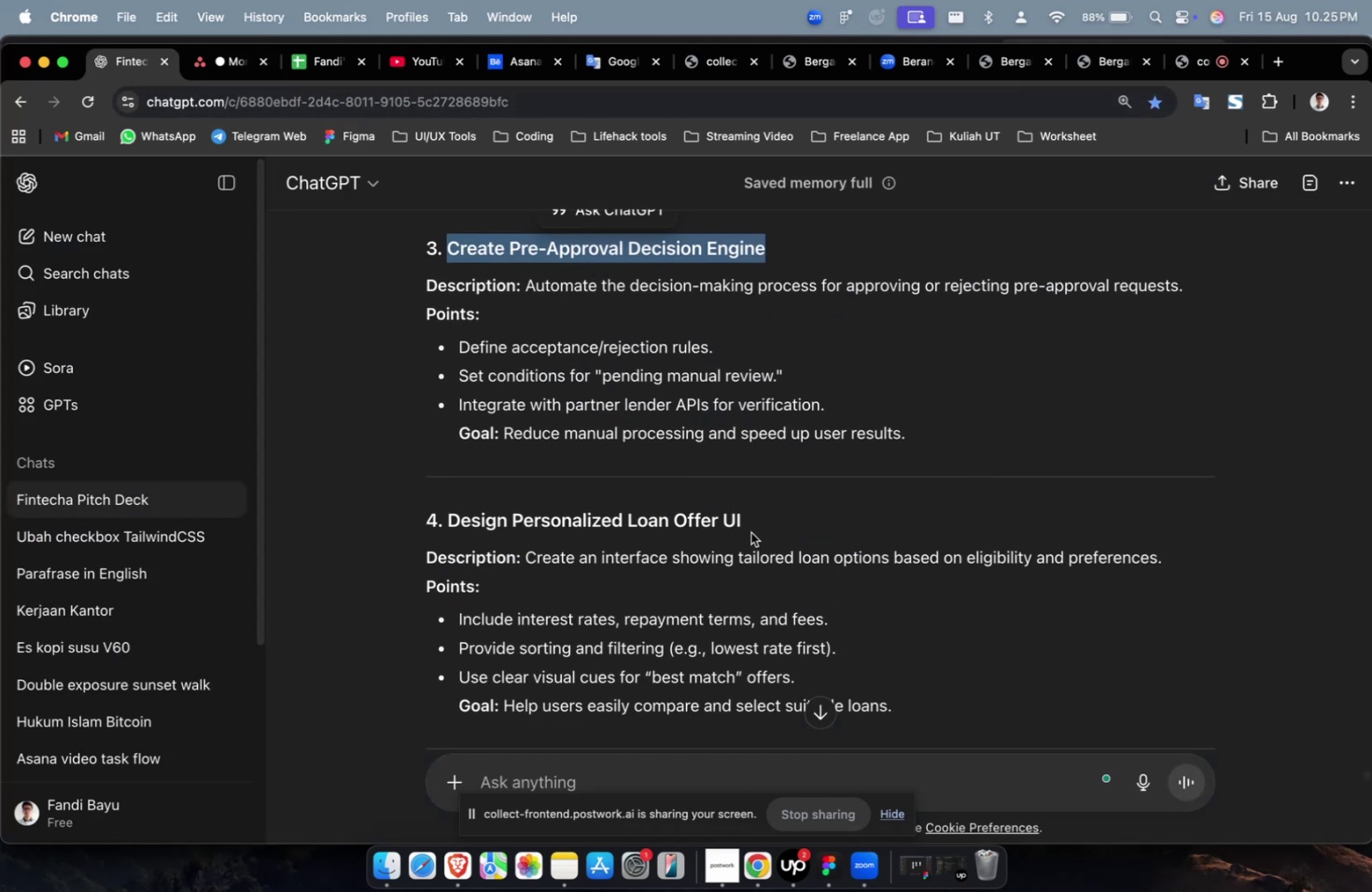 
left_click_drag(start_coordinate=[761, 528], to_coordinate=[448, 523])
 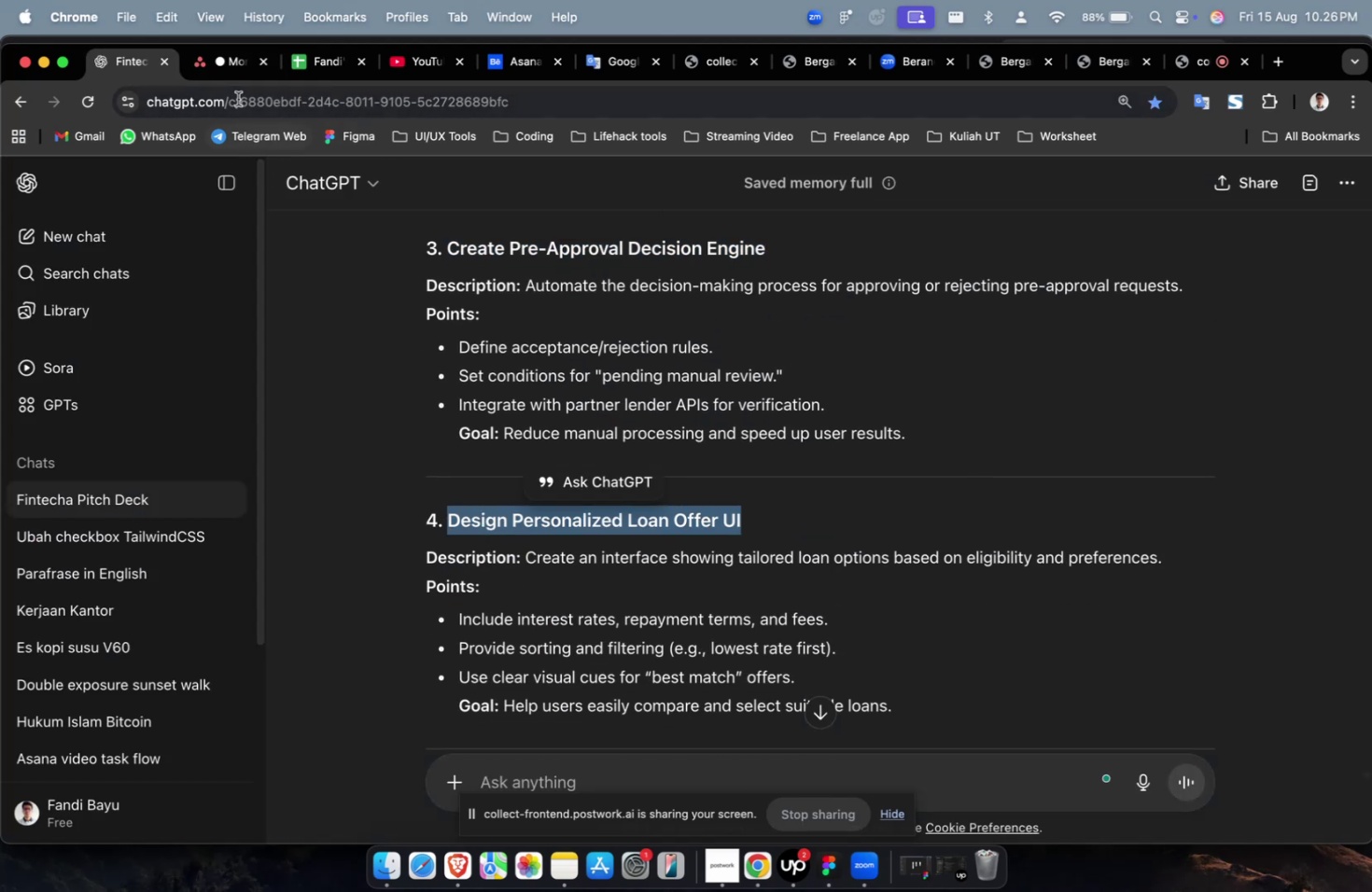 
key(Meta+C)
 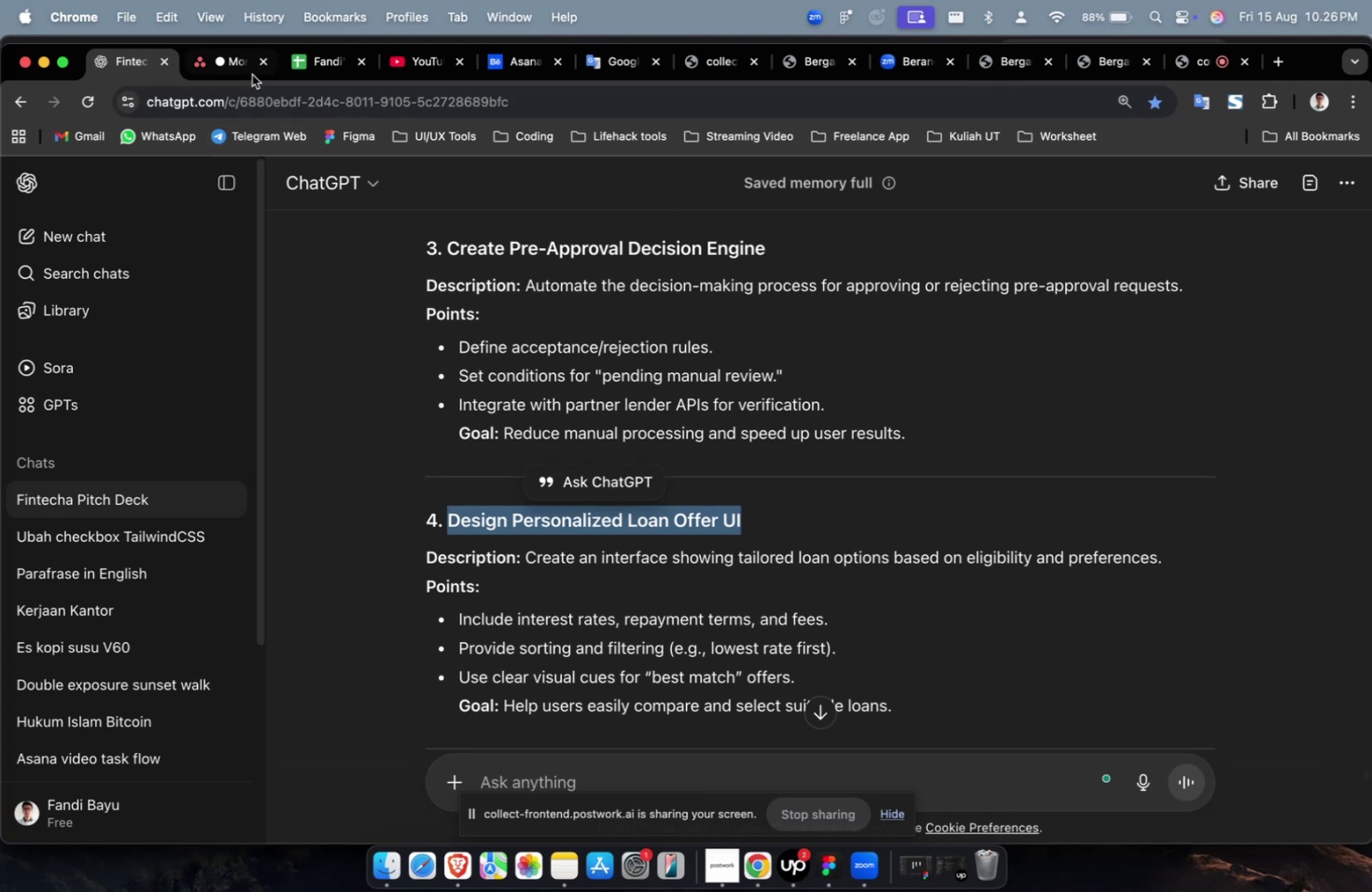 
left_click([253, 70])
 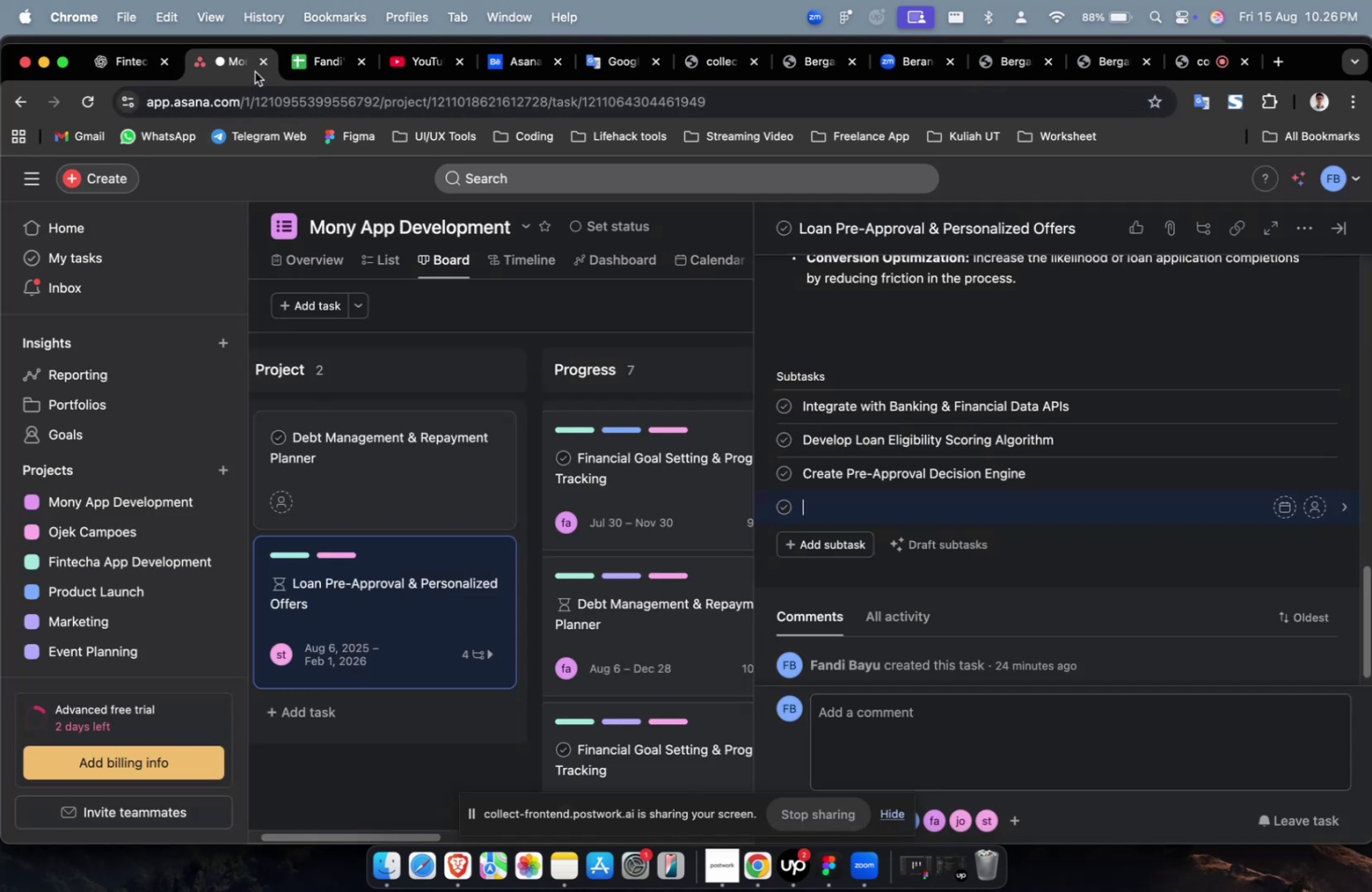 
hold_key(key=CommandLeft, duration=0.33)
 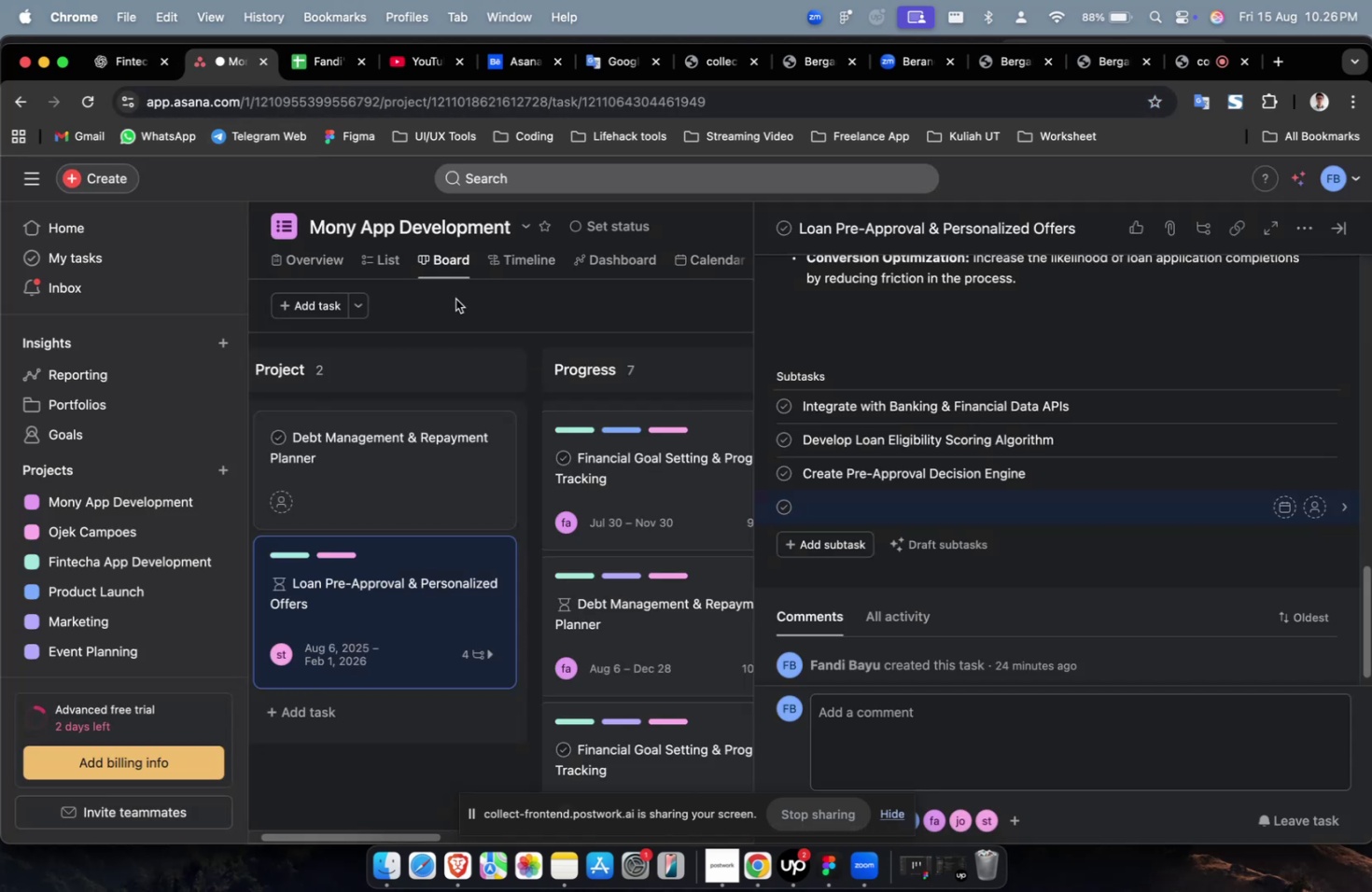 
key(Meta+CommandLeft)
 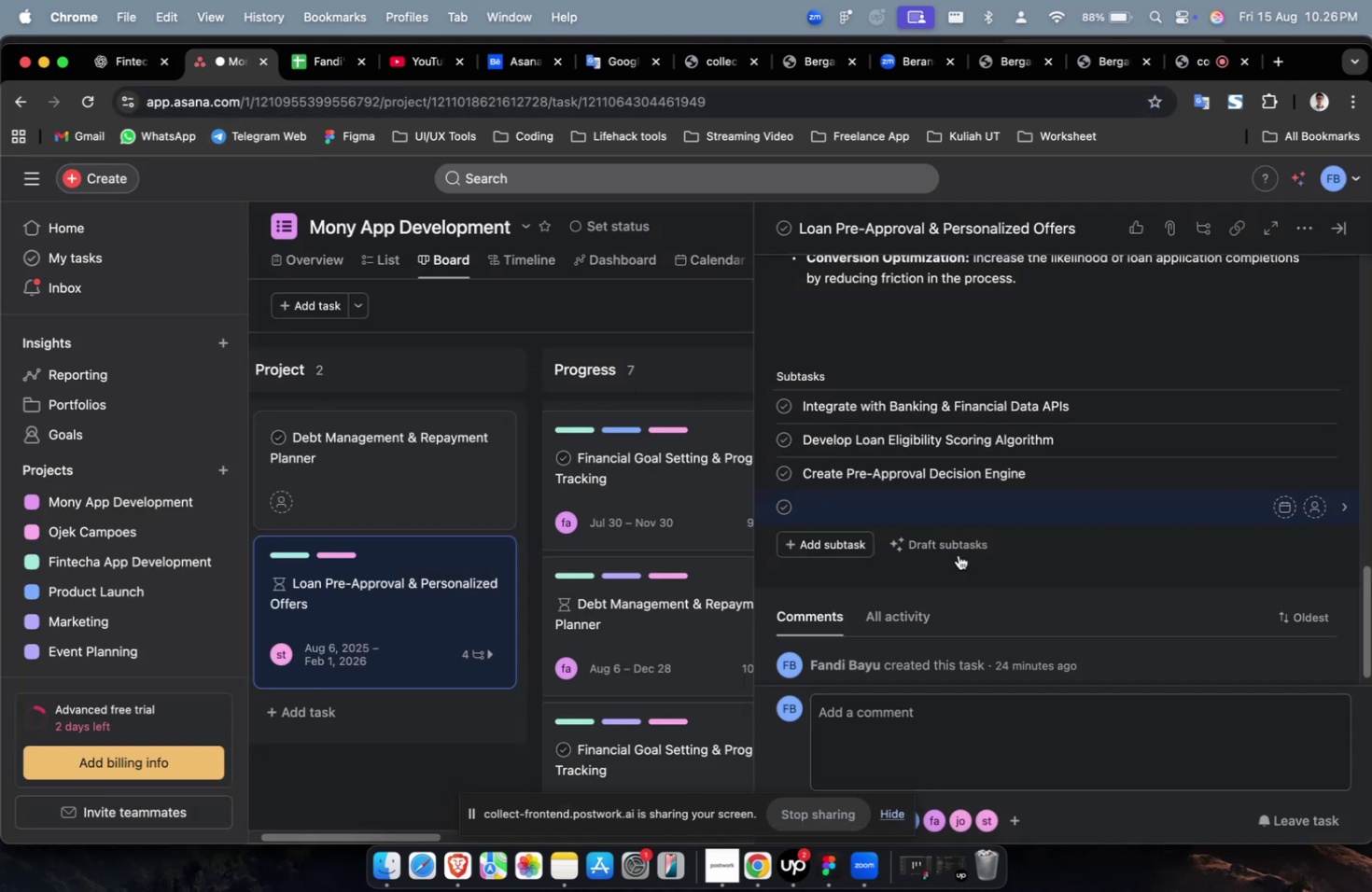 
key(Meta+V)
 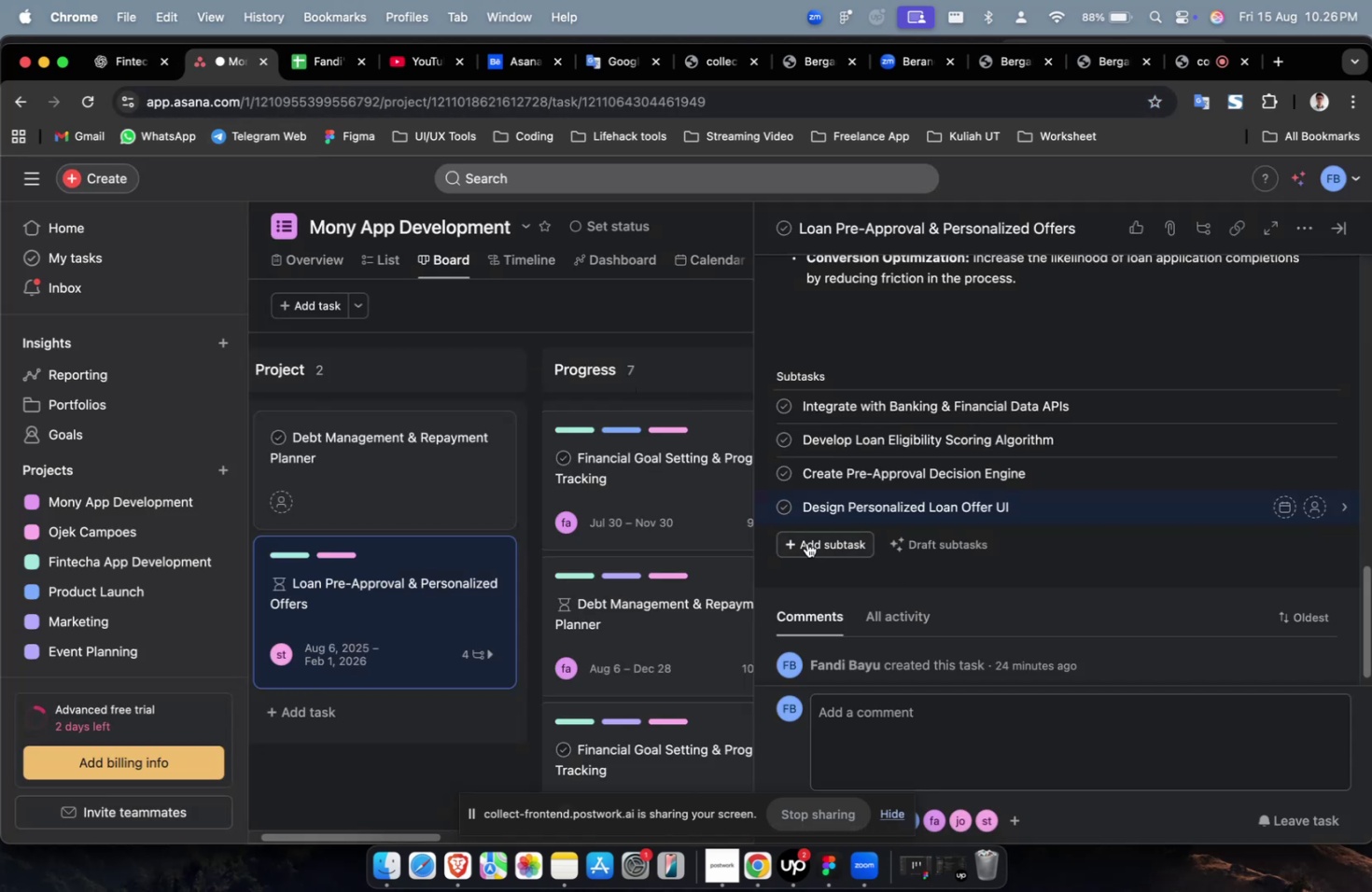 
left_click([806, 542])
 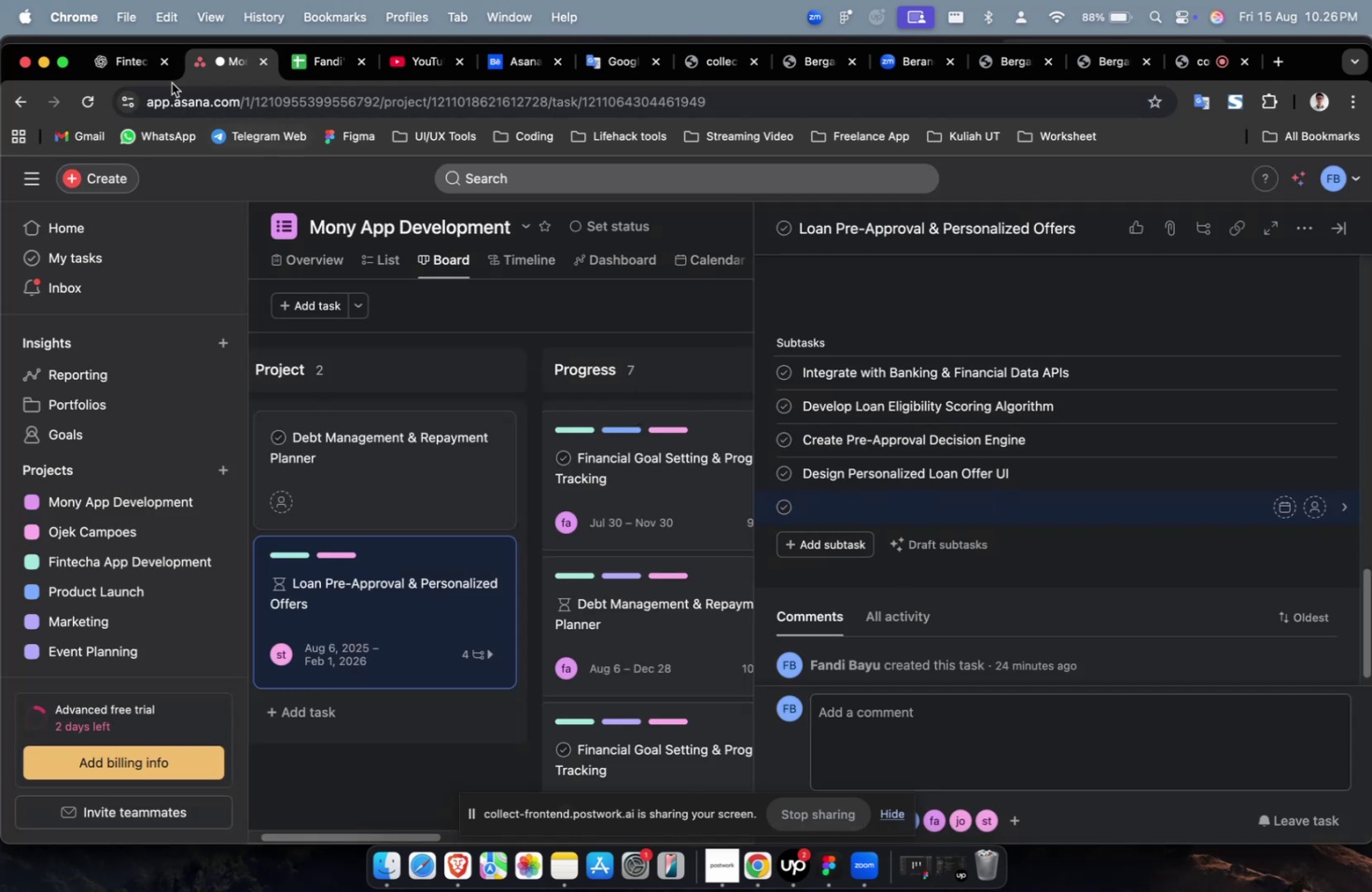 
left_click([102, 53])
 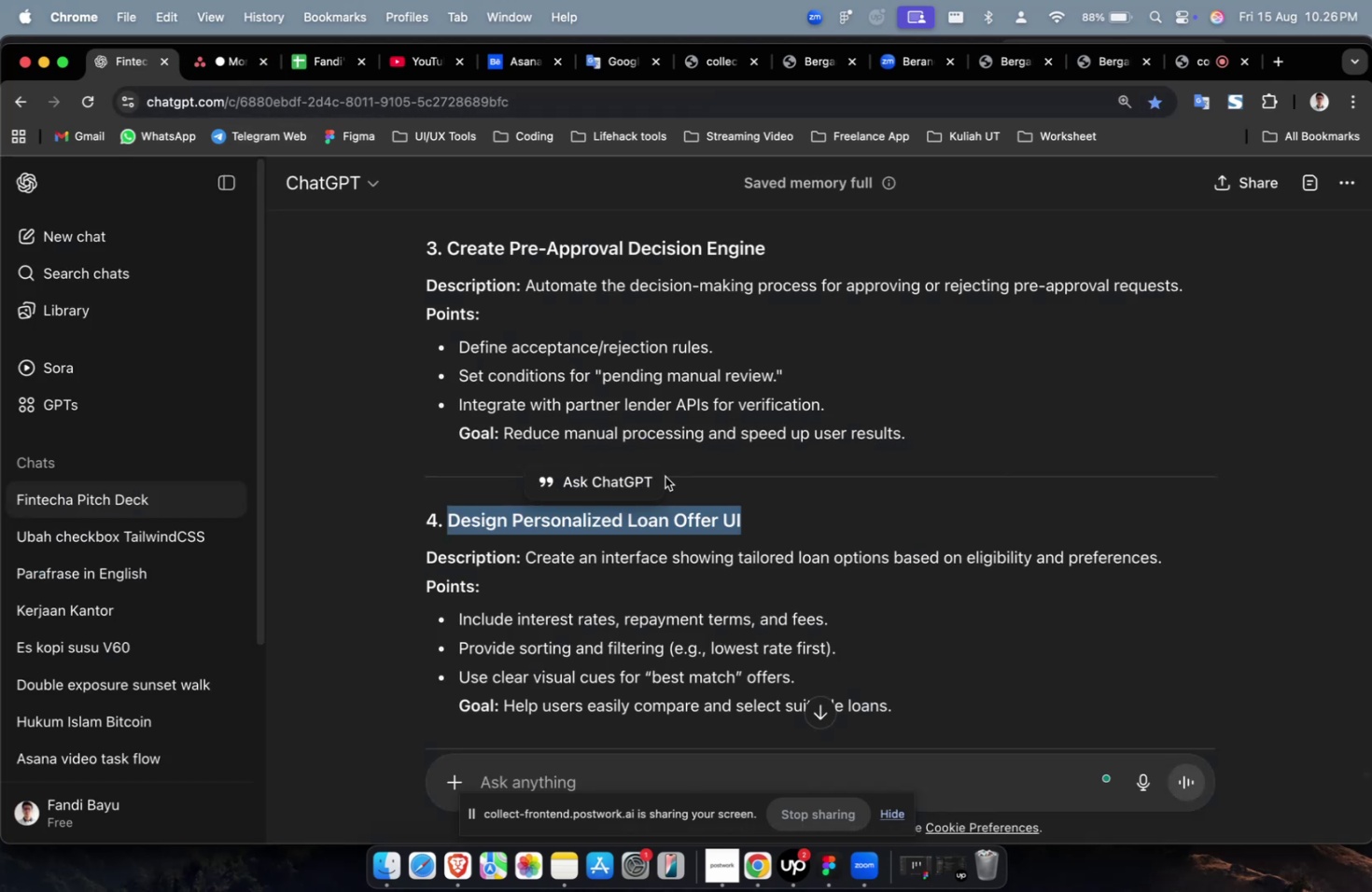 
scroll: coordinate [687, 443], scroll_direction: down, amount: 11.0
 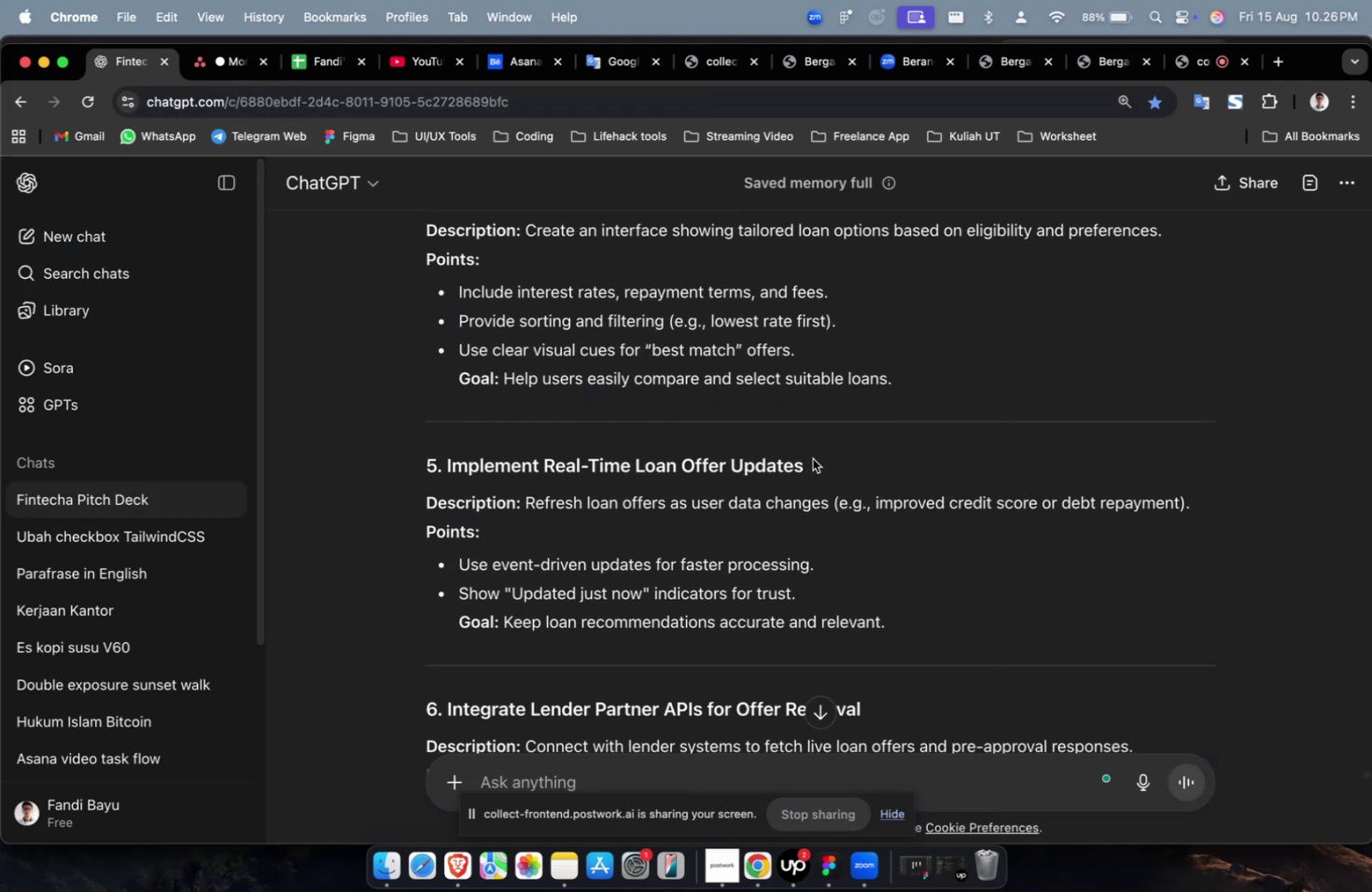 
left_click_drag(start_coordinate=[813, 463], to_coordinate=[447, 467])
 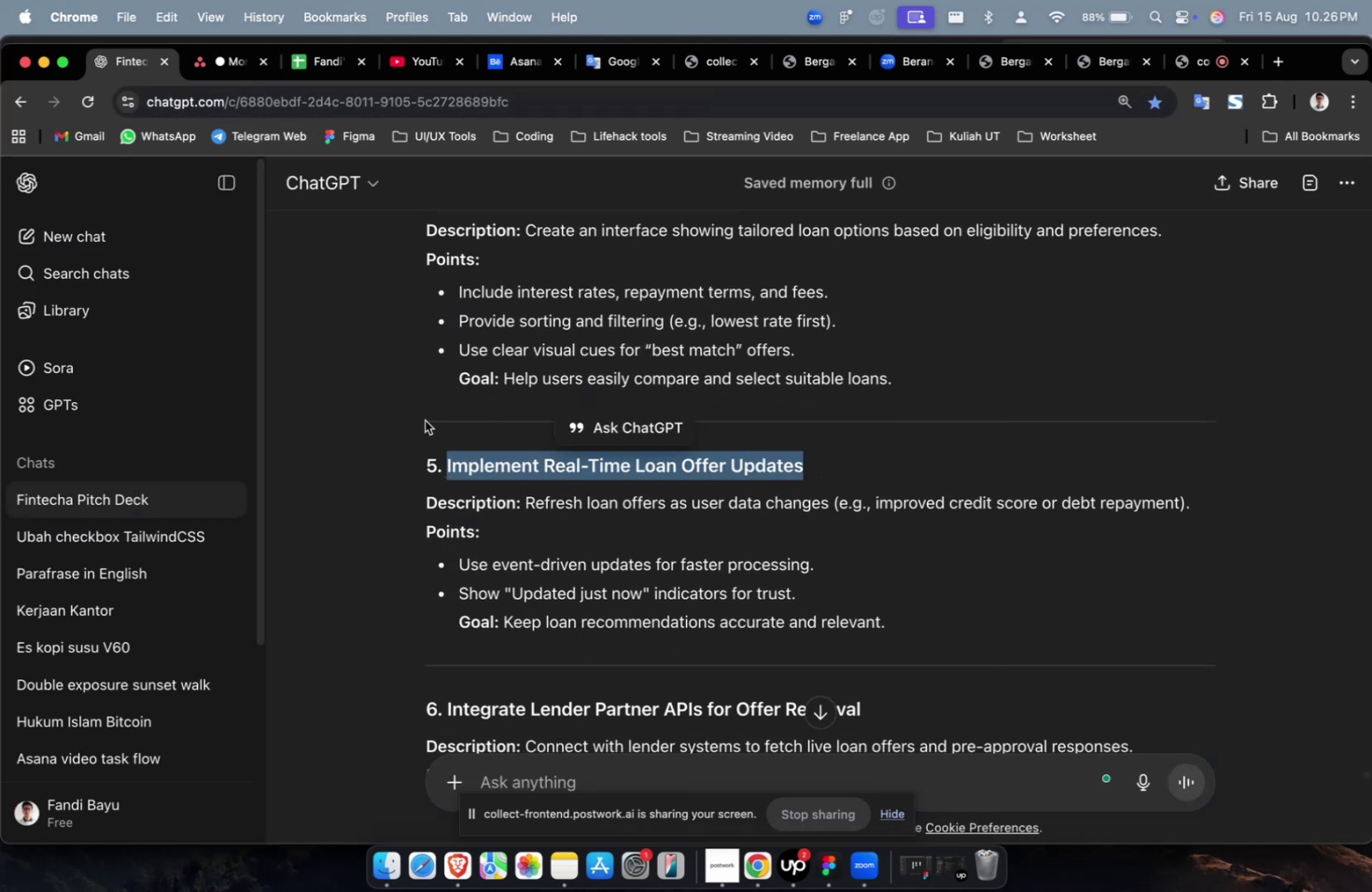 
key(Meta+C)
 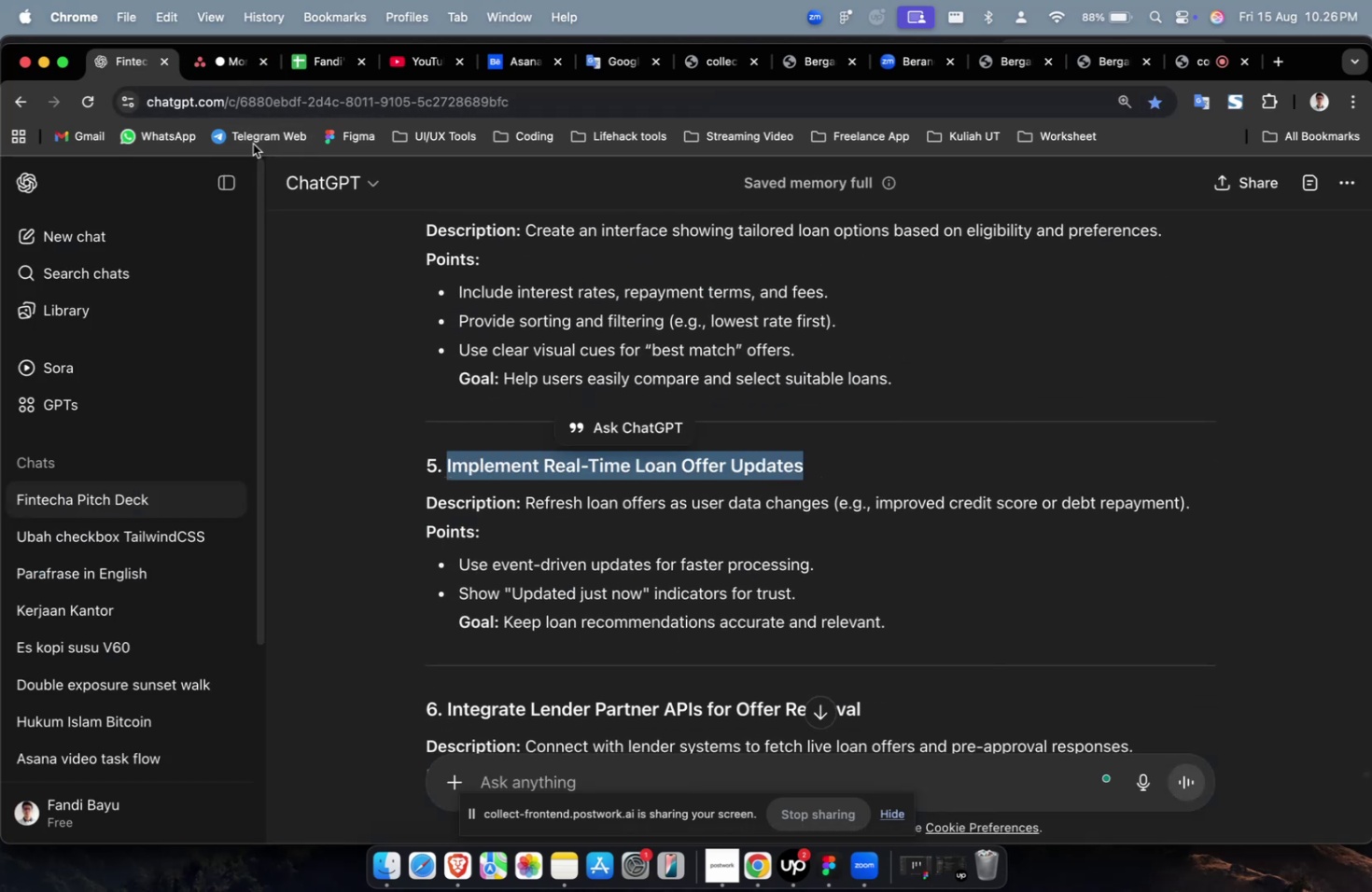 
key(Meta+C)
 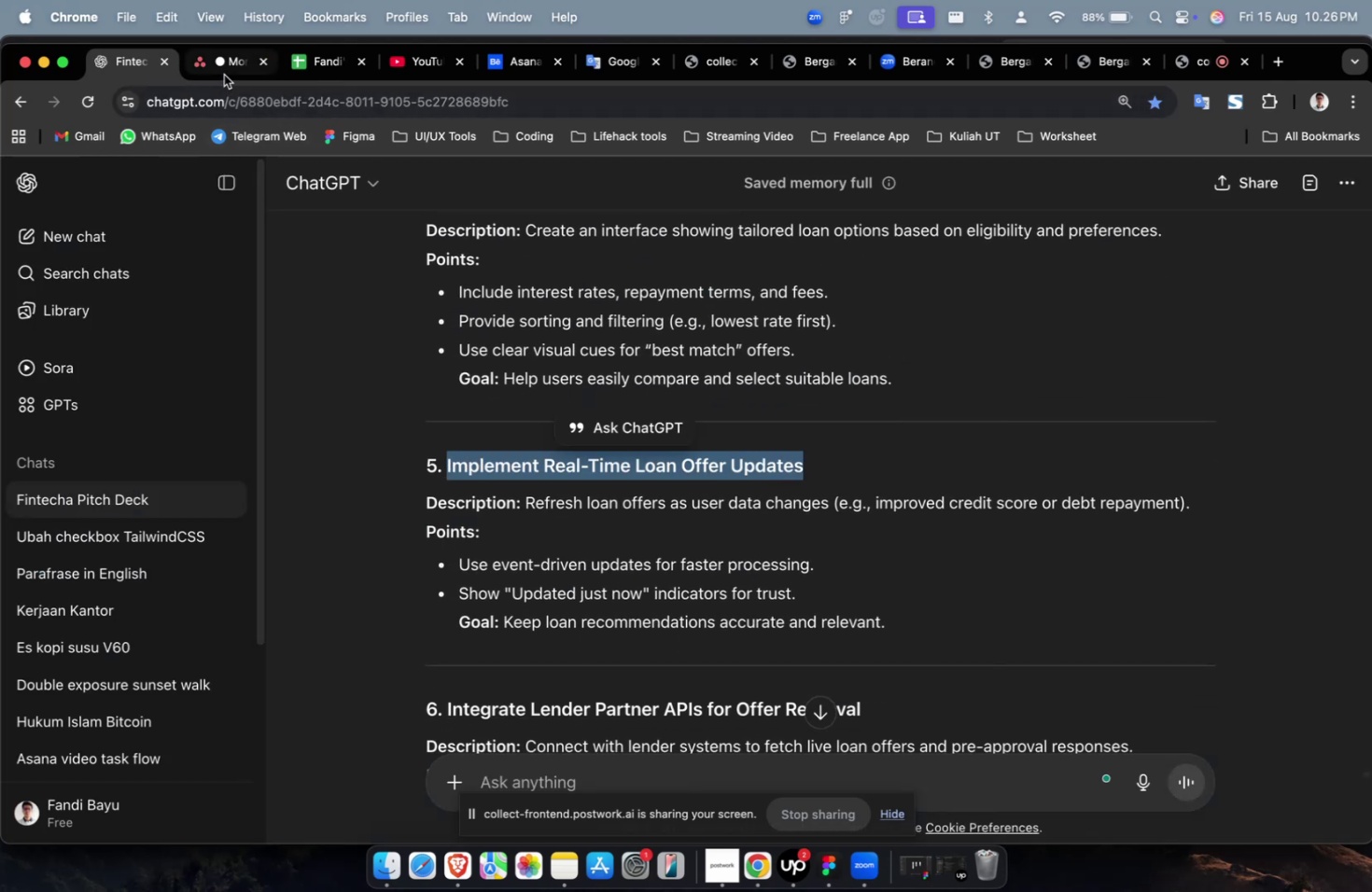 
left_click([224, 75])
 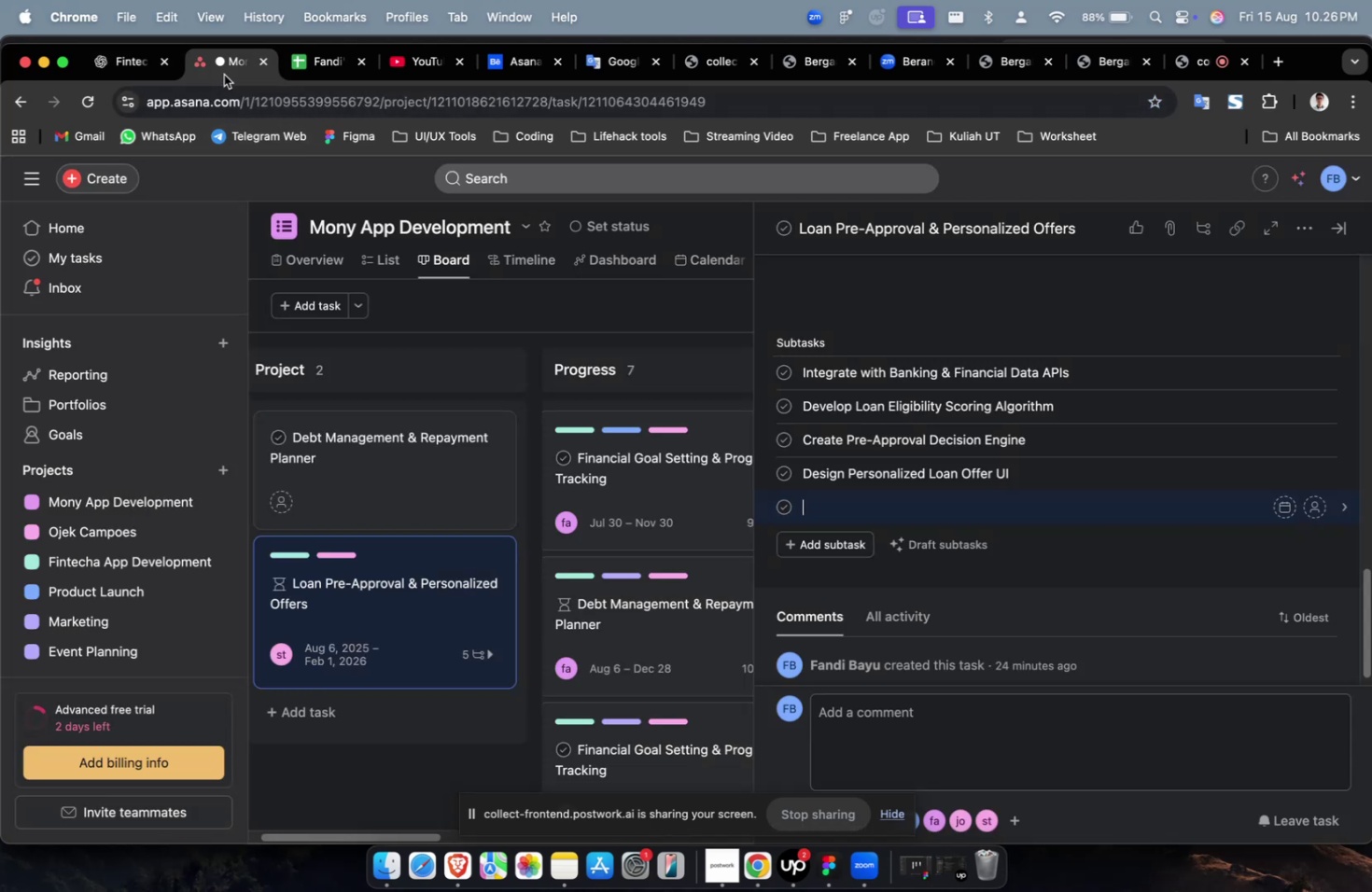 
key(Meta+CommandLeft)
 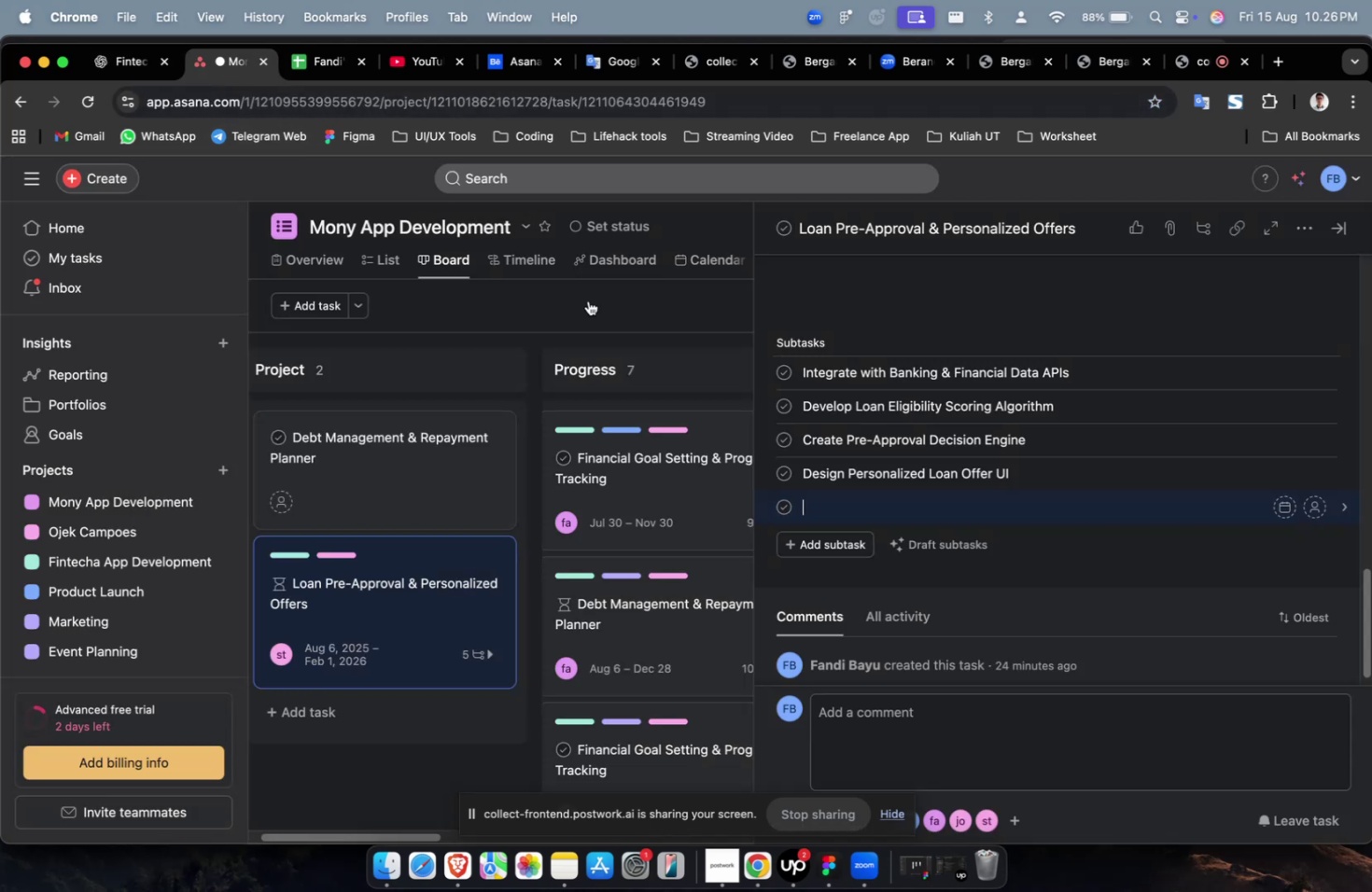 
key(Meta+V)
 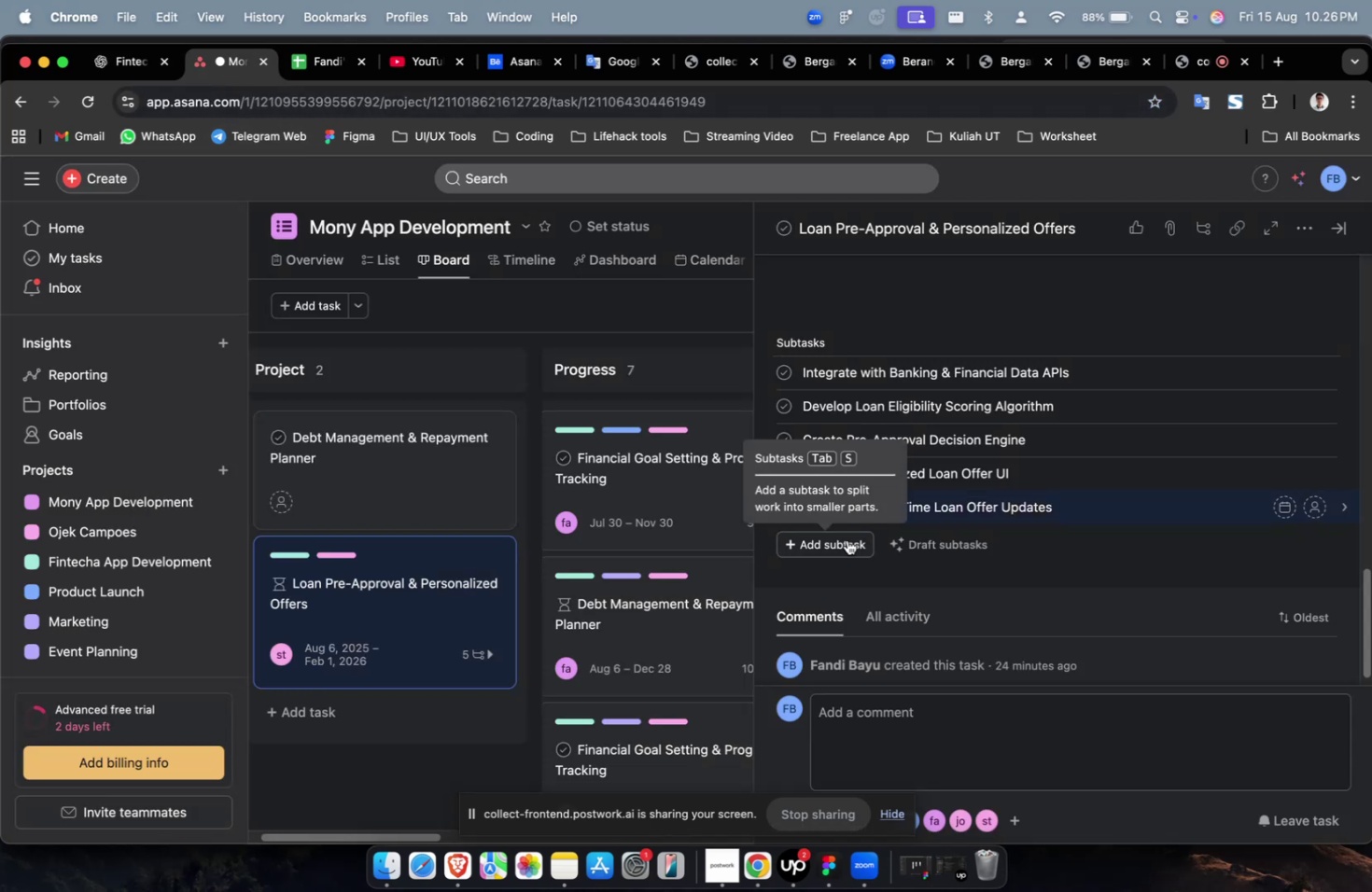 
left_click([846, 539])
 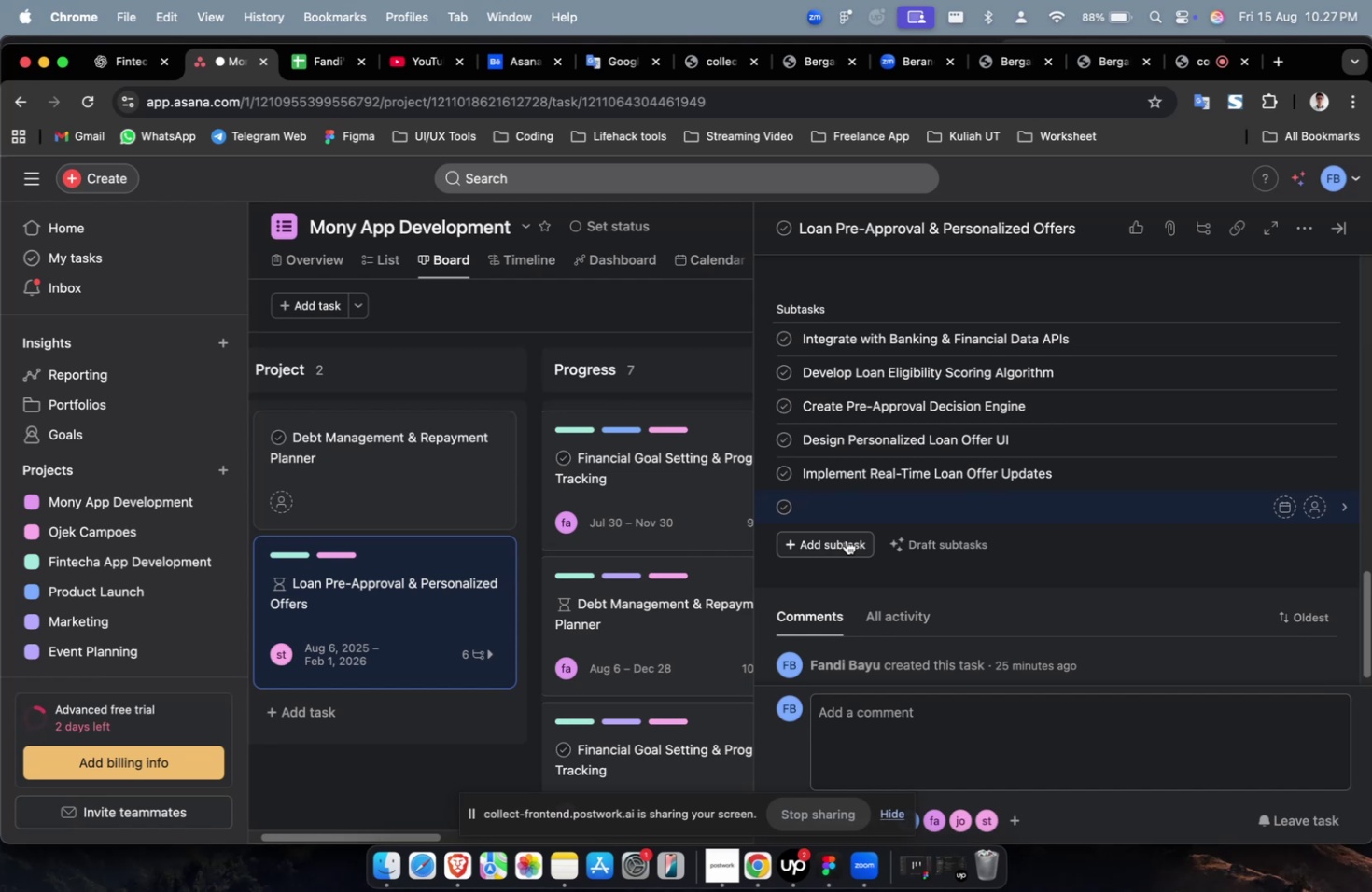 
wait(63.07)
 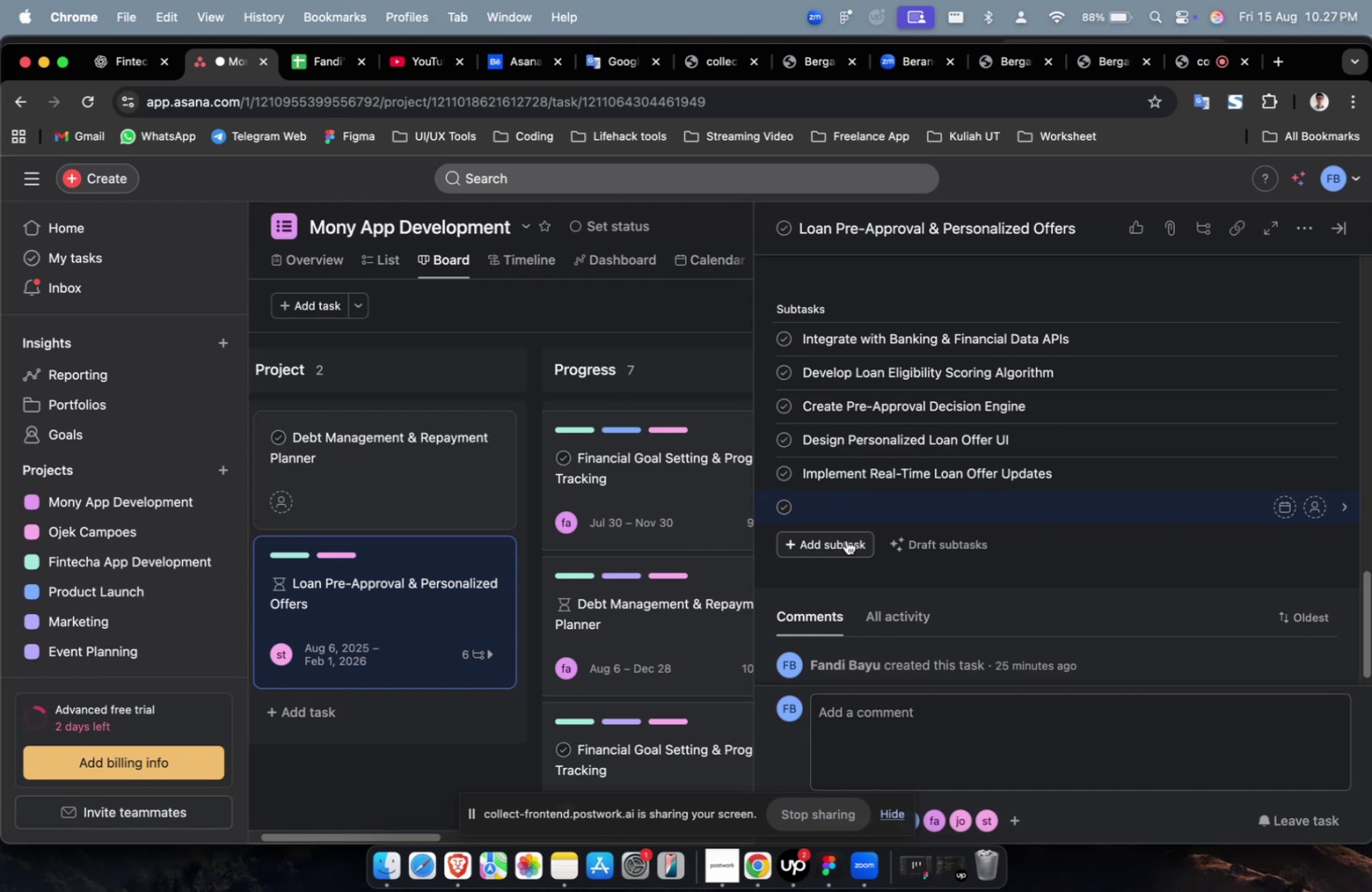 
scroll: coordinate [849, 539], scroll_direction: down, amount: 8.0
 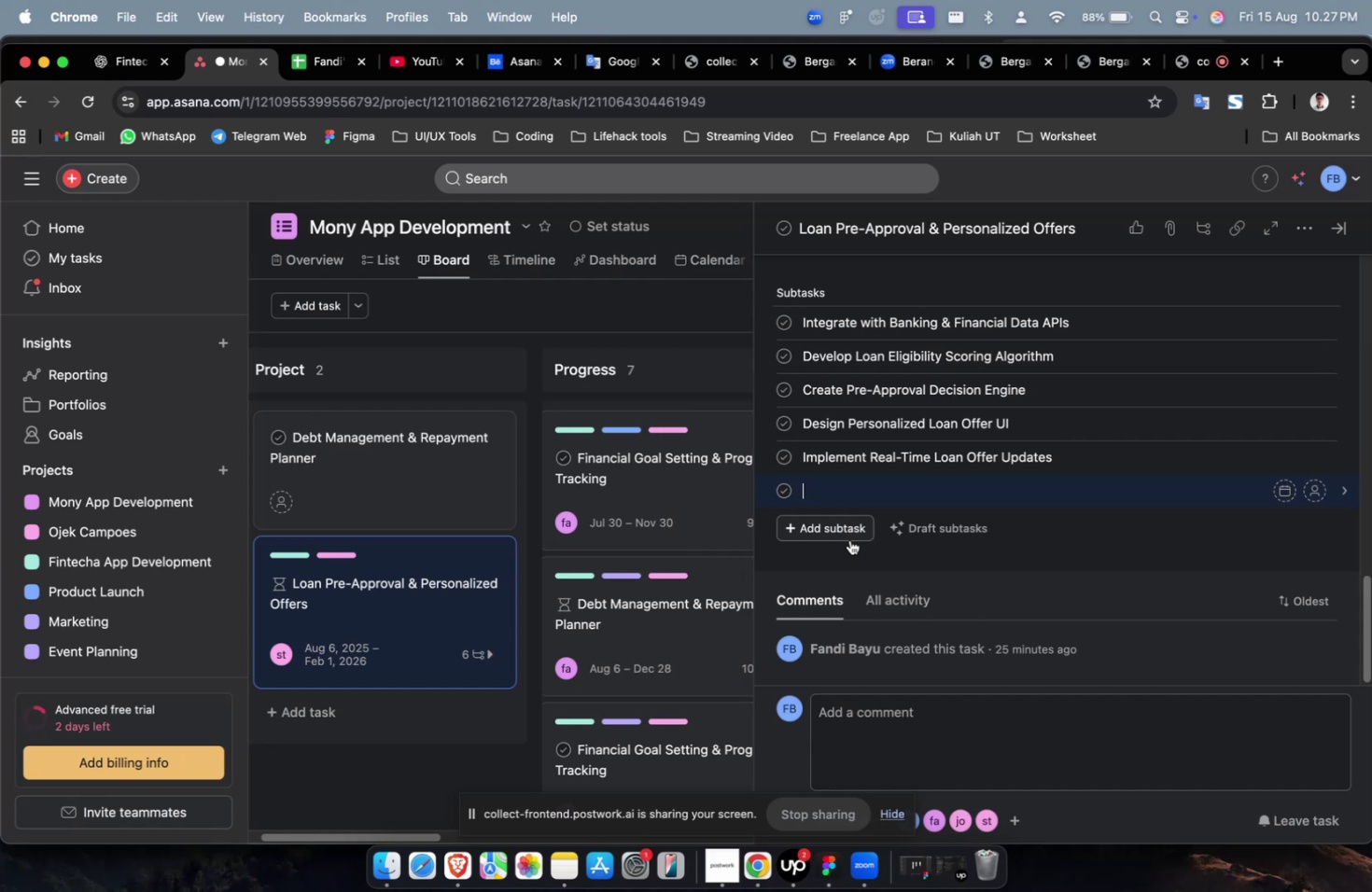 
wait(16.77)
 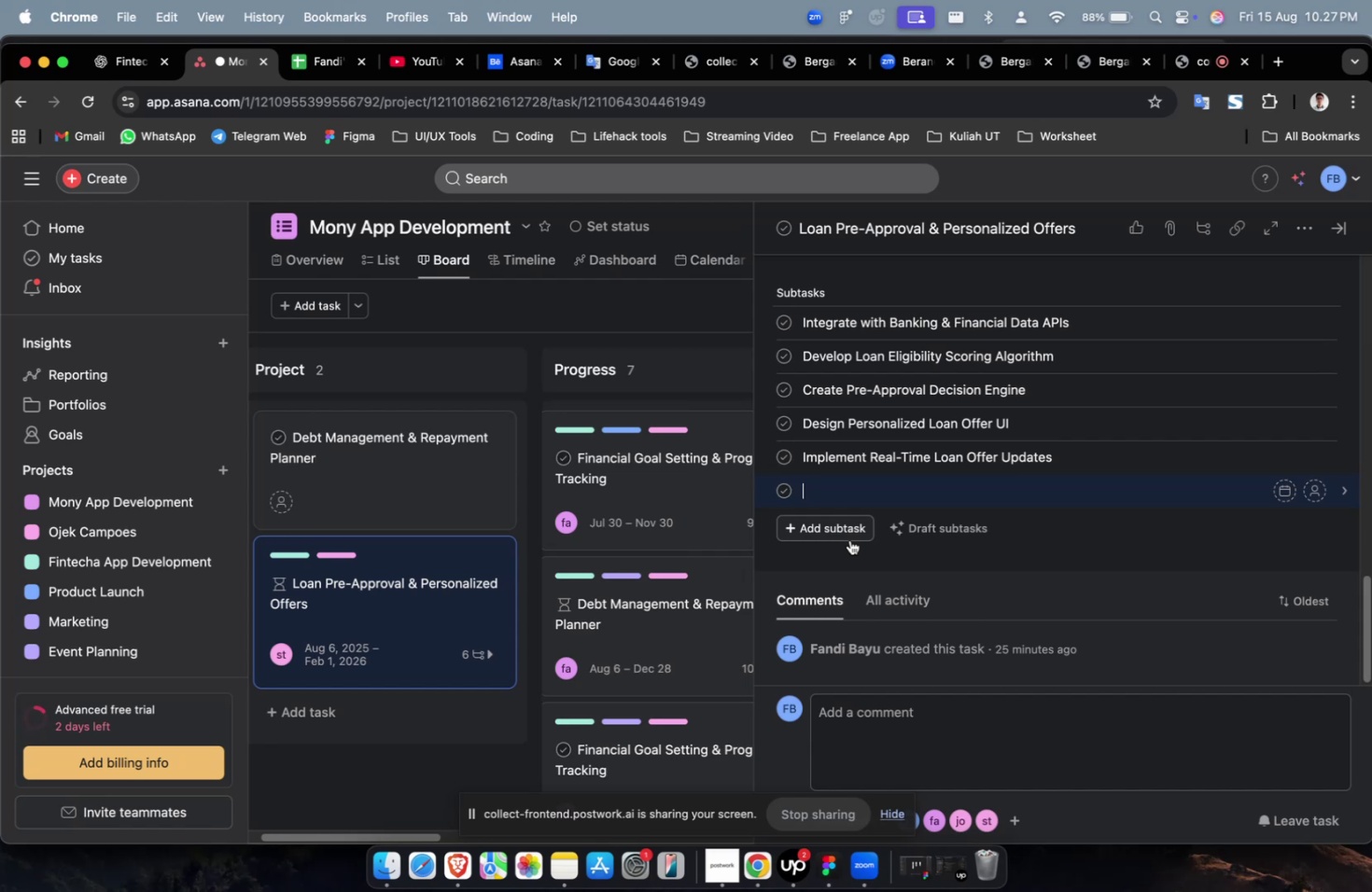 
scroll: coordinate [852, 540], scroll_direction: down, amount: 7.0
 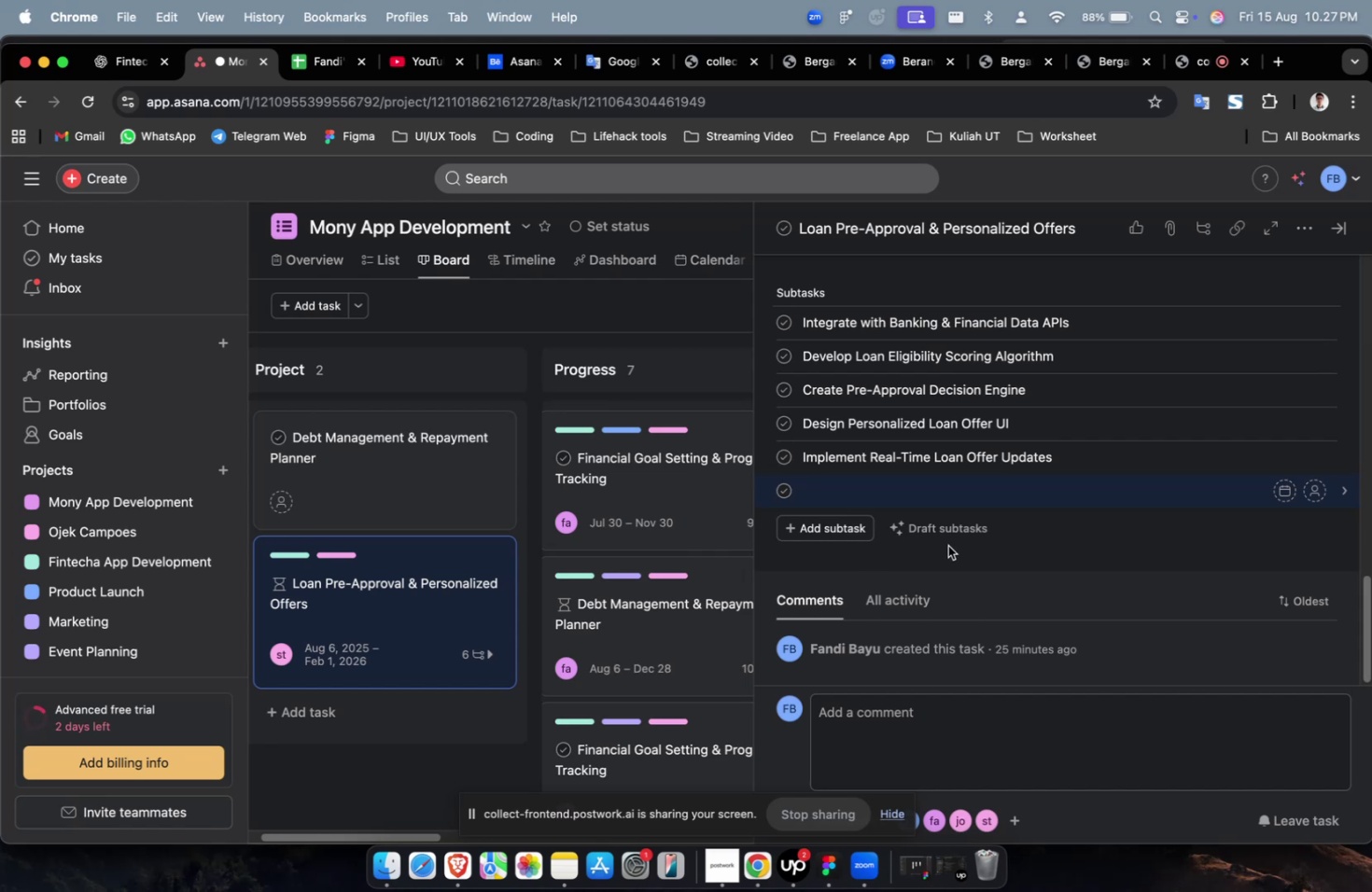 
scroll: coordinate [959, 535], scroll_direction: up, amount: 3.0
 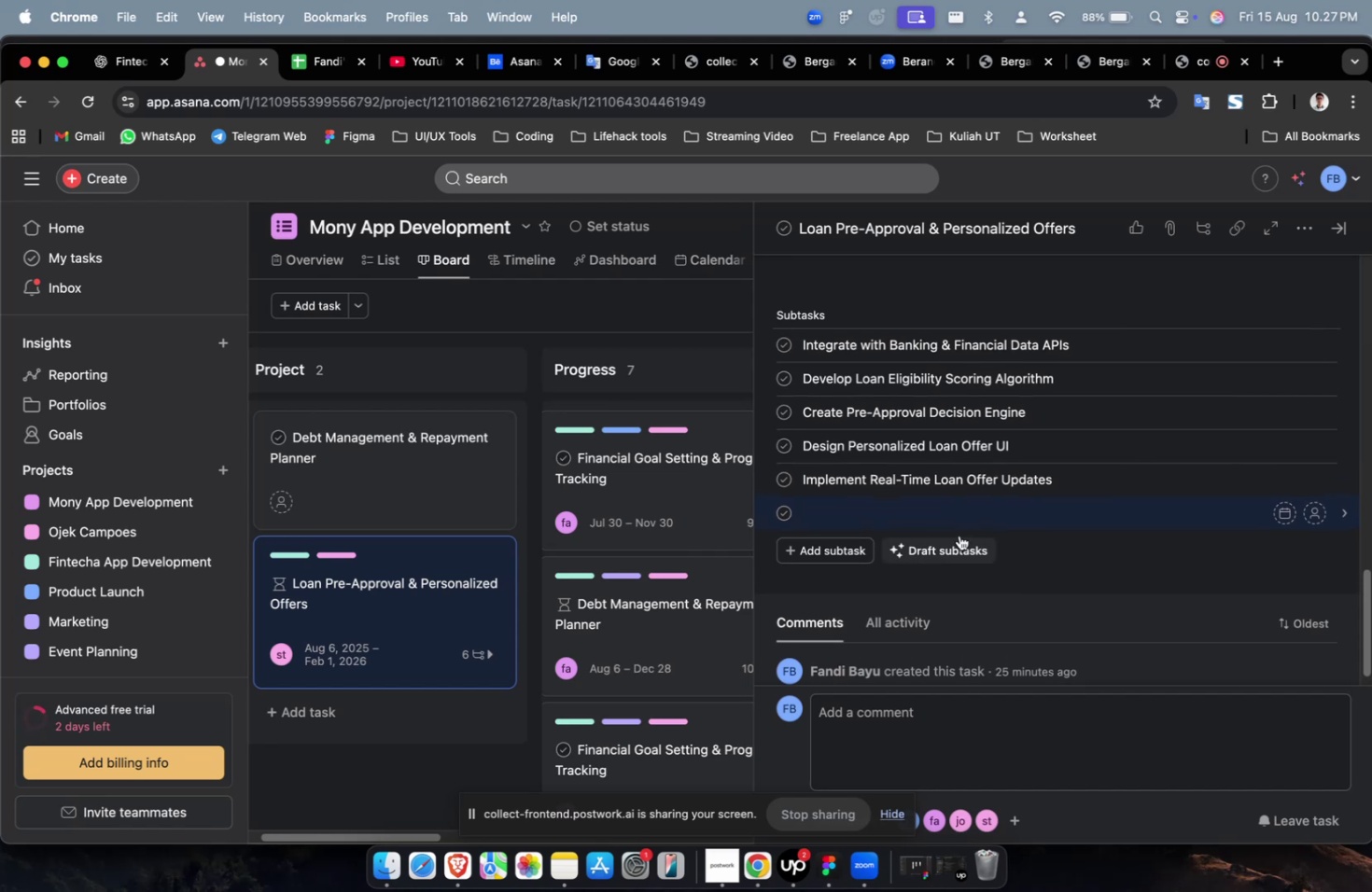 
scroll: coordinate [959, 535], scroll_direction: down, amount: 2.0
 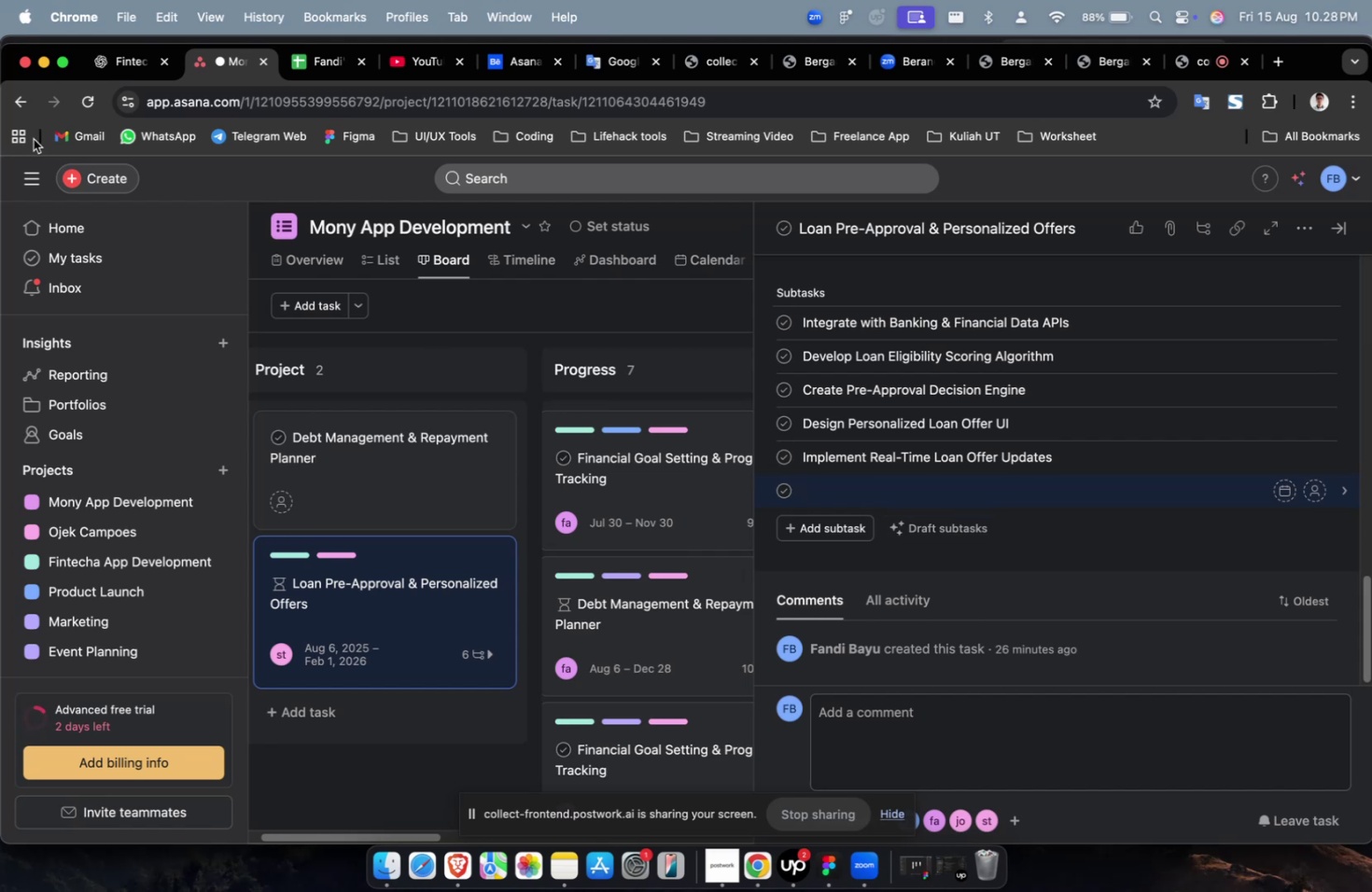 
wait(30.6)
 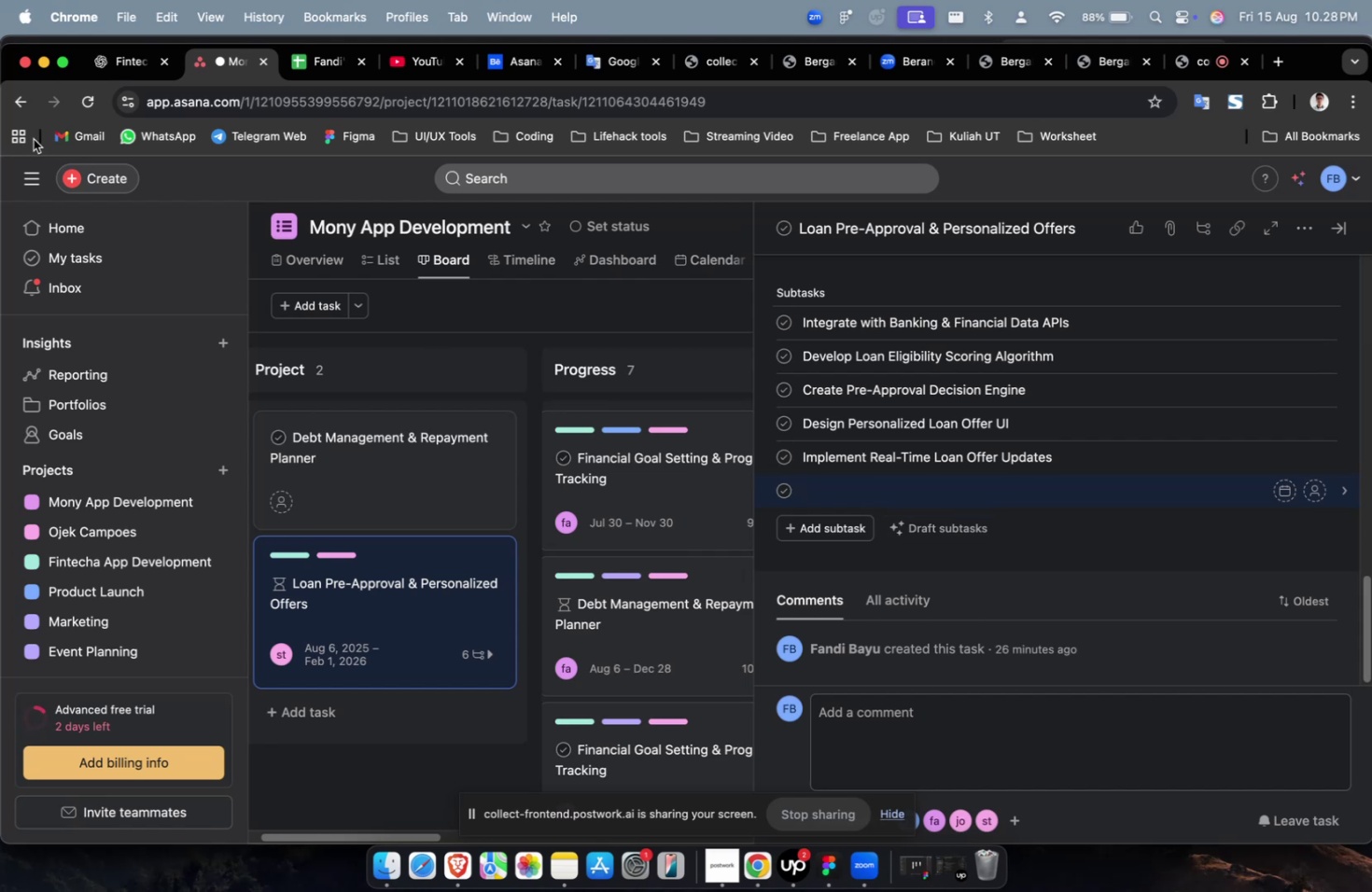 
scroll: coordinate [519, 411], scroll_direction: down, amount: 9.0
 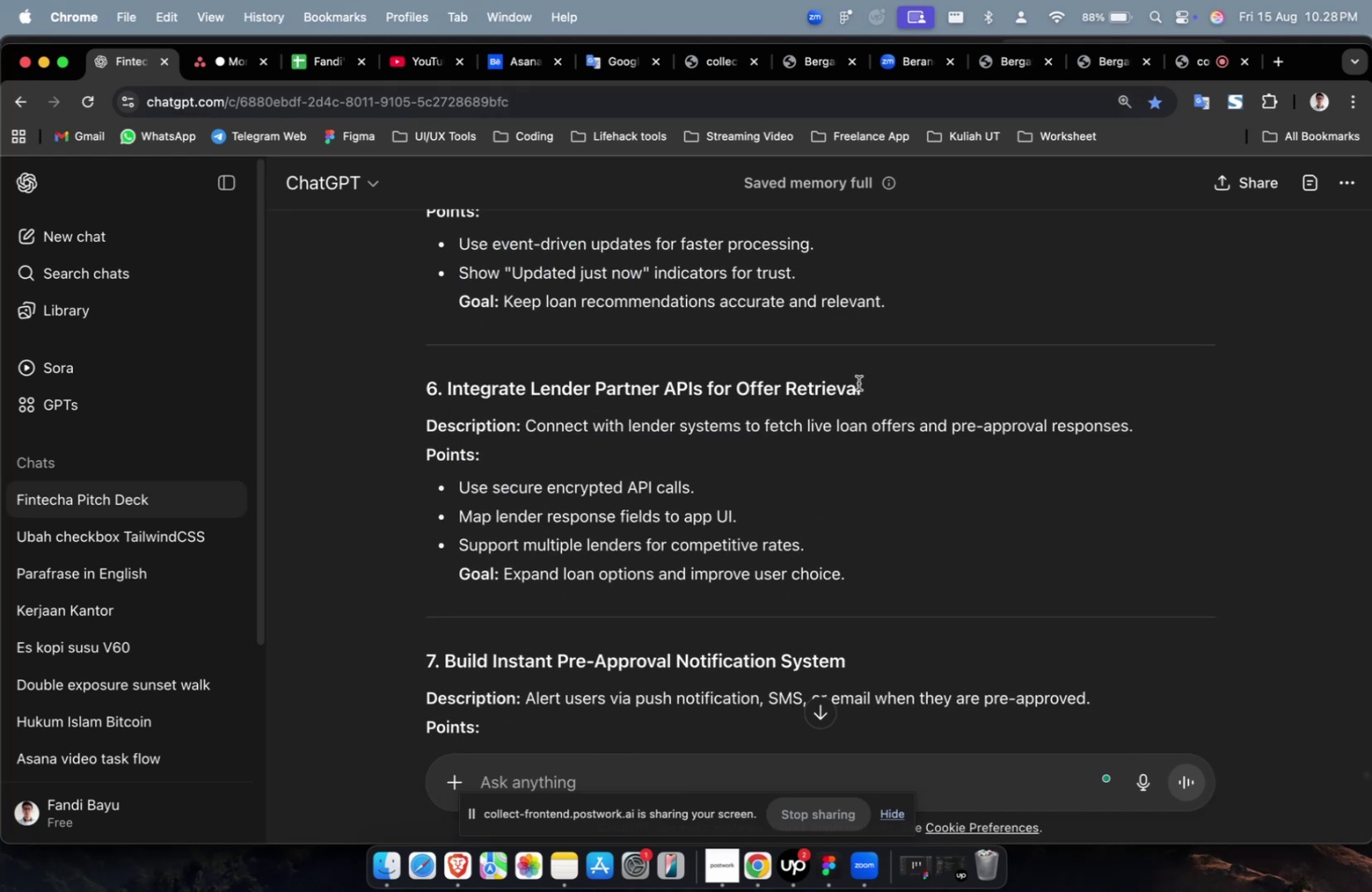 
left_click_drag(start_coordinate=[866, 388], to_coordinate=[446, 398])
 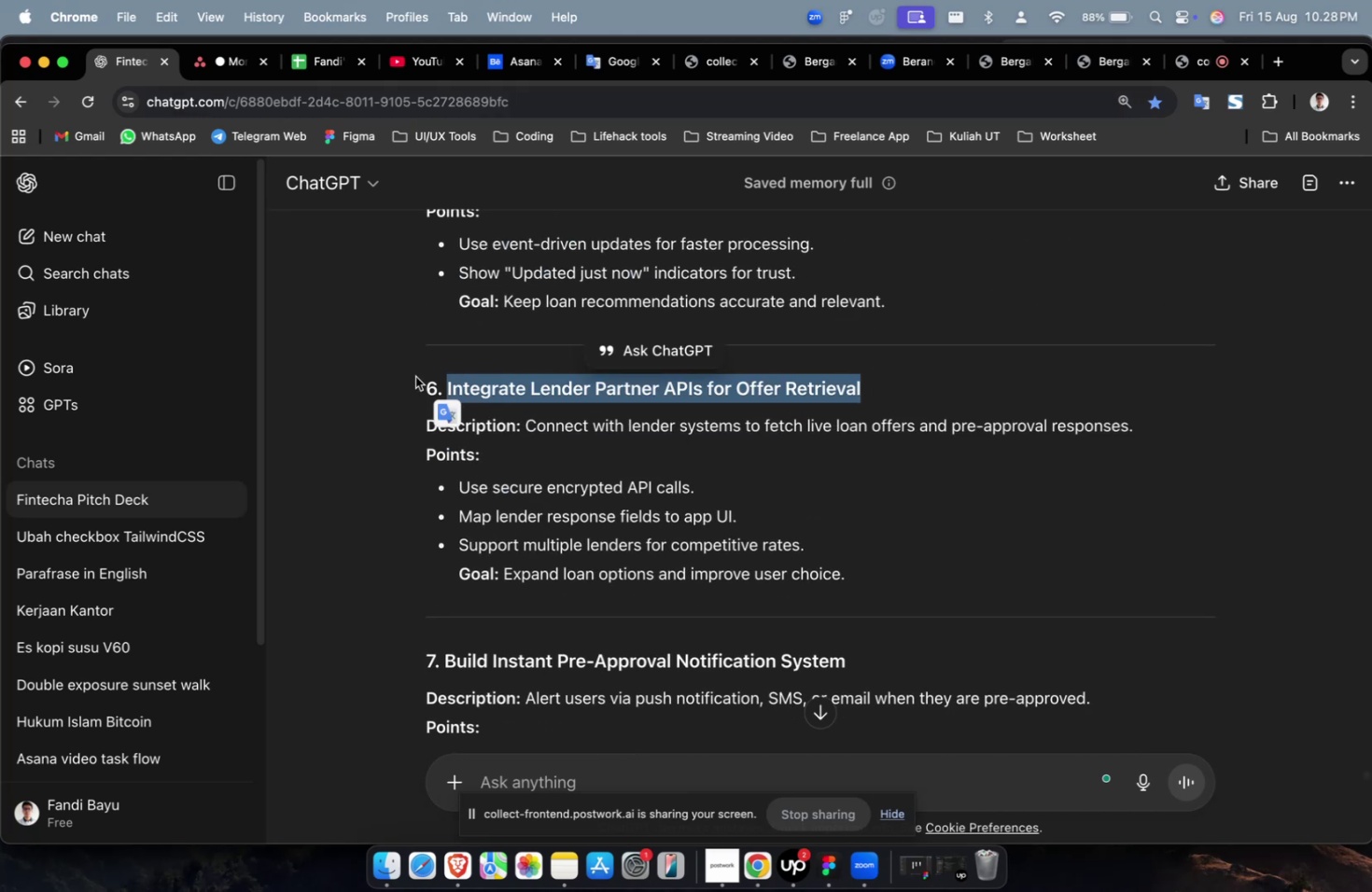 
key(Meta+C)
 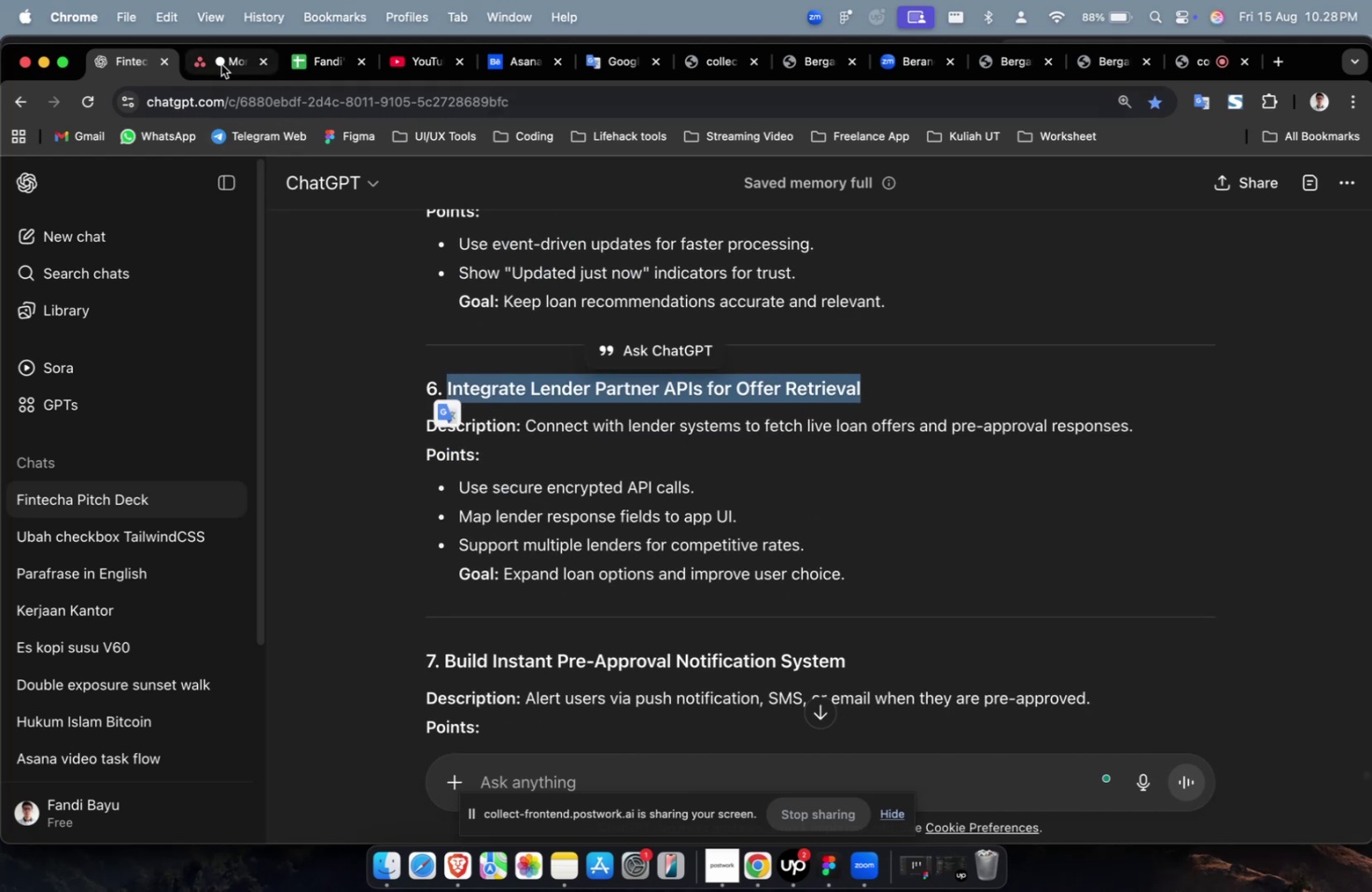 
left_click([221, 64])
 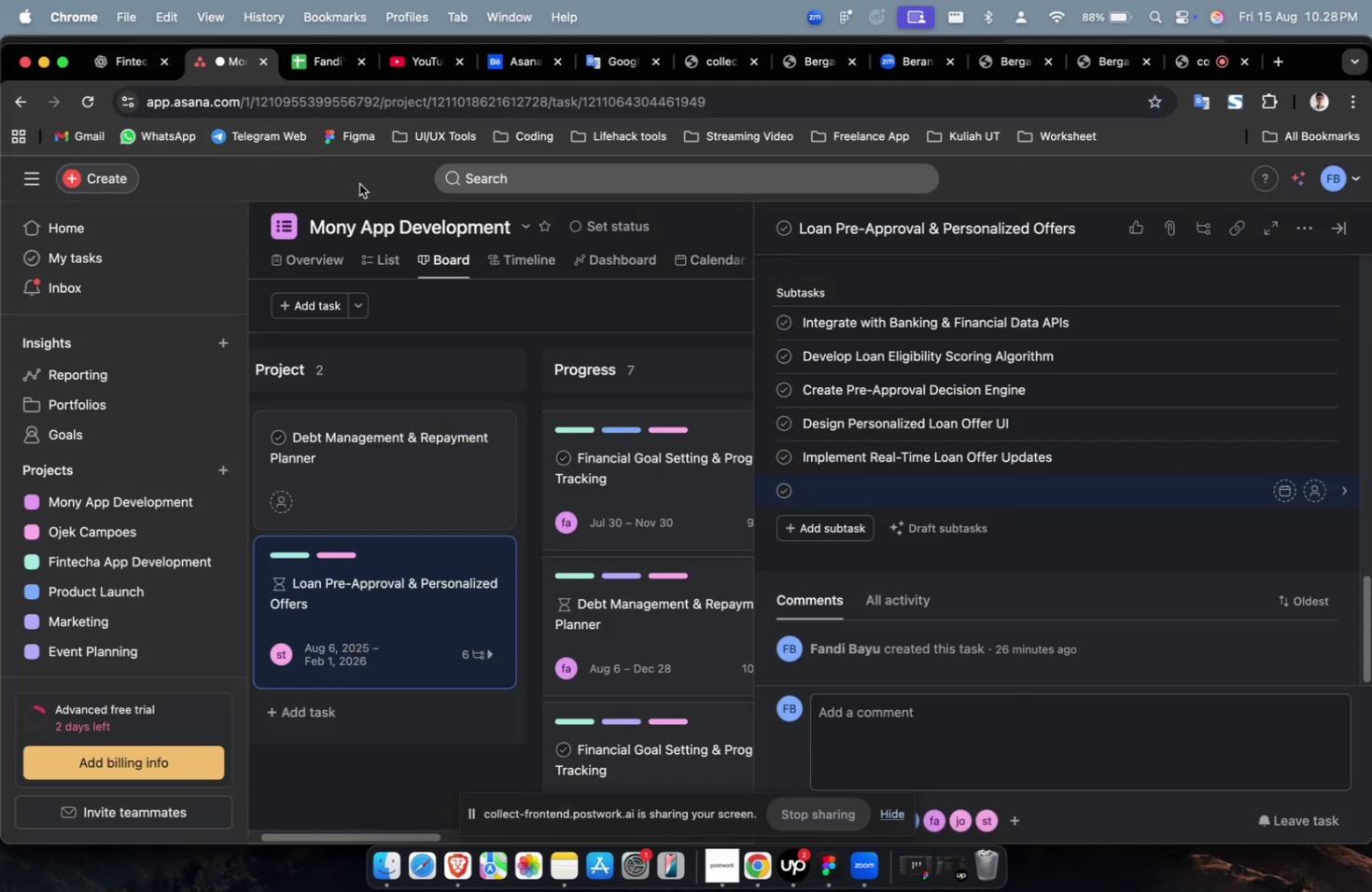 
key(Meta+V)
 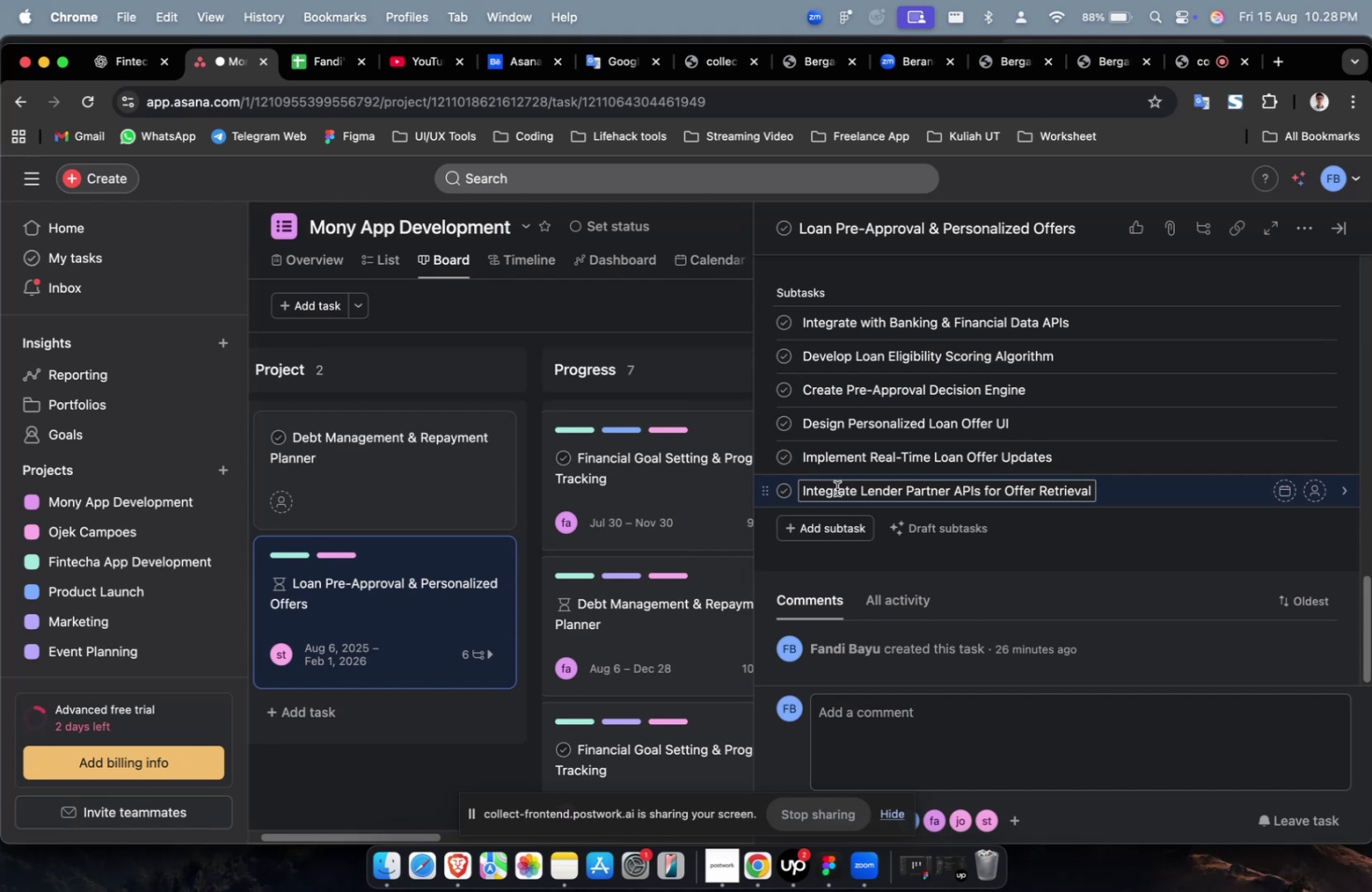 
wait(21.56)
 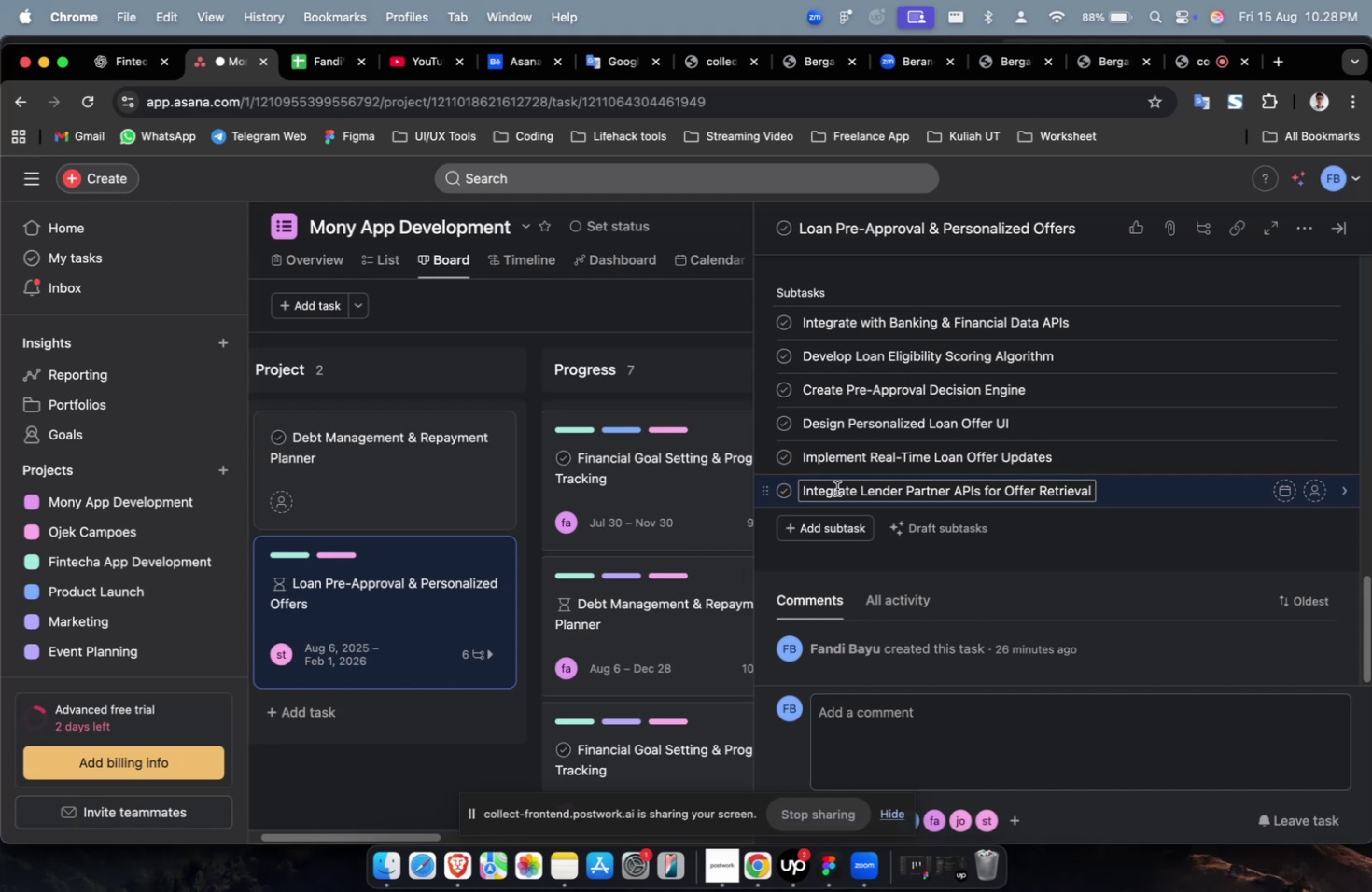 
left_click([835, 527])
 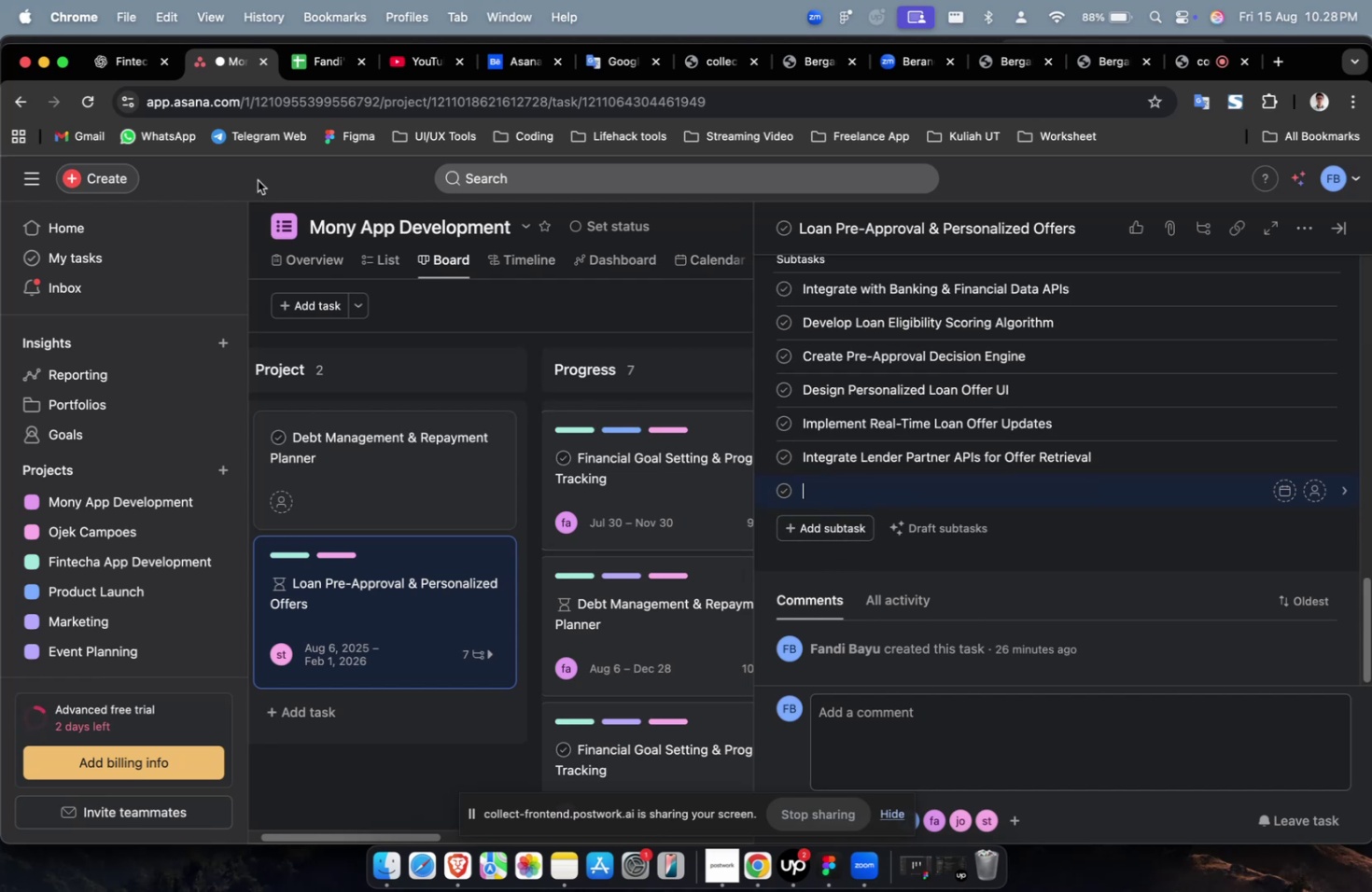 
left_click([123, 74])
 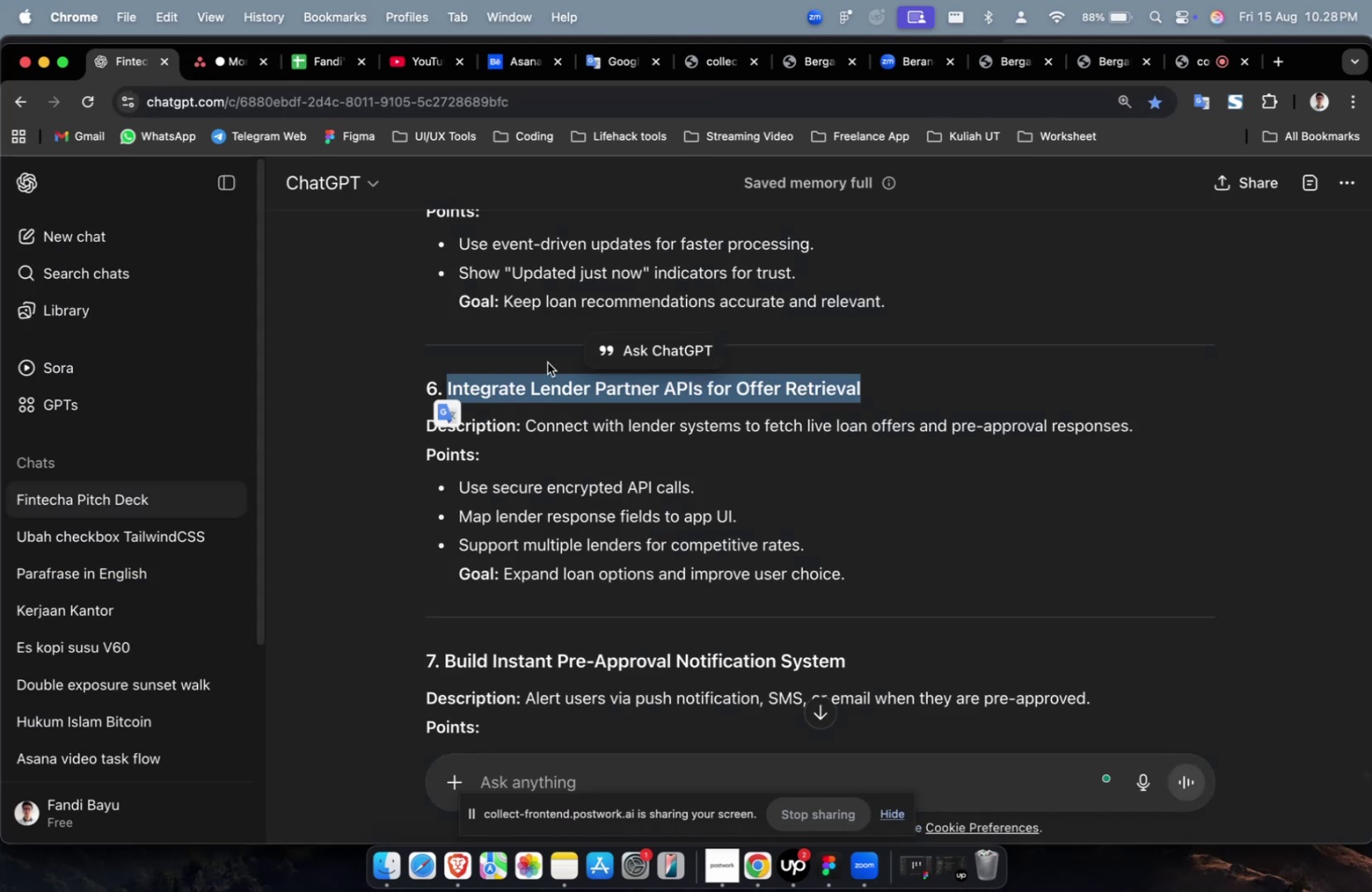 
scroll: coordinate [557, 370], scroll_direction: down, amount: 4.0
 